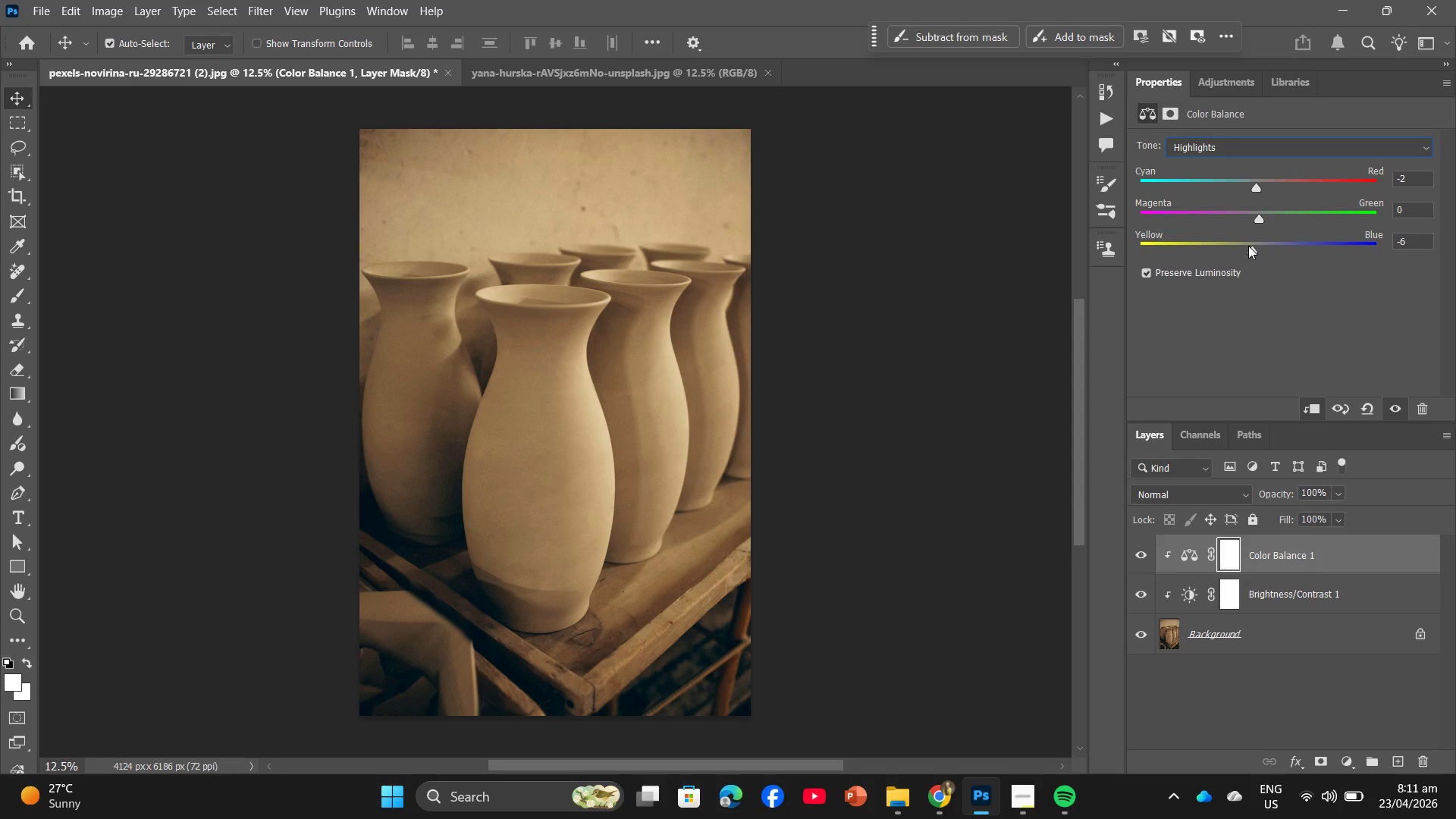 
left_click([1248, 246])
 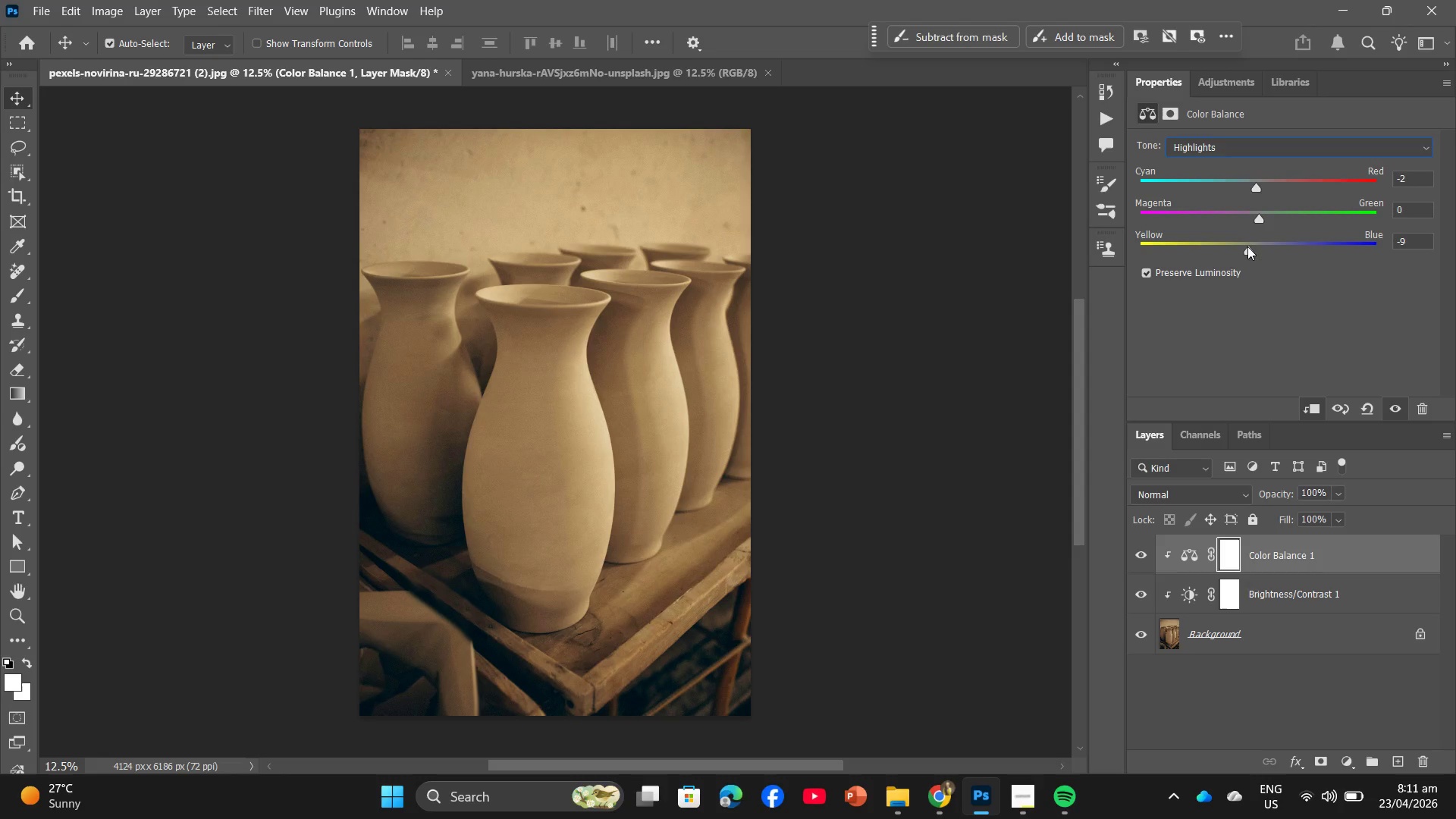 
left_click_drag(start_coordinate=[1318, 565], to_coordinate=[1422, 762])
 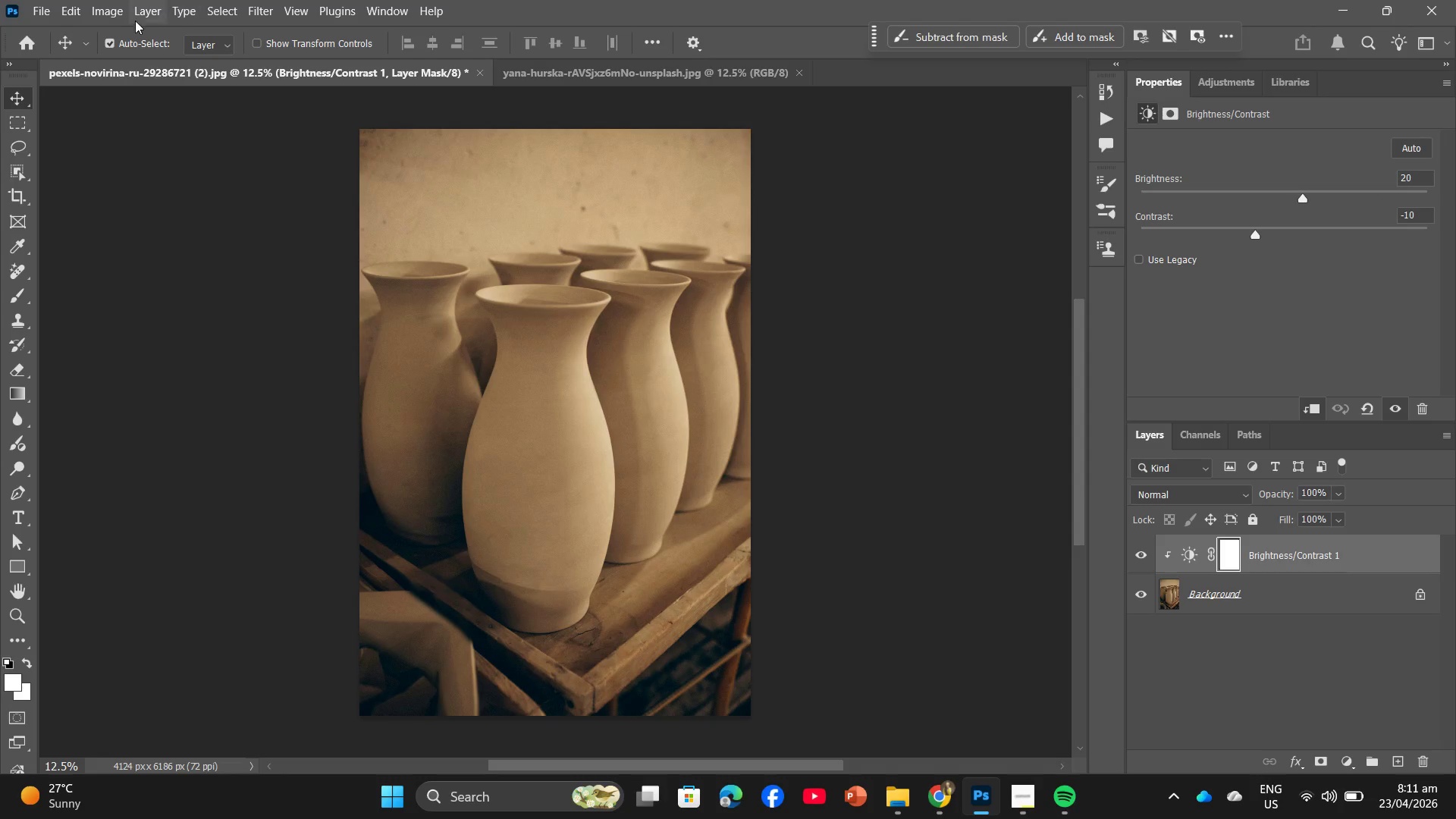 
left_click([151, 13])
 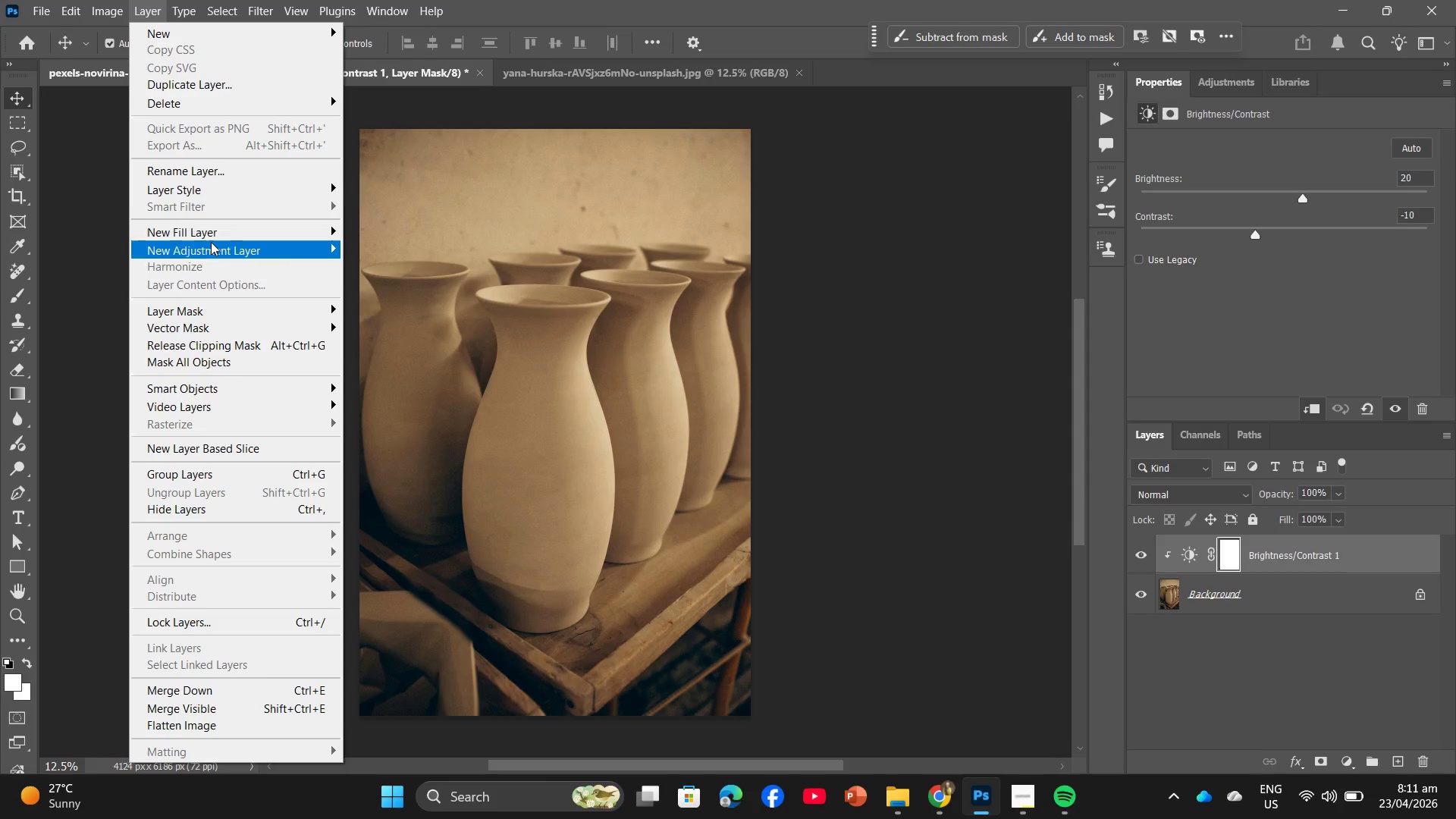 
left_click([211, 242])
 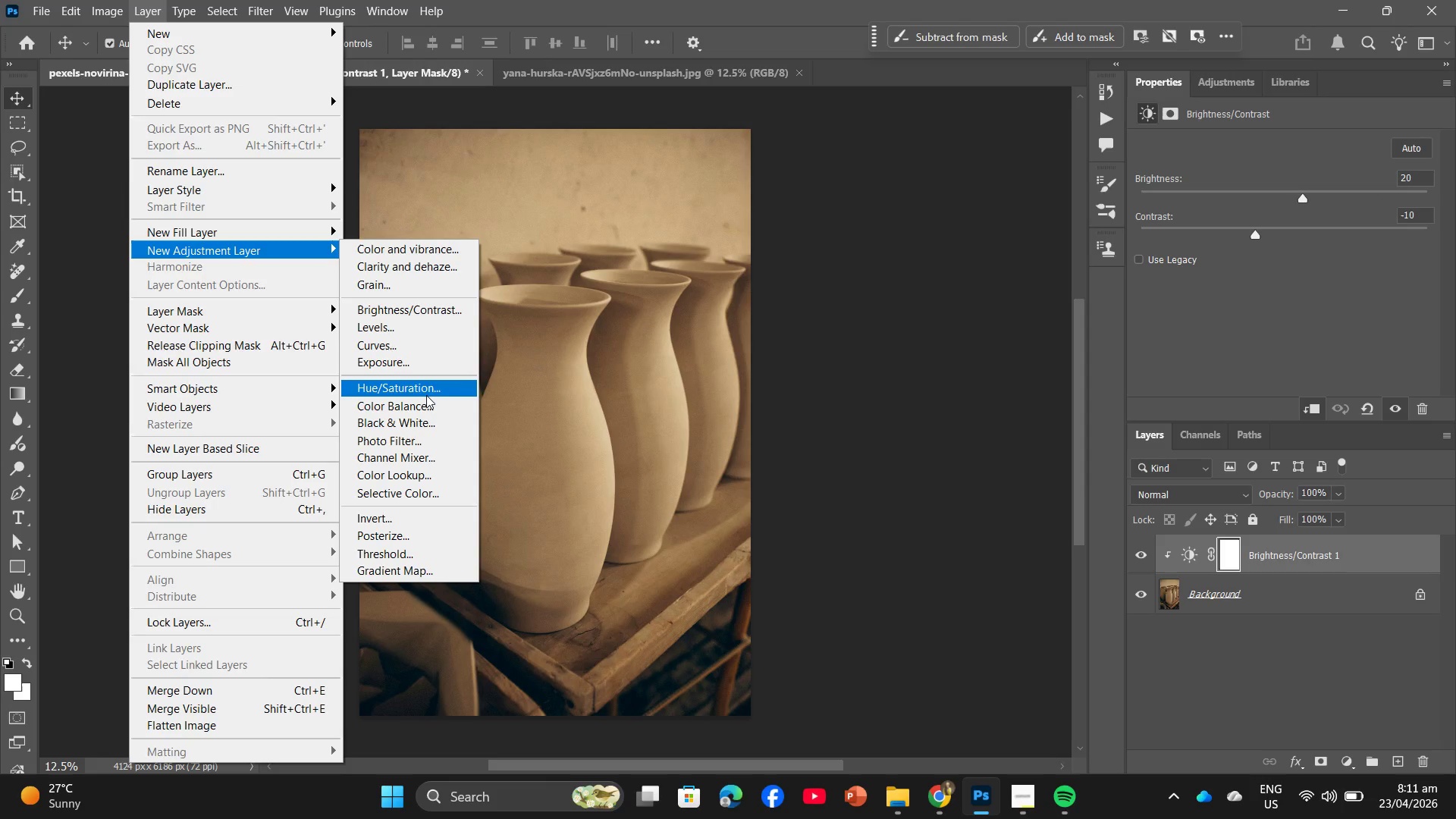 
left_click([426, 395])
 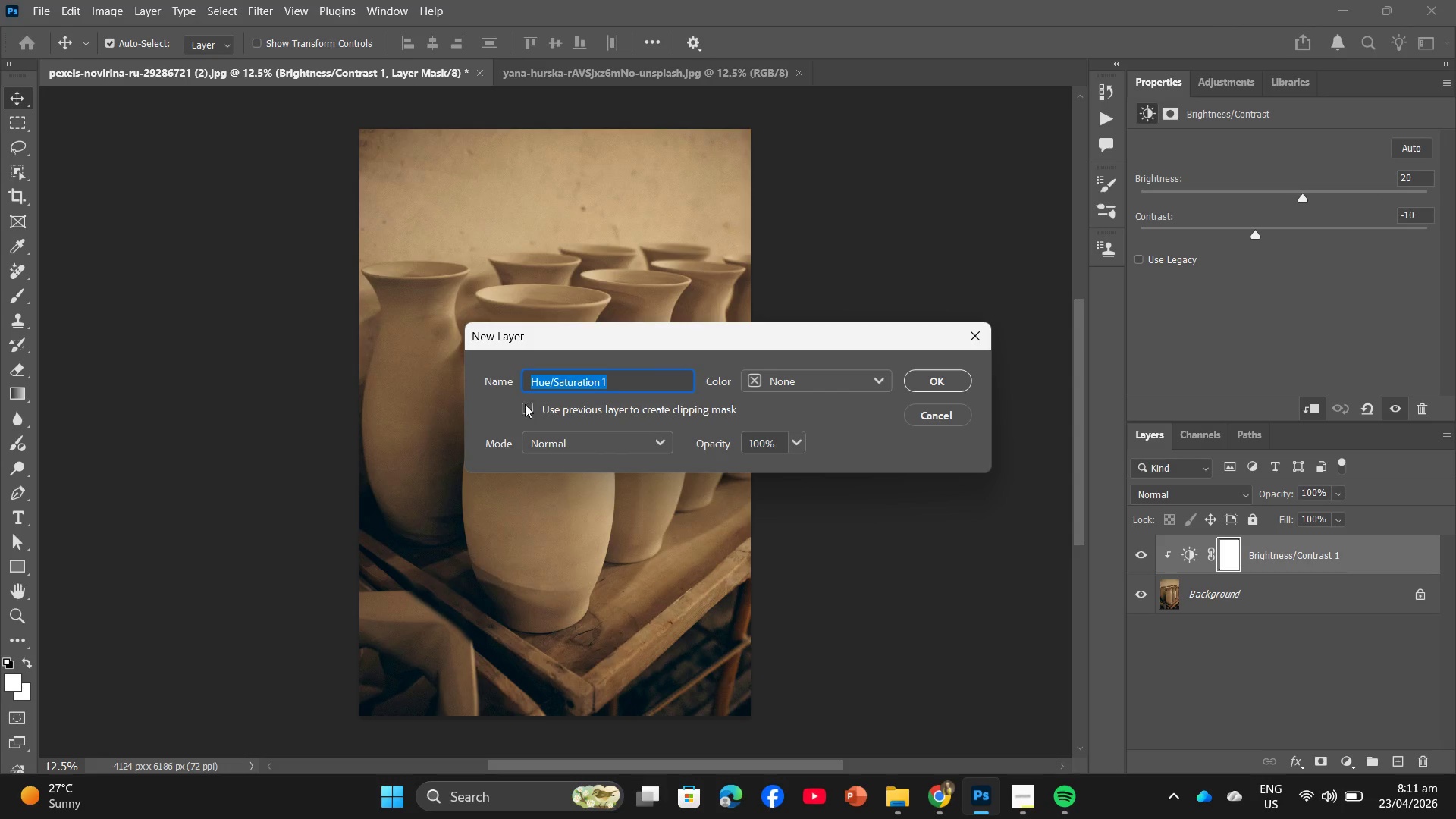 
left_click([535, 406])
 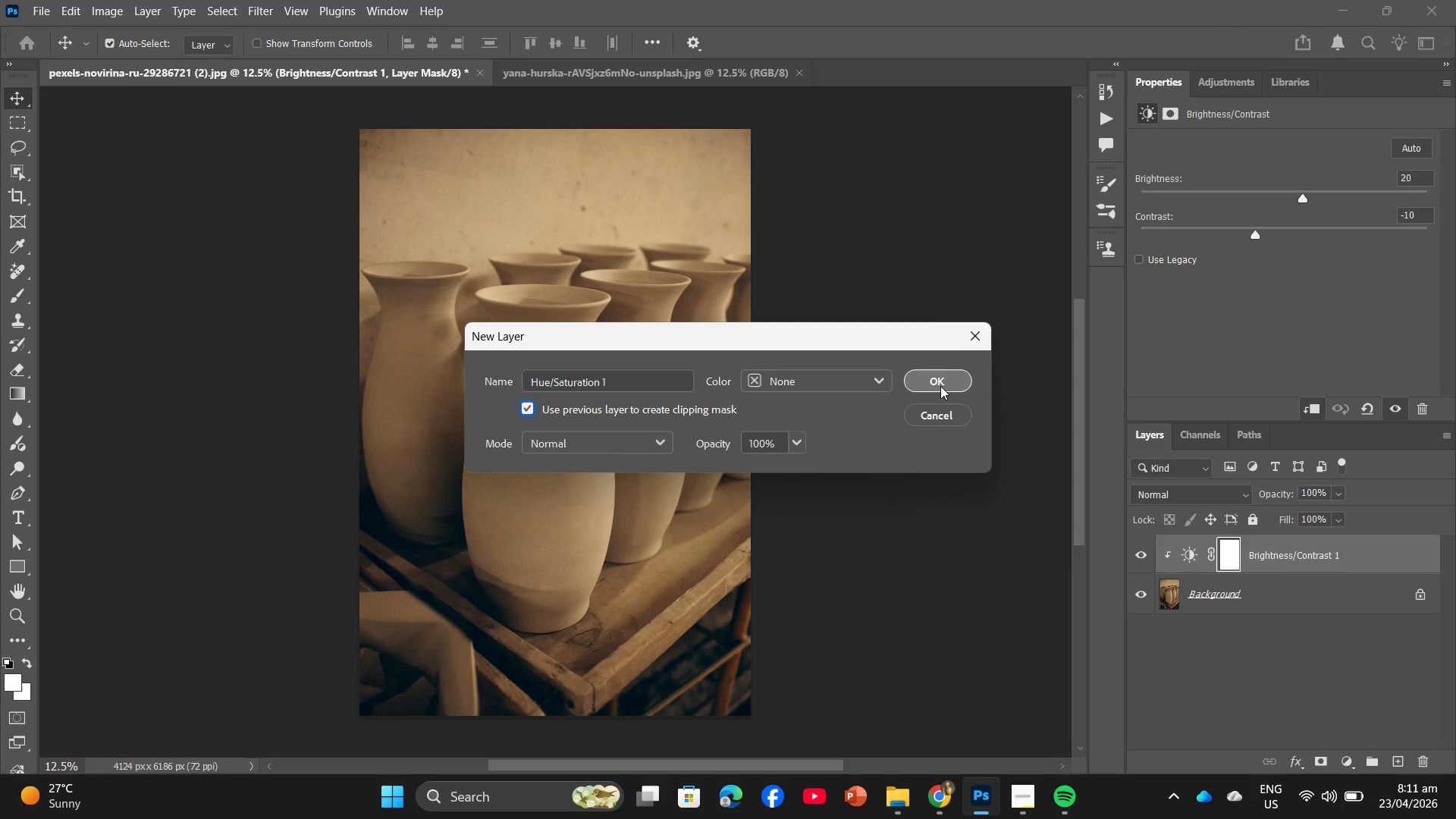 
left_click([940, 386])
 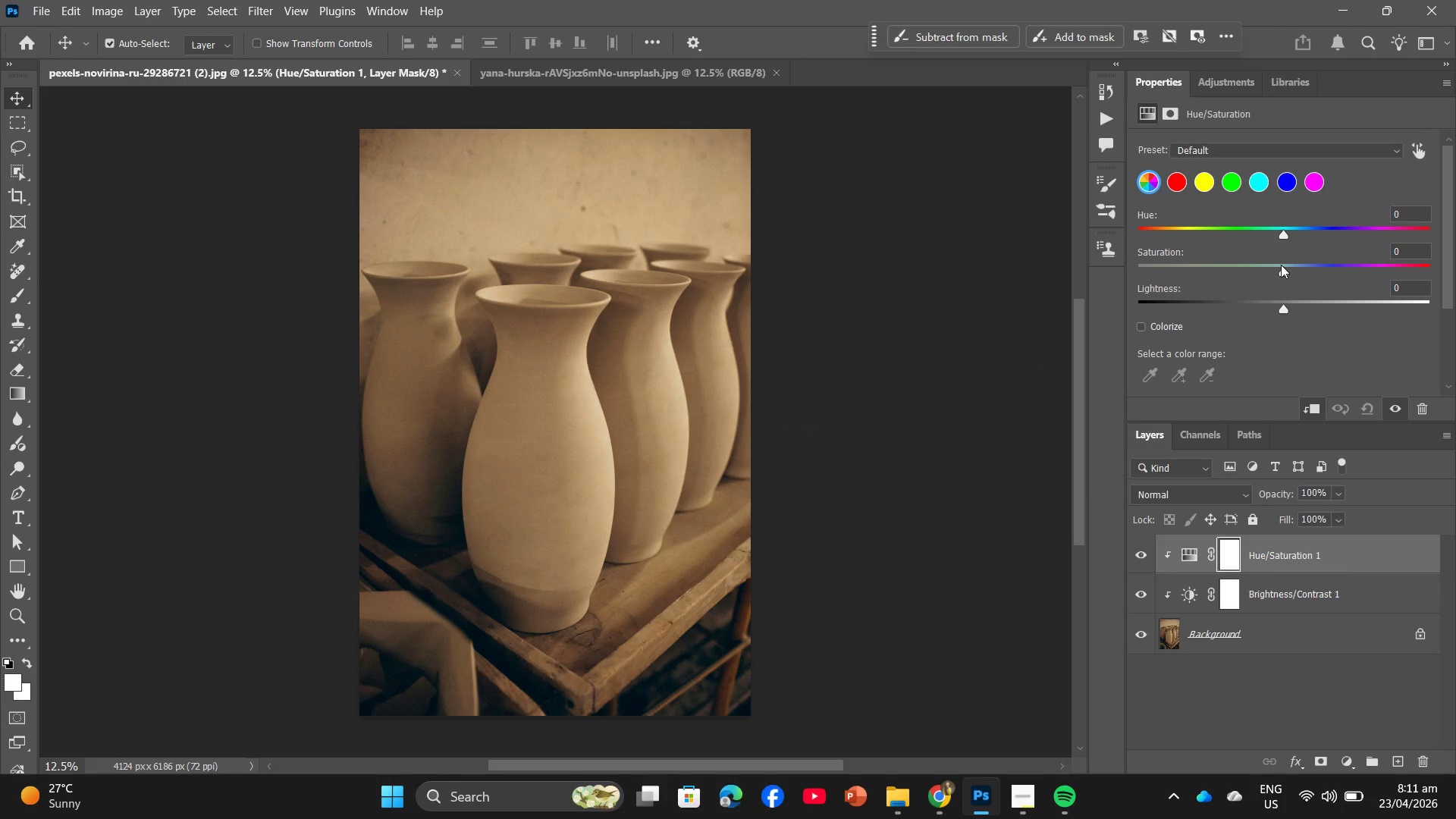 
left_click([1331, 303])
 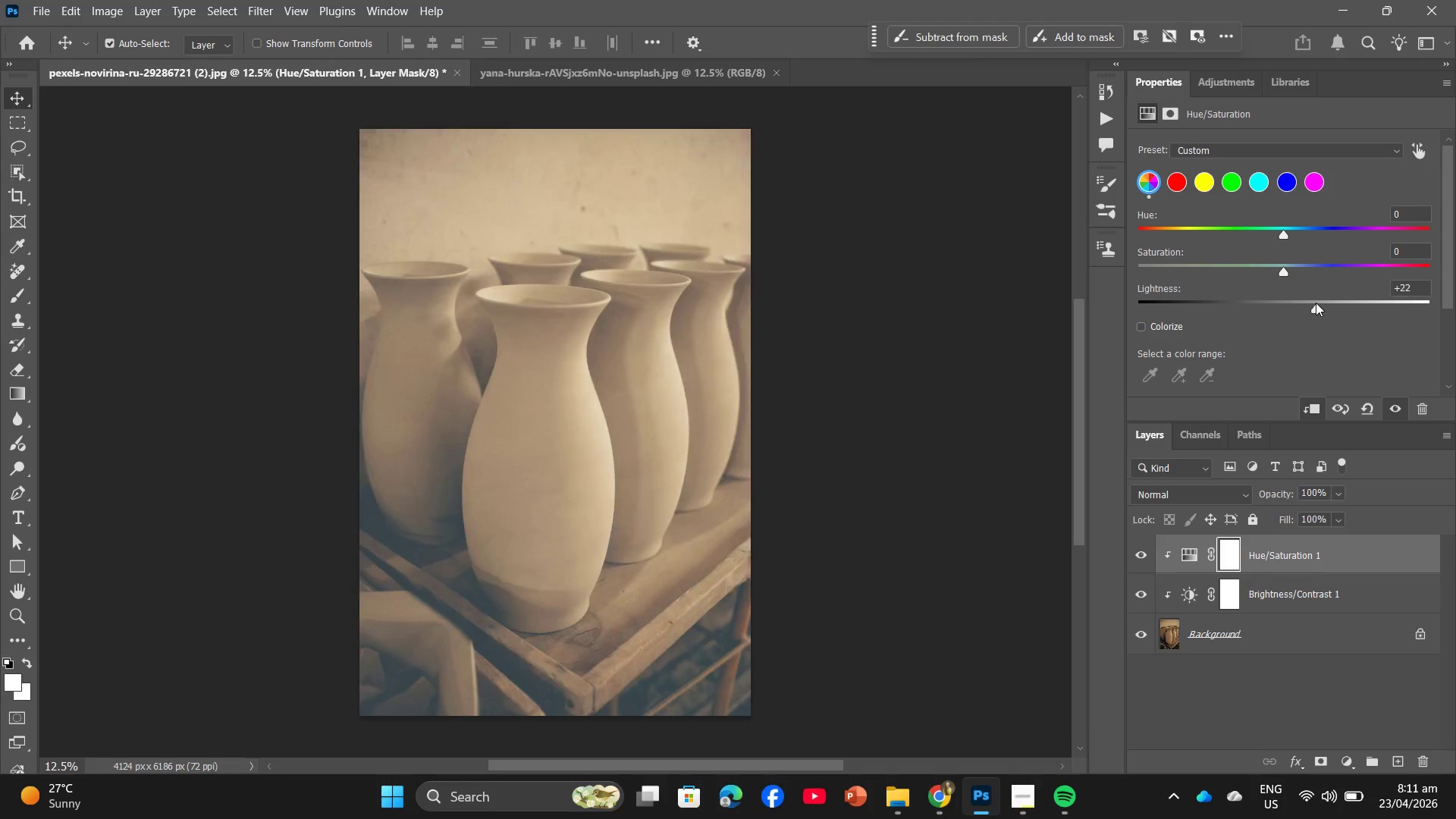 
double_click([1310, 303])
 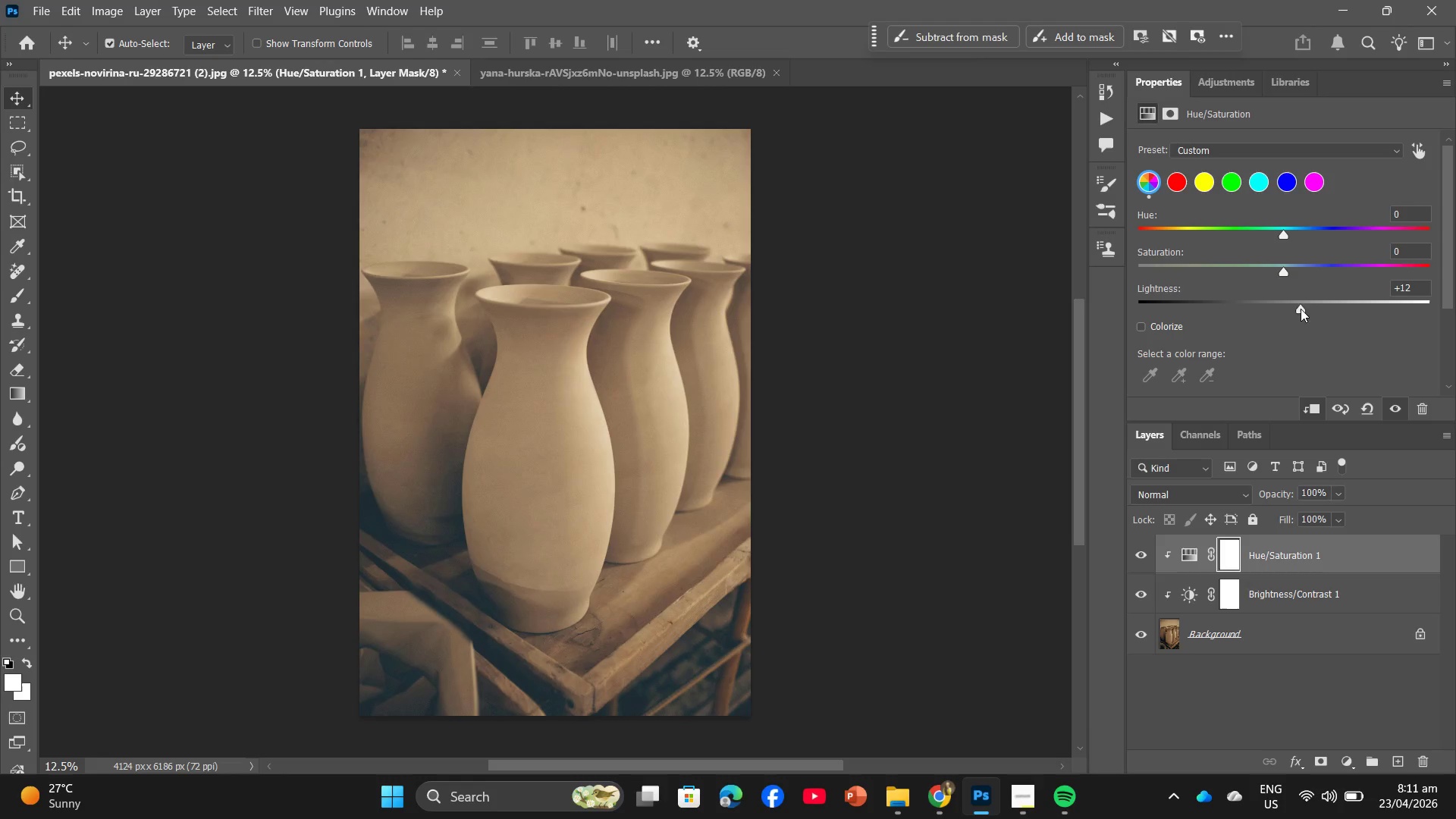 
triple_click([1298, 310])
 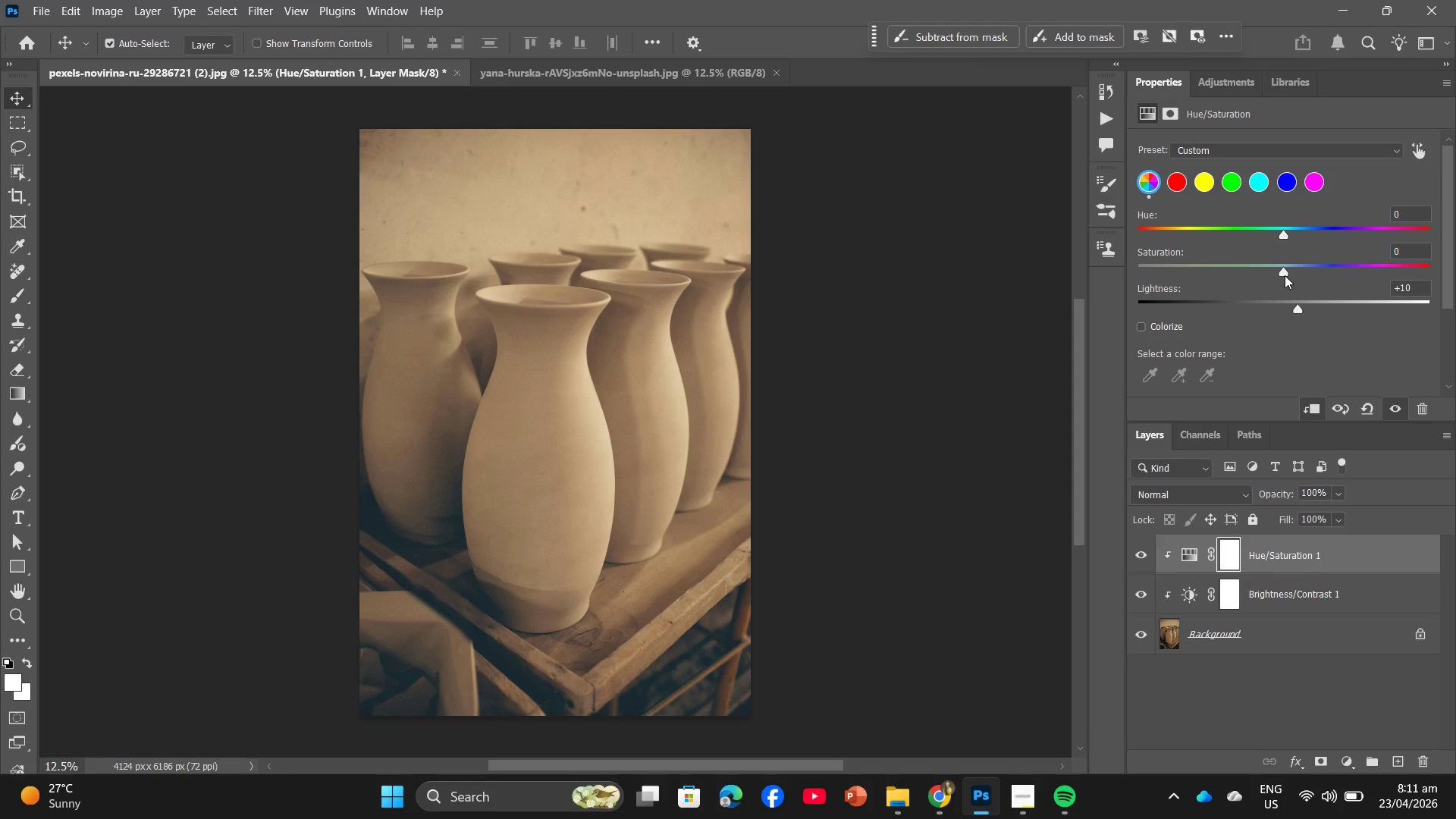 
left_click_drag(start_coordinate=[1285, 275], to_coordinate=[1251, 287])
 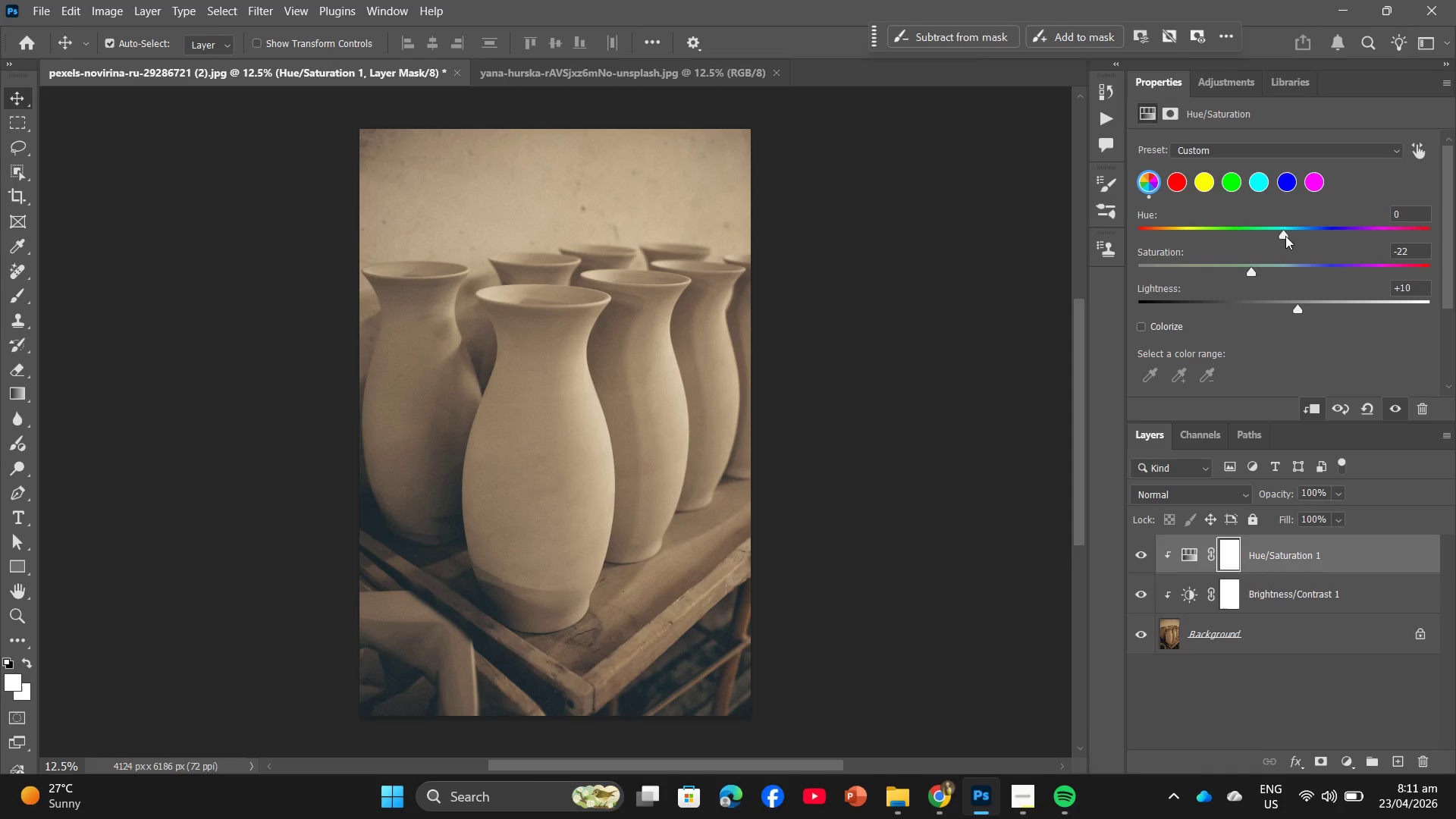 
left_click_drag(start_coordinate=[1284, 236], to_coordinate=[1288, 252])
 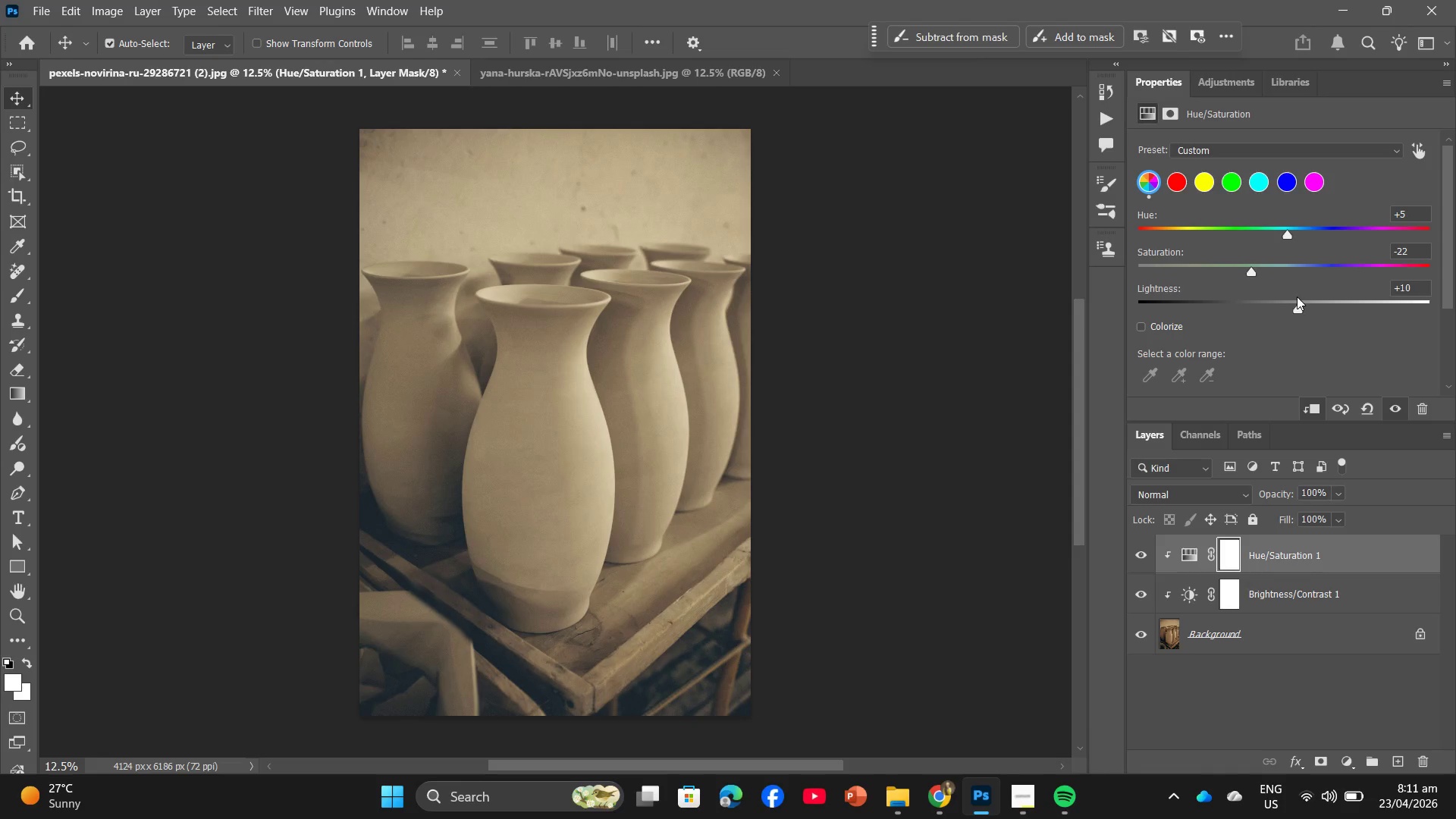 
left_click([1304, 297])
 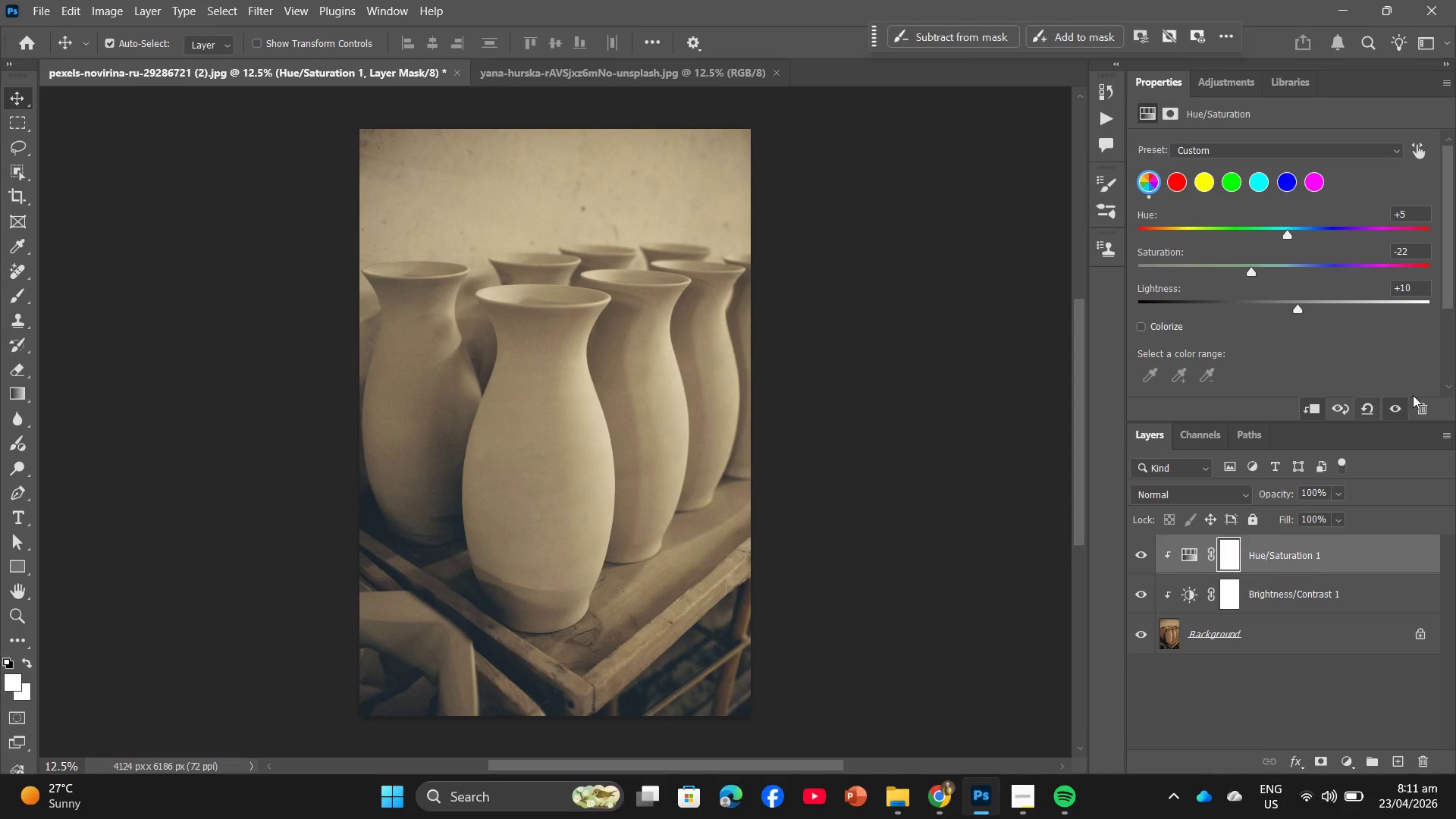 
left_click([1316, 300])
 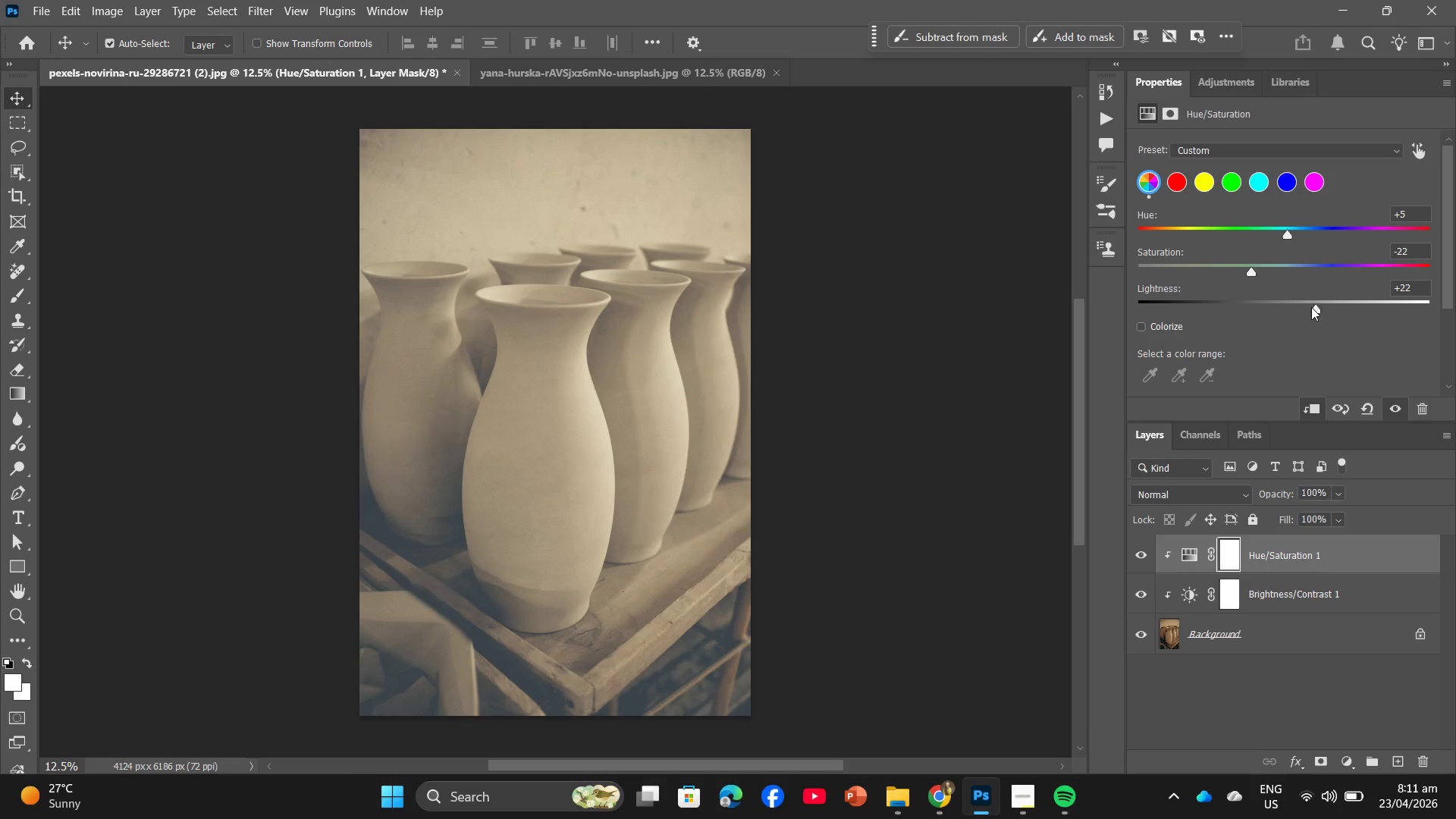 
left_click([1311, 307])
 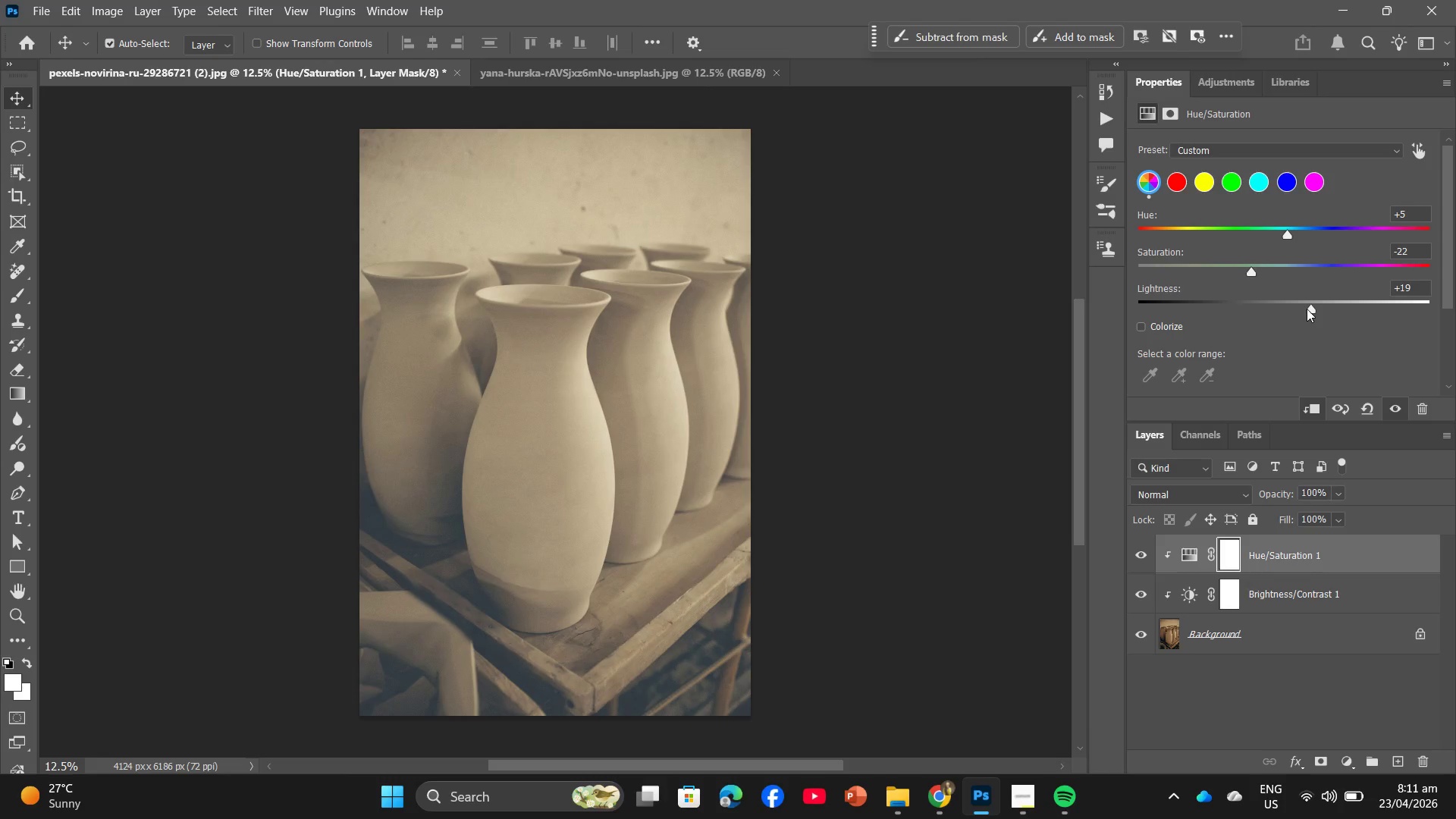 
left_click([1307, 309])
 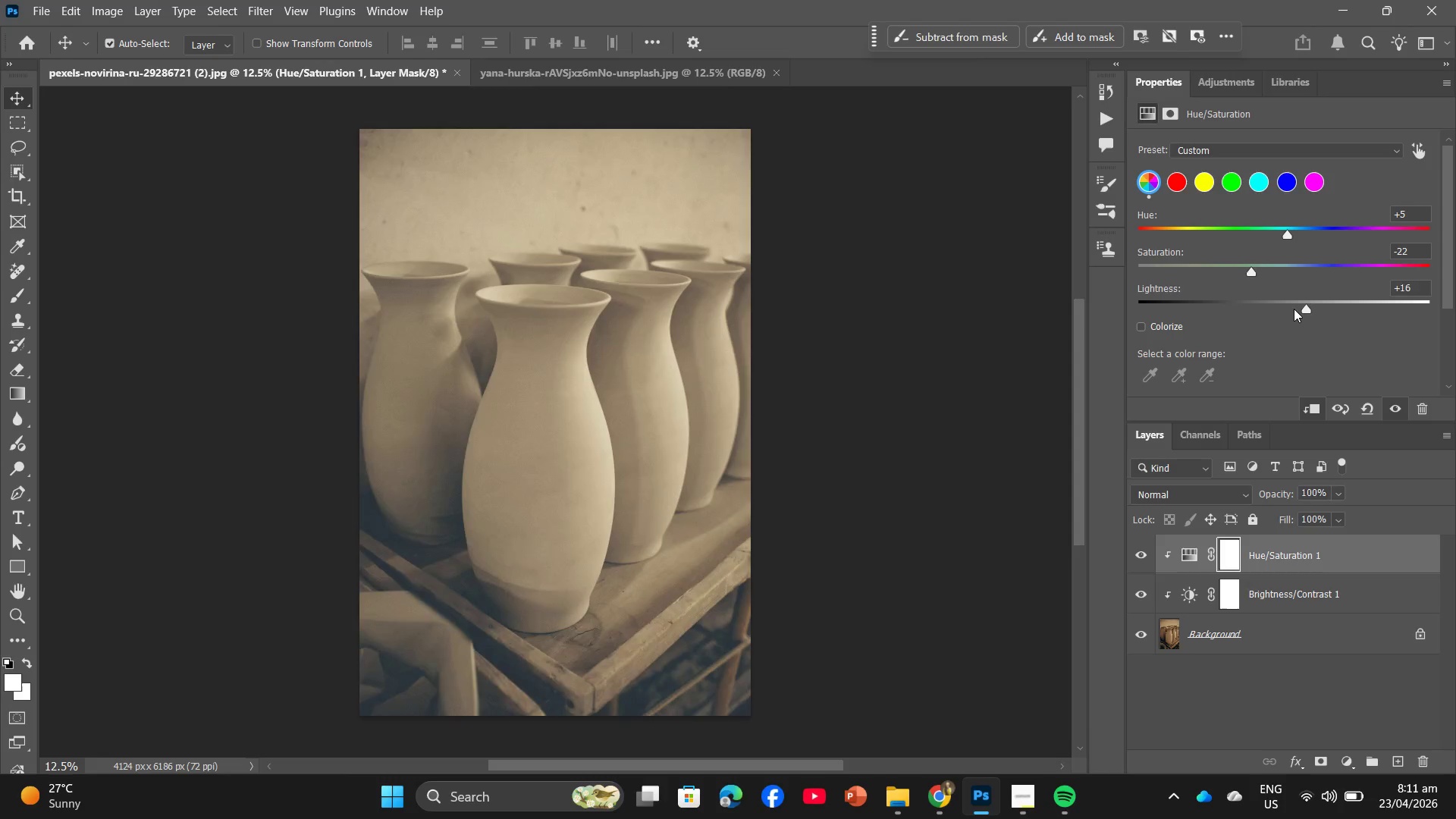 
double_click([1294, 309])
 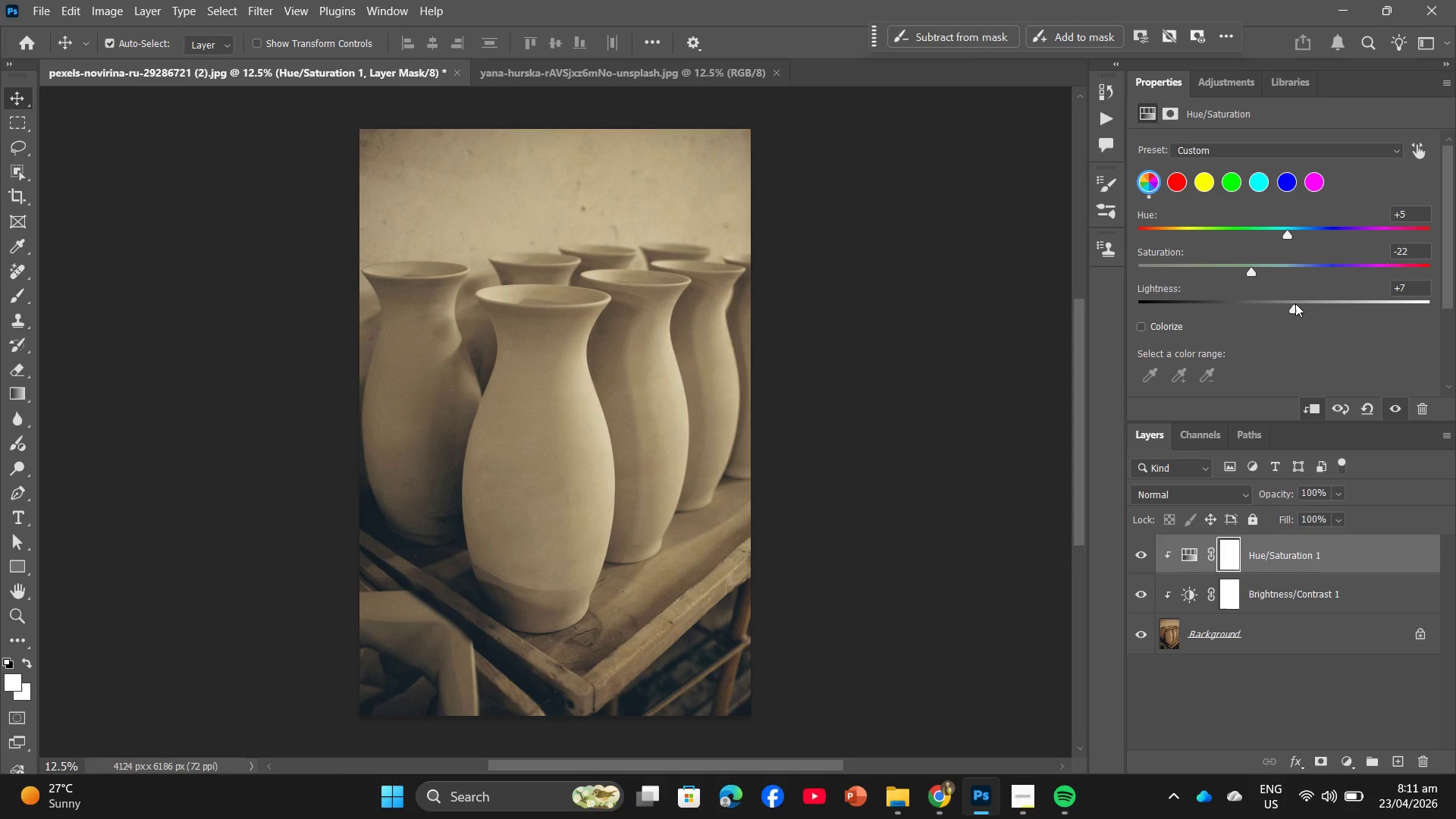 
left_click([1294, 301])
 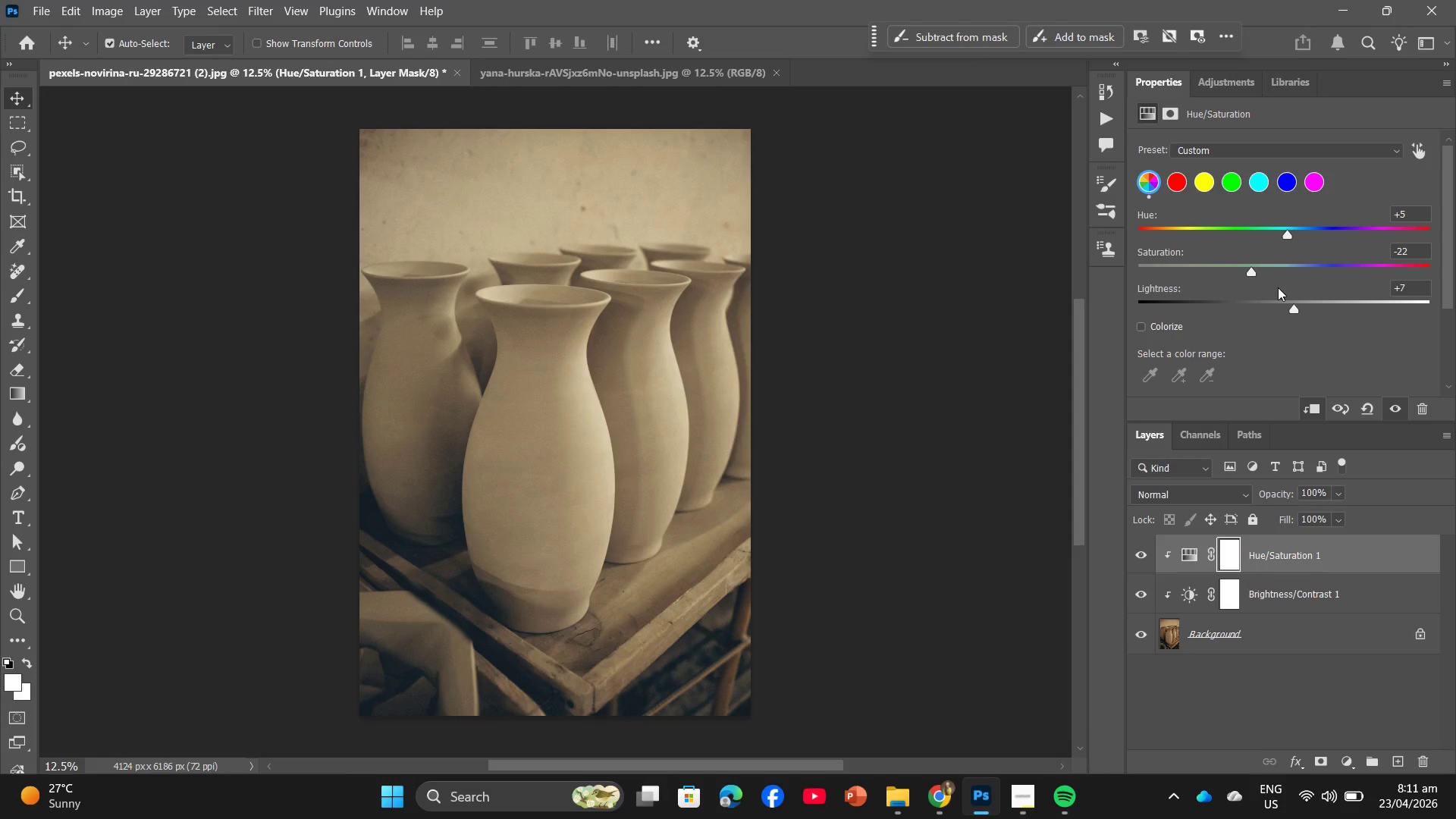 
wait(6.39)
 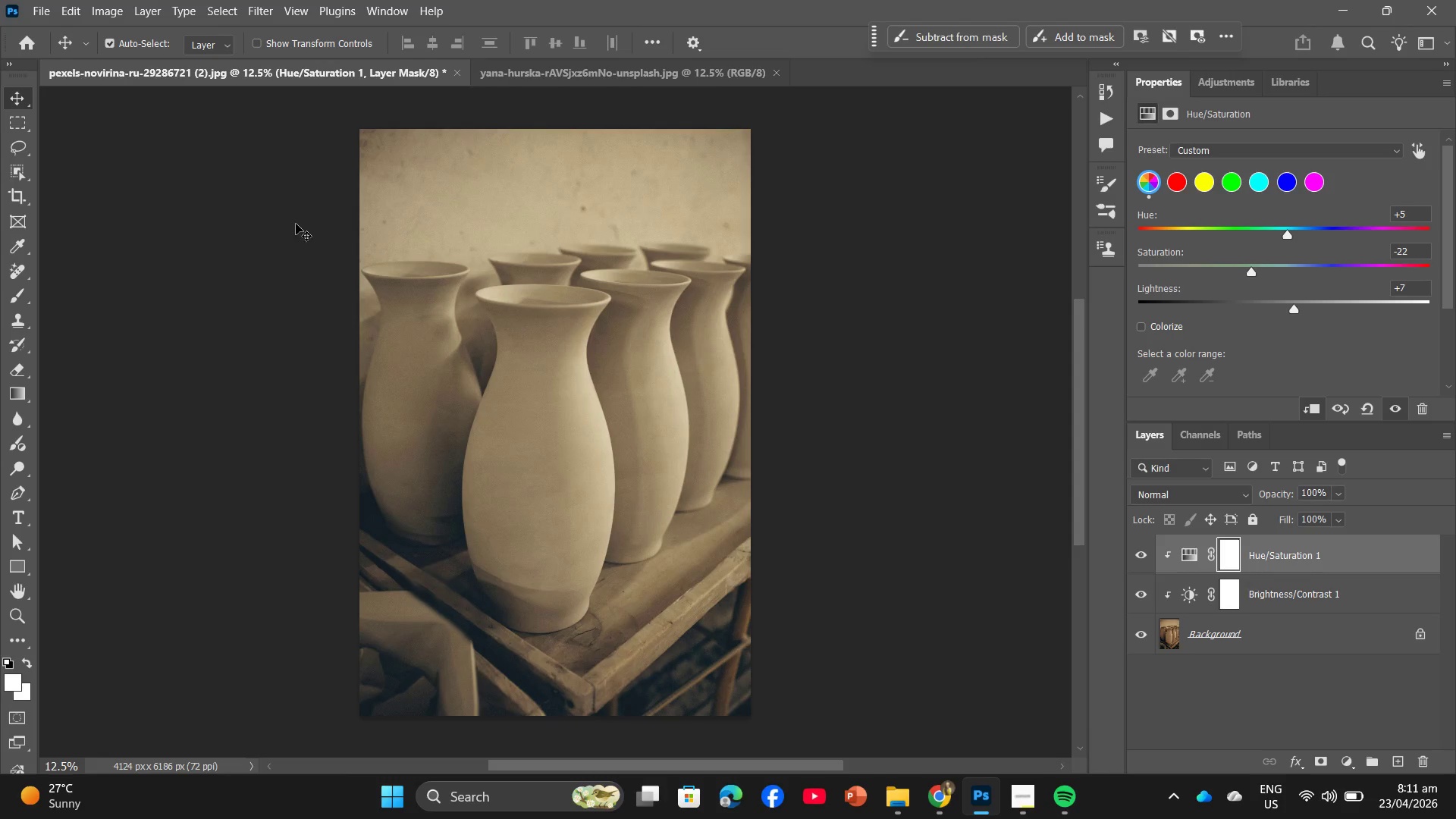 
left_click([1302, 303])
 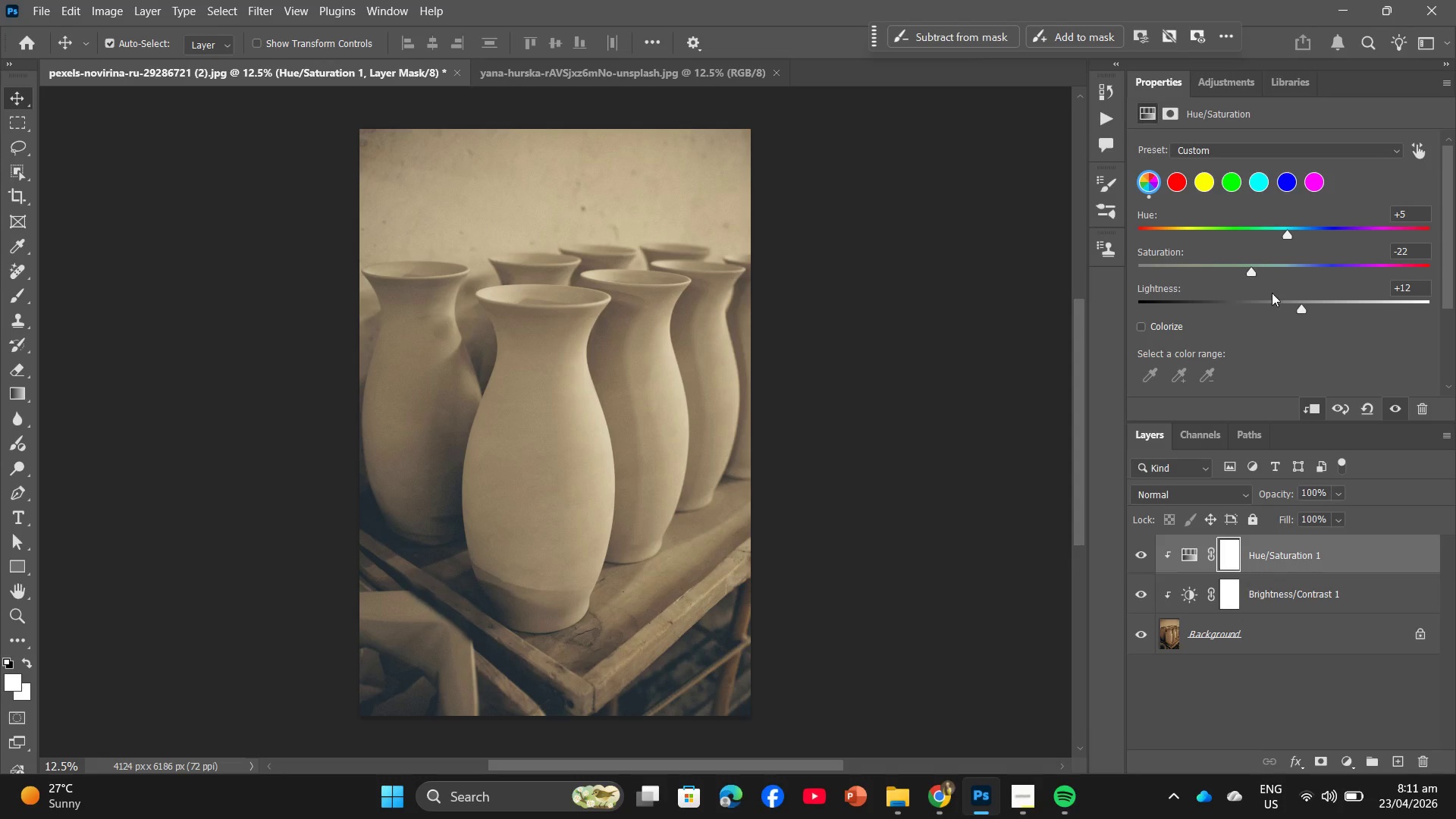 
left_click_drag(start_coordinate=[1251, 268], to_coordinate=[1252, 295])
 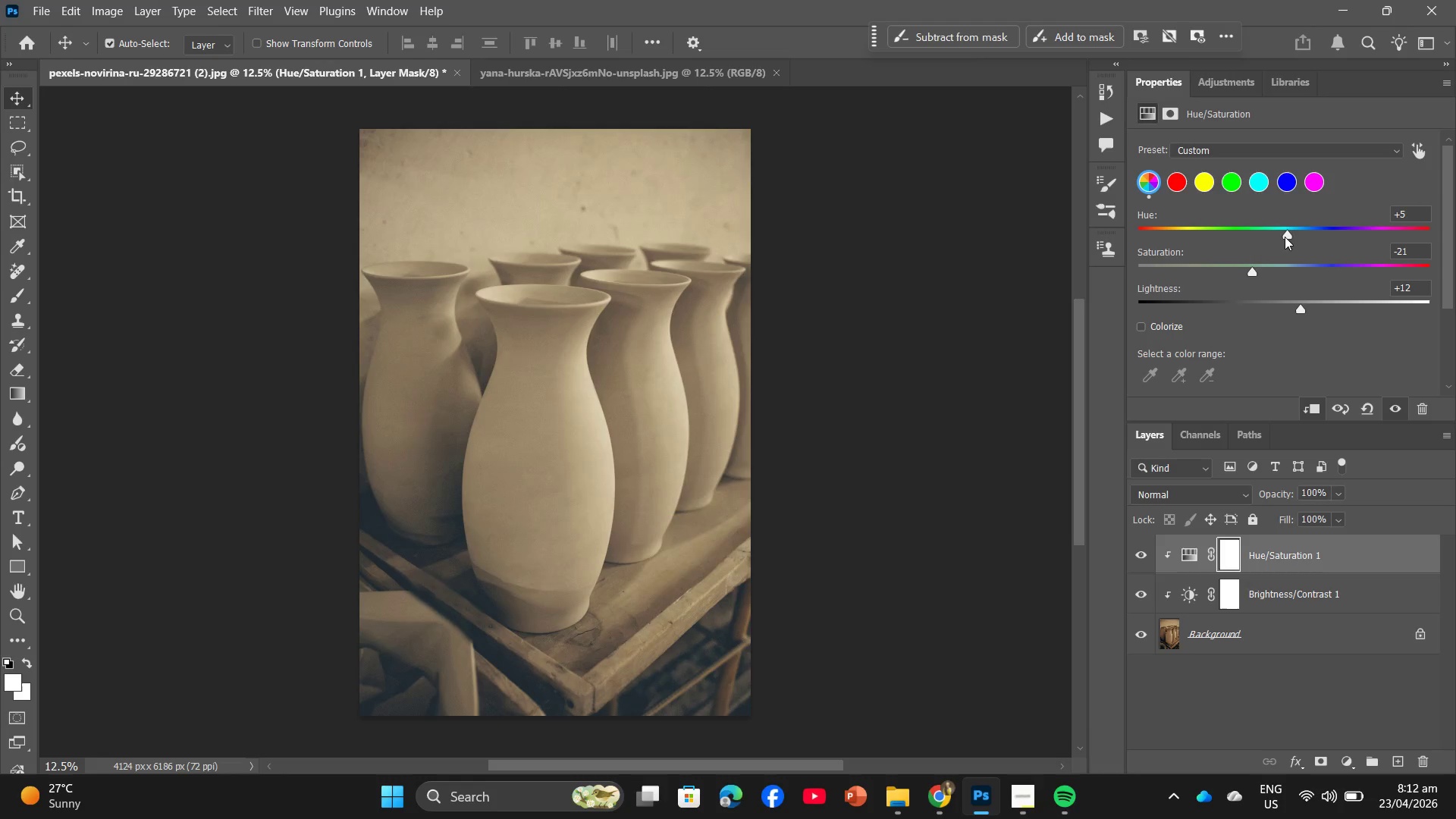 
left_click_drag(start_coordinate=[1285, 237], to_coordinate=[1283, 252])
 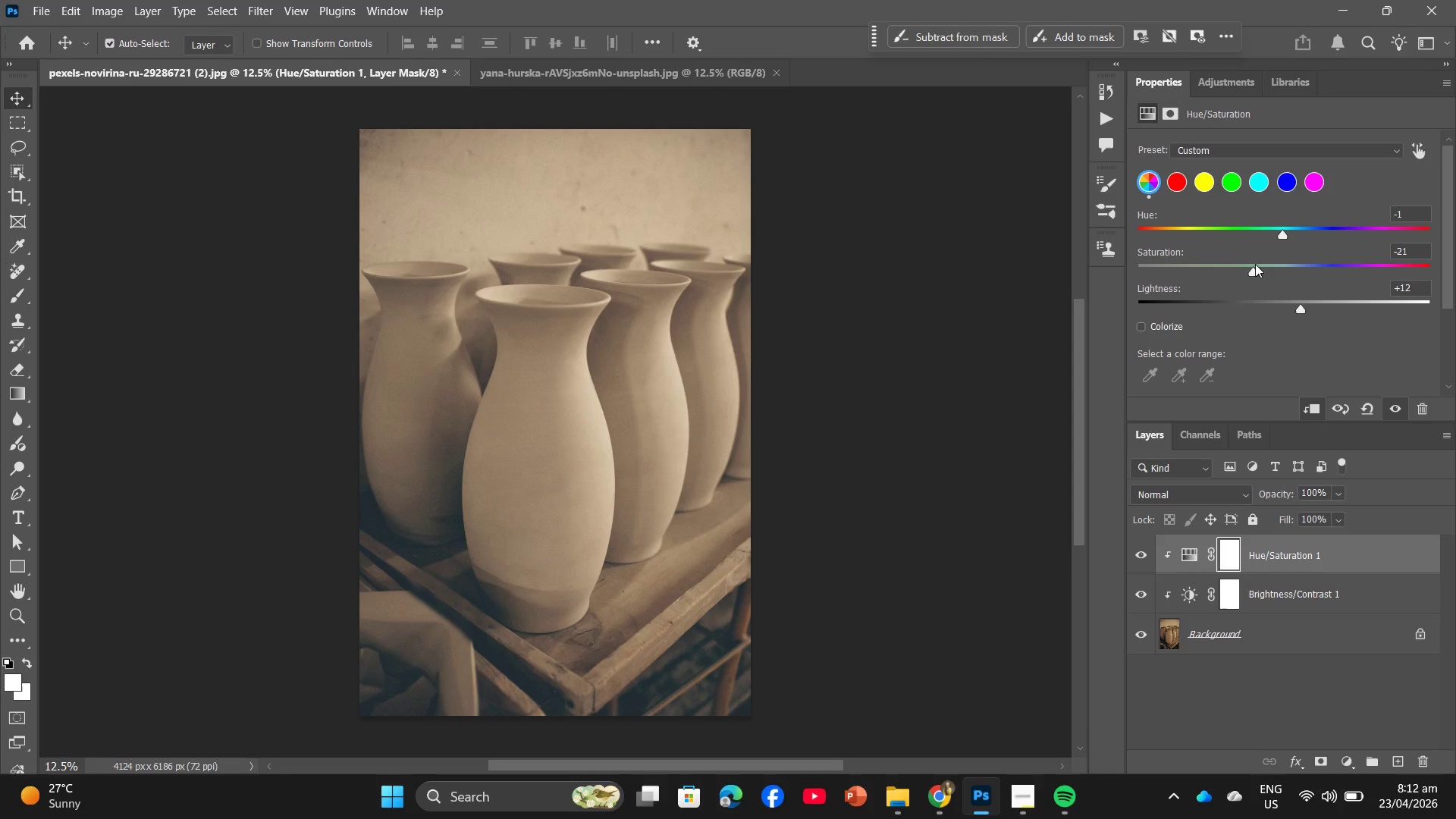 
left_click_drag(start_coordinate=[1249, 269], to_coordinate=[1241, 274])
 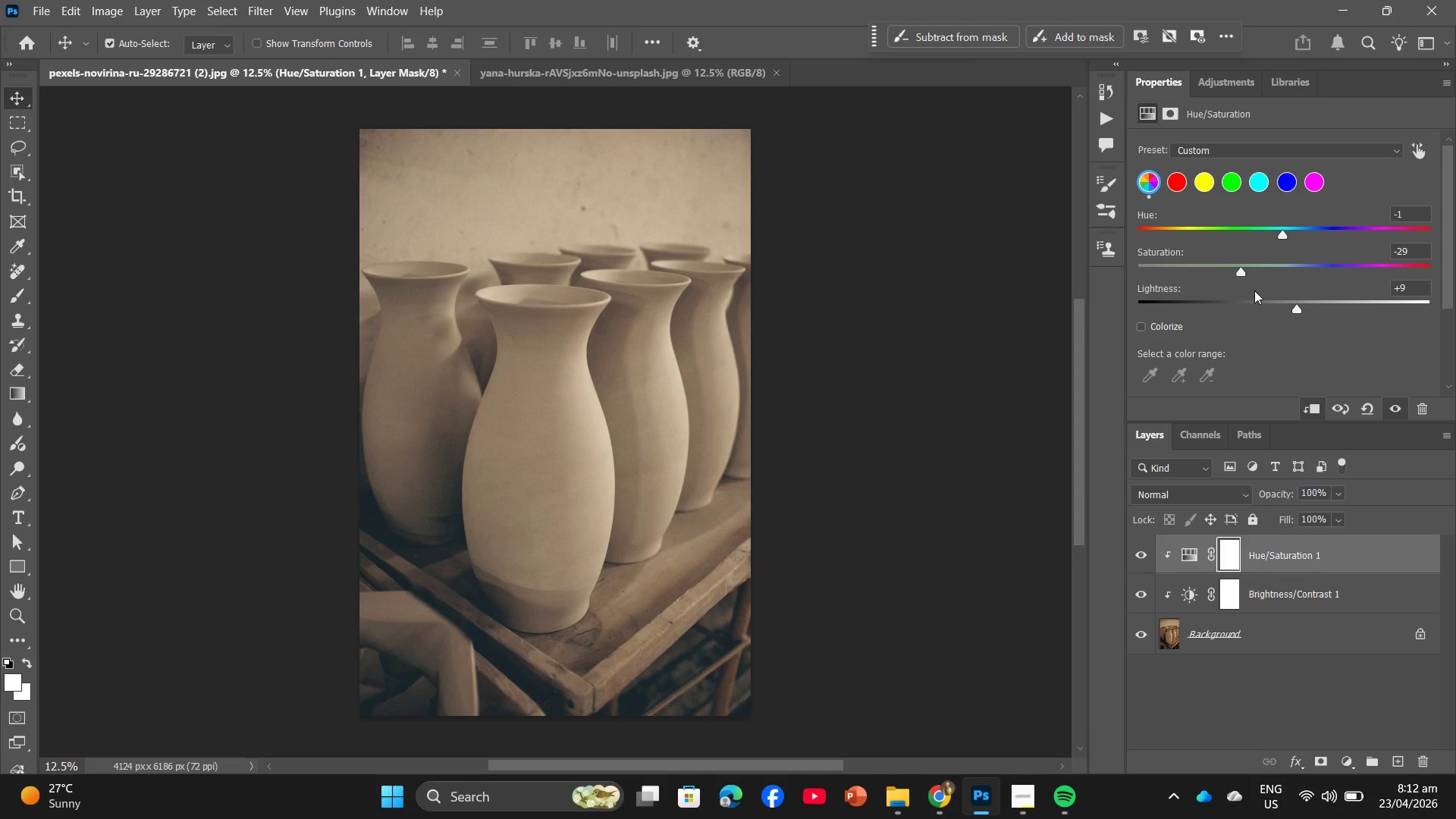 
wait(6.45)
 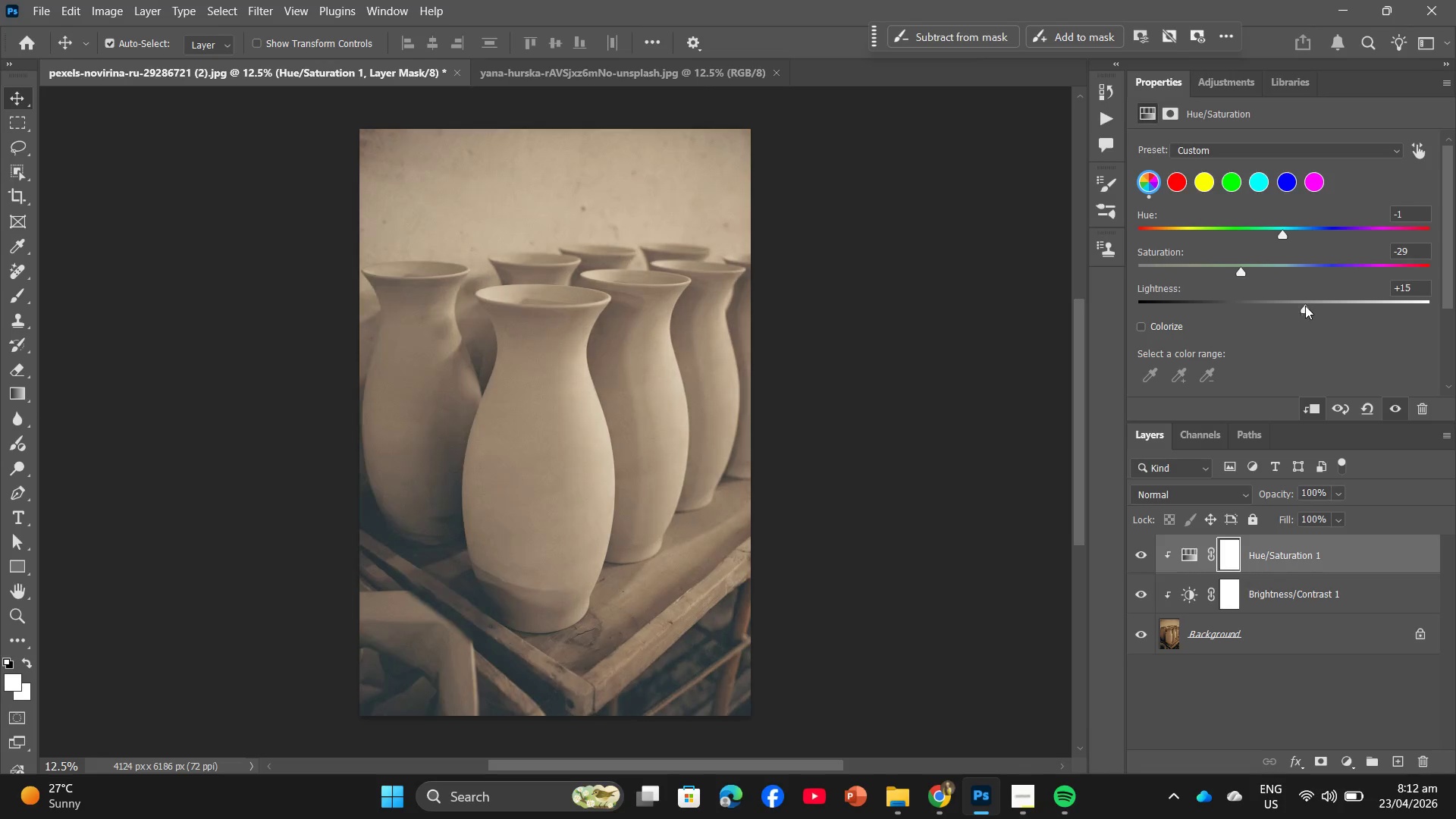 
left_click_drag(start_coordinate=[1241, 269], to_coordinate=[1252, 336])
 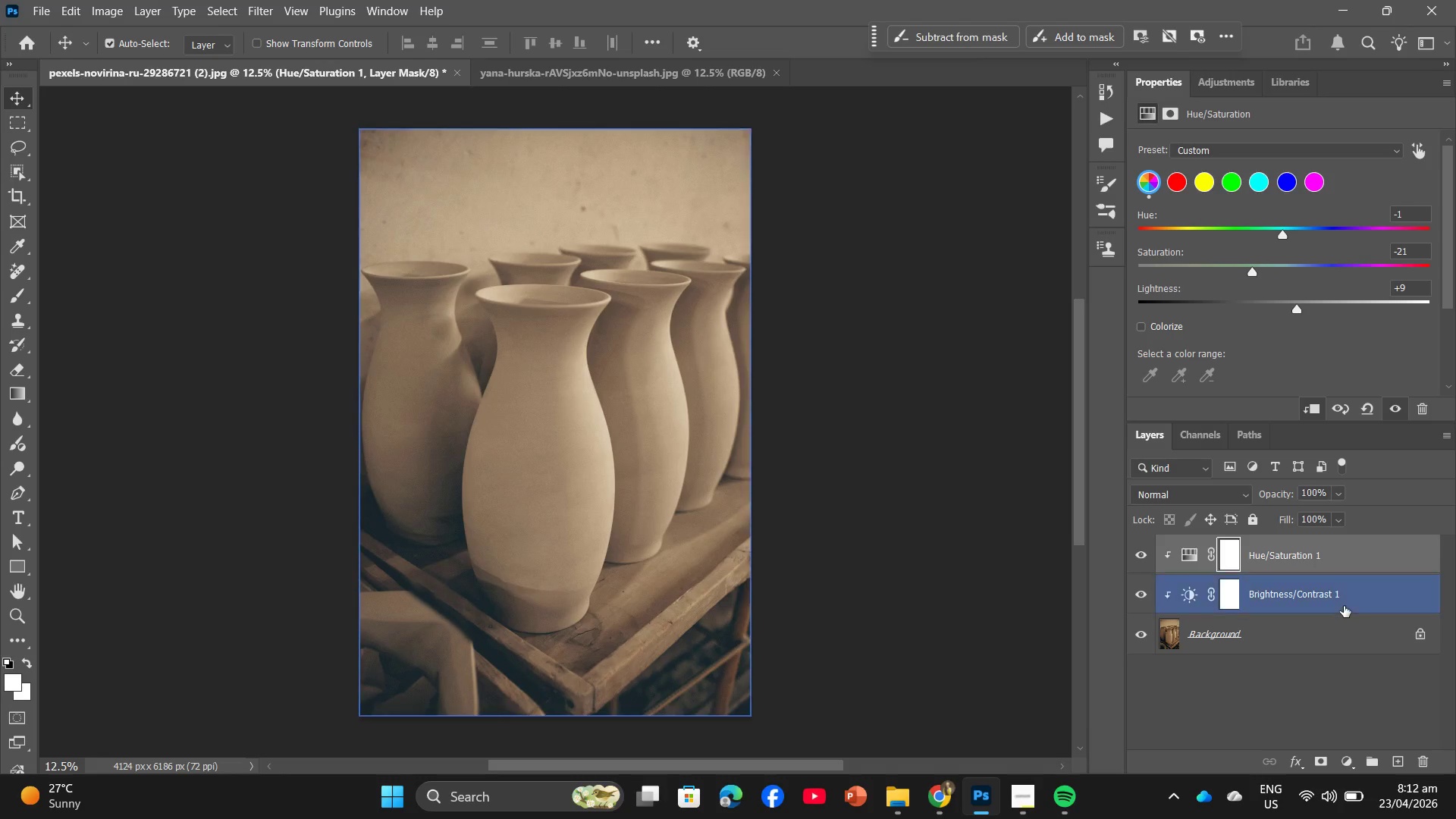 
left_click_drag(start_coordinate=[1321, 562], to_coordinate=[1420, 762])
 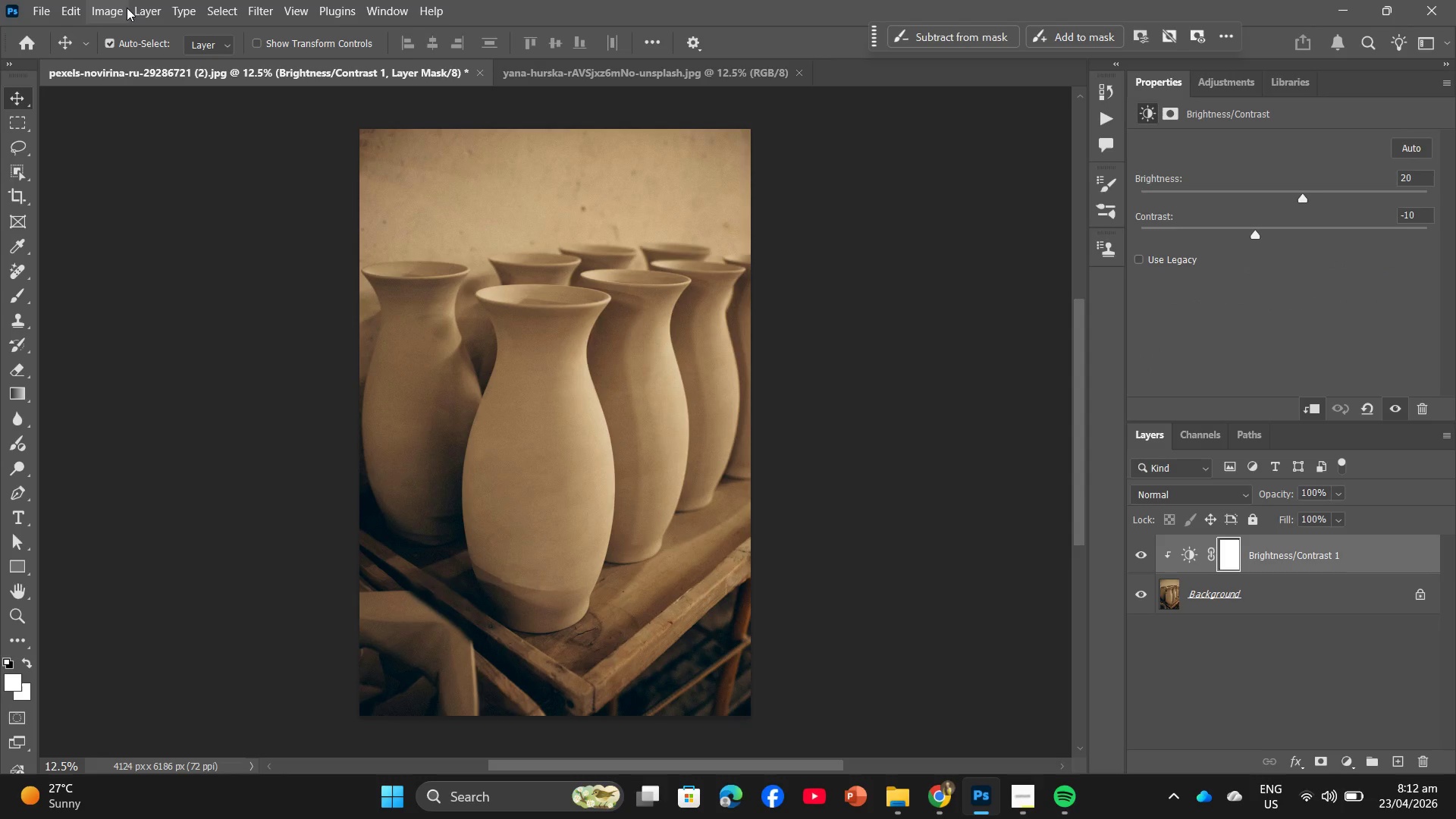 
wait(9.19)
 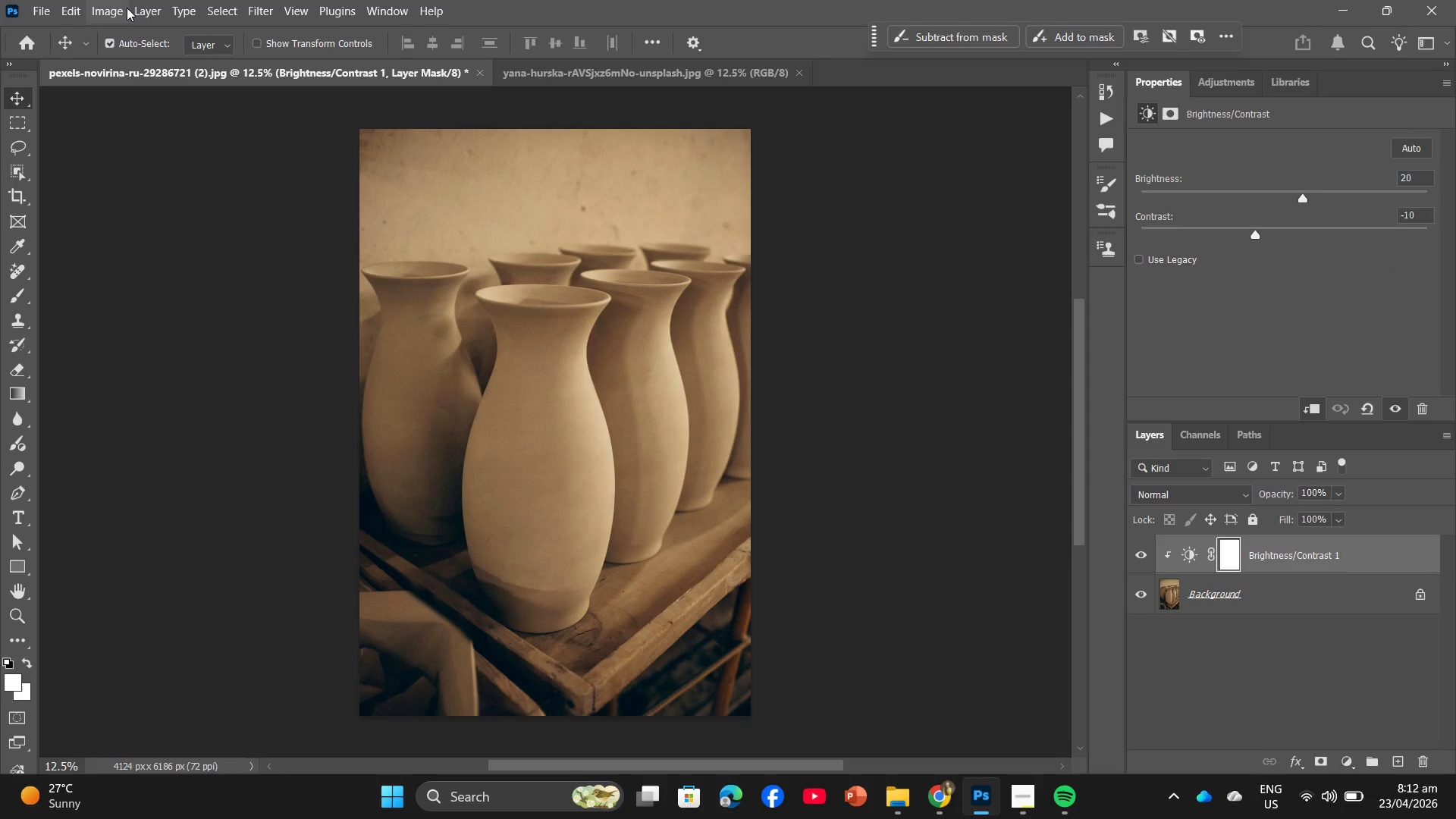 
left_click_drag(start_coordinate=[1419, 178], to_coordinate=[1325, 178])
 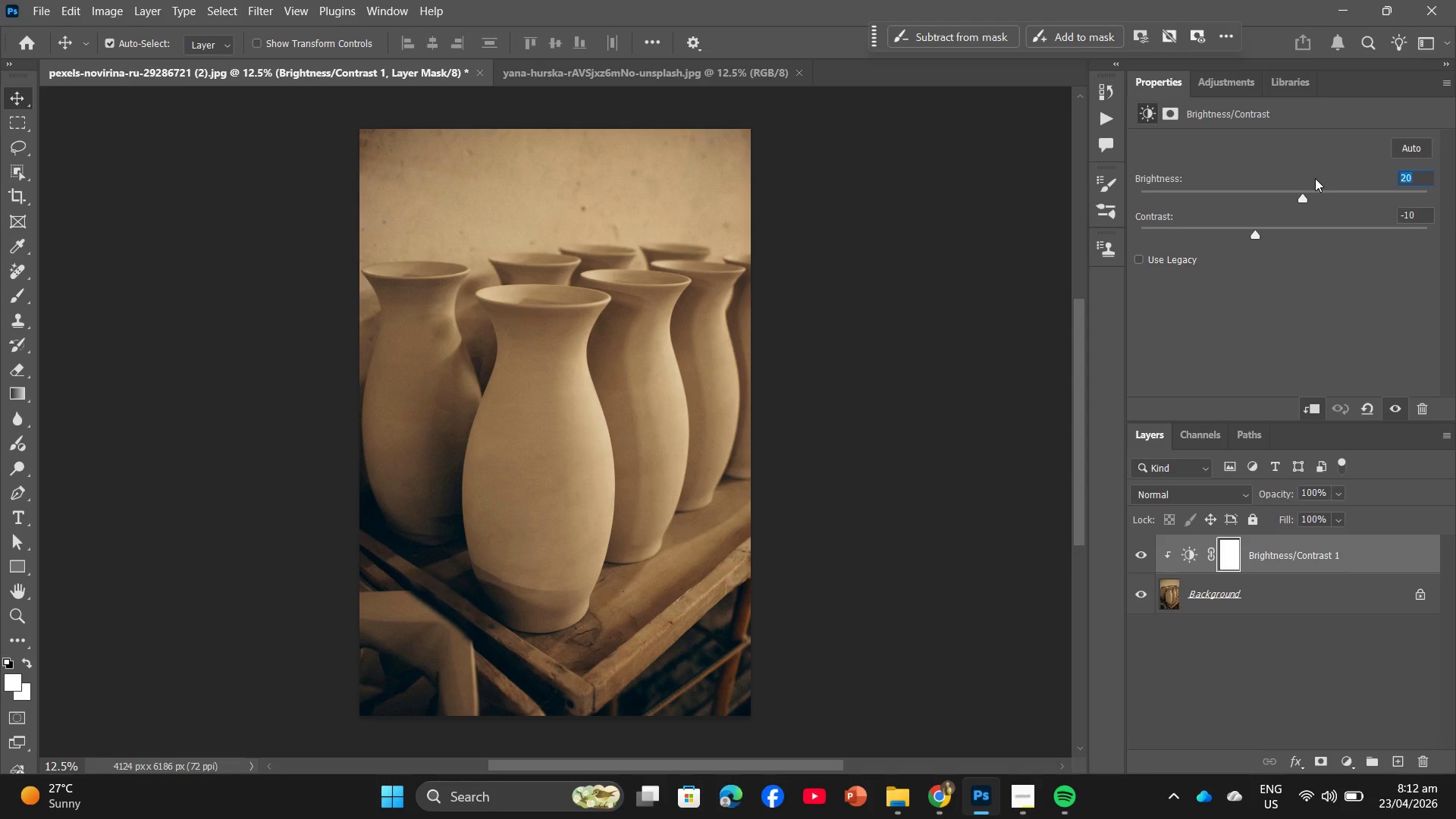 
key(Numpad4)
 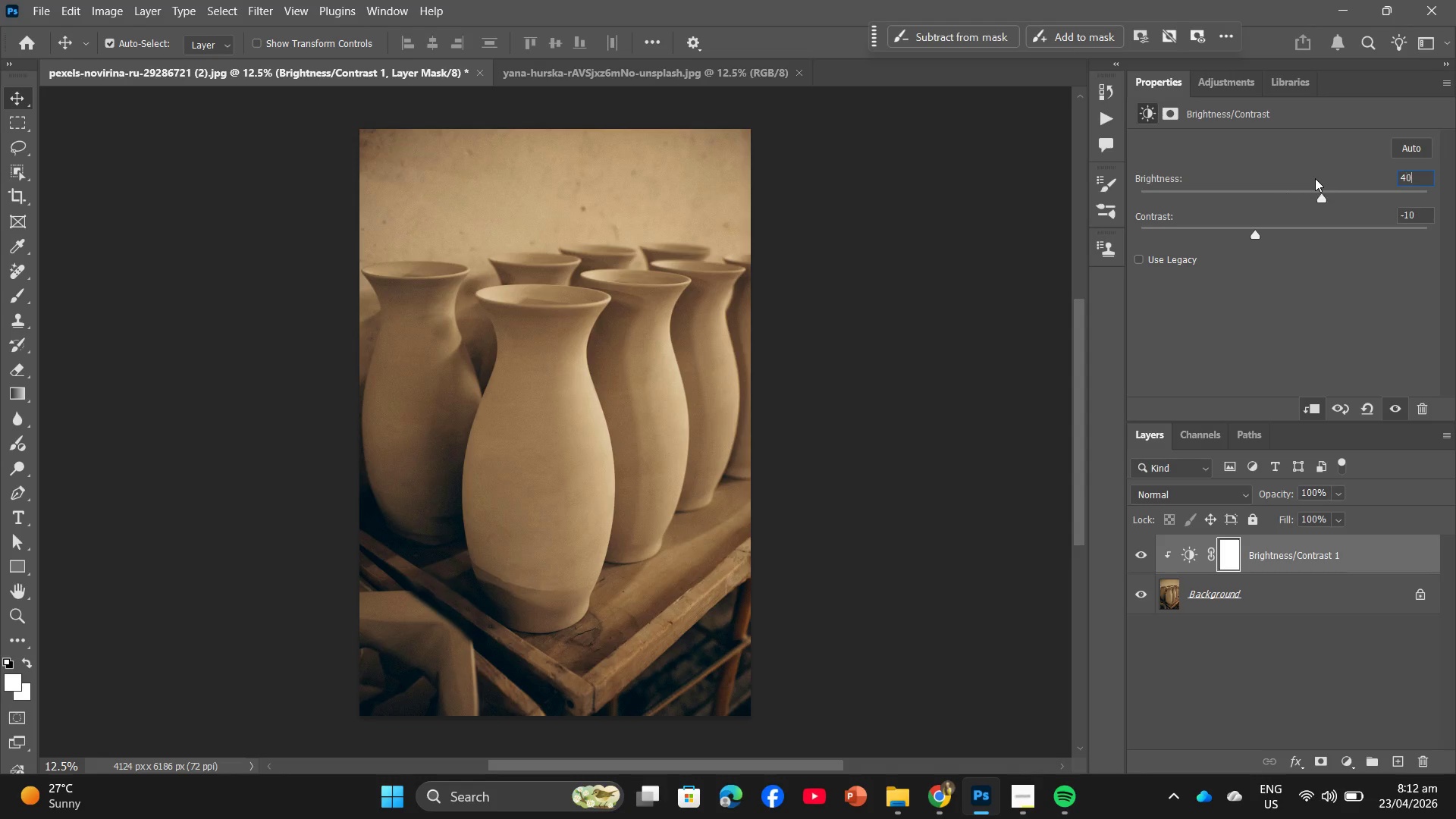 
key(Numpad0)
 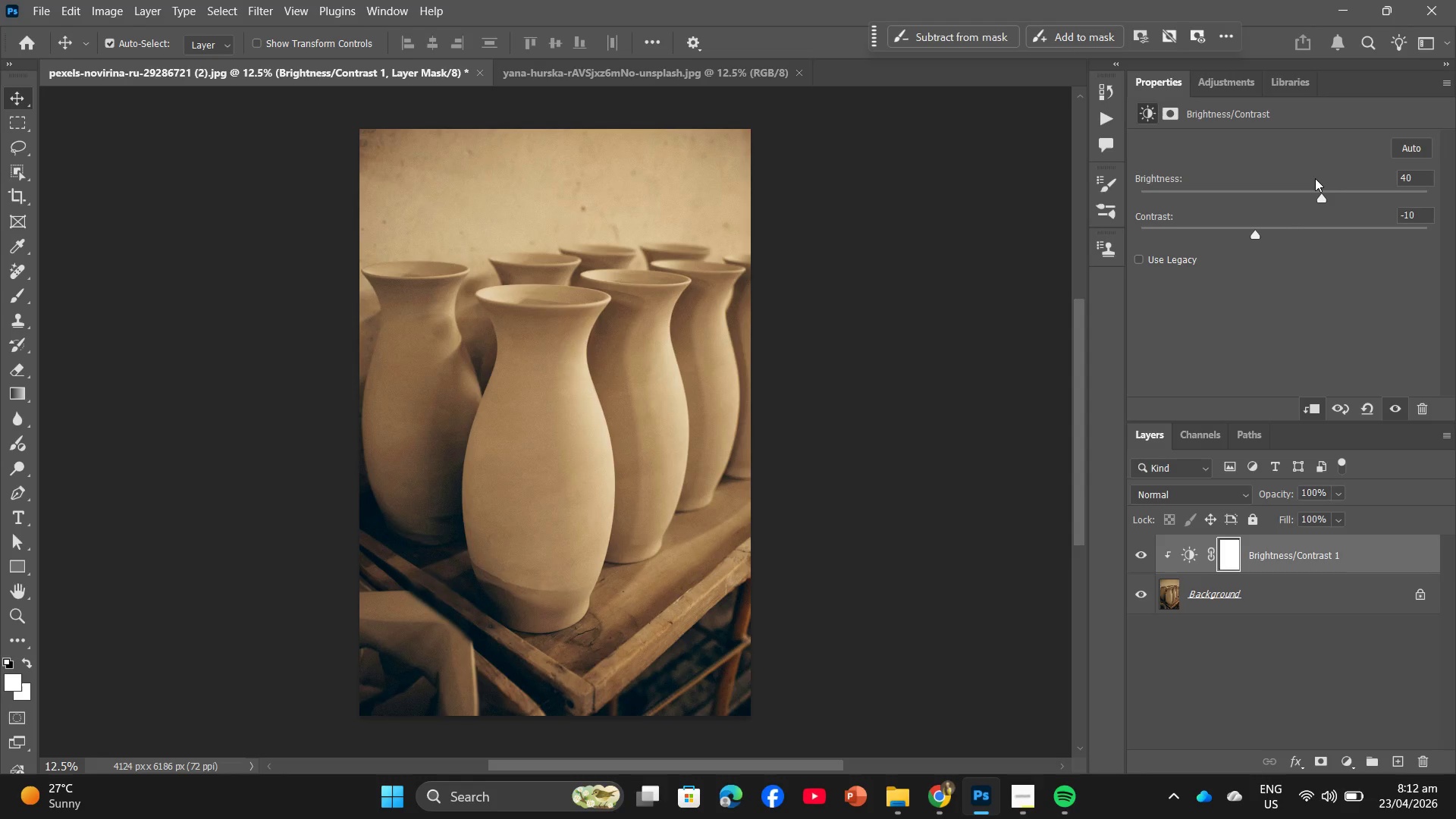 
key(Enter)
 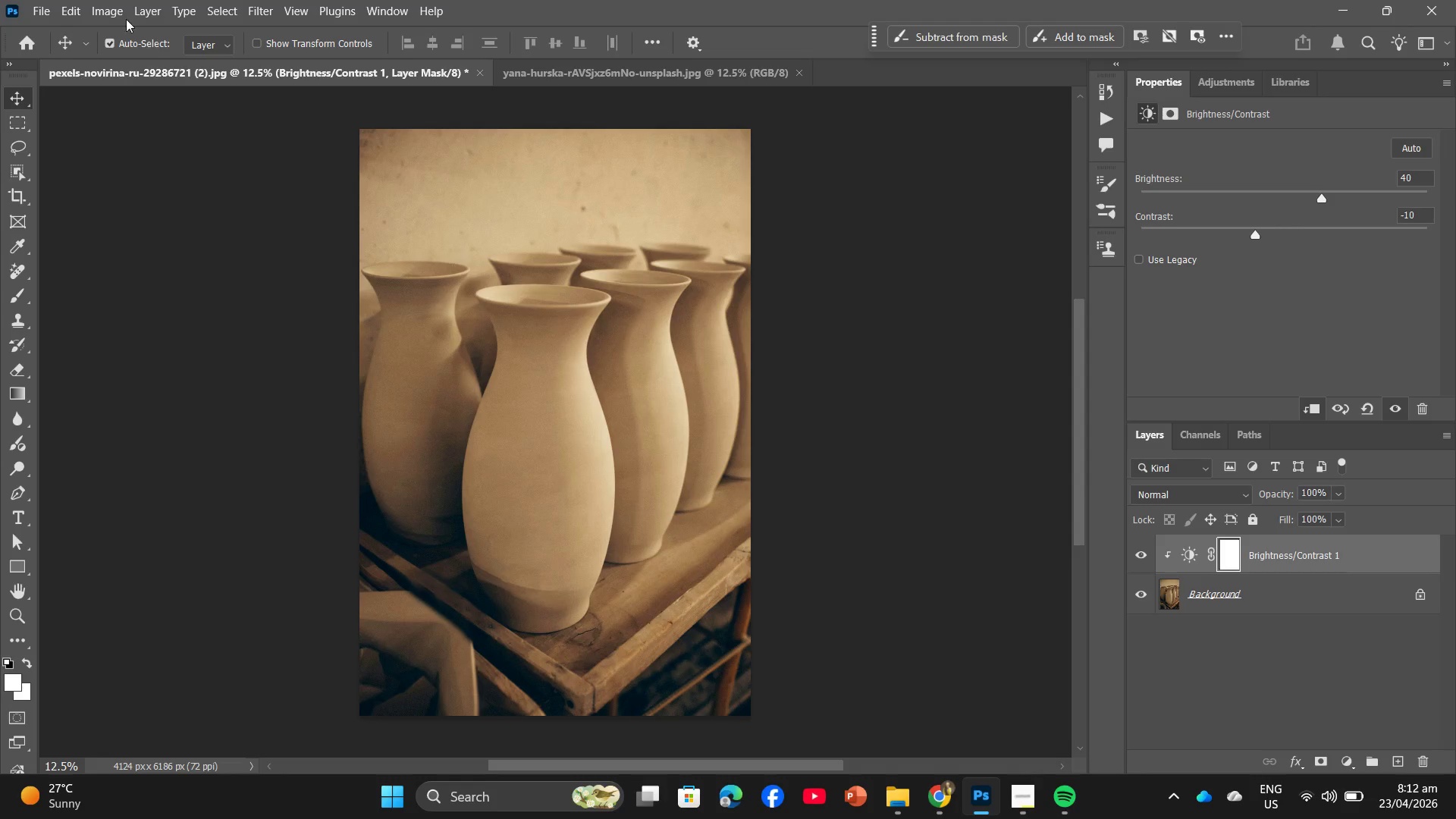 
left_click([108, 8])
 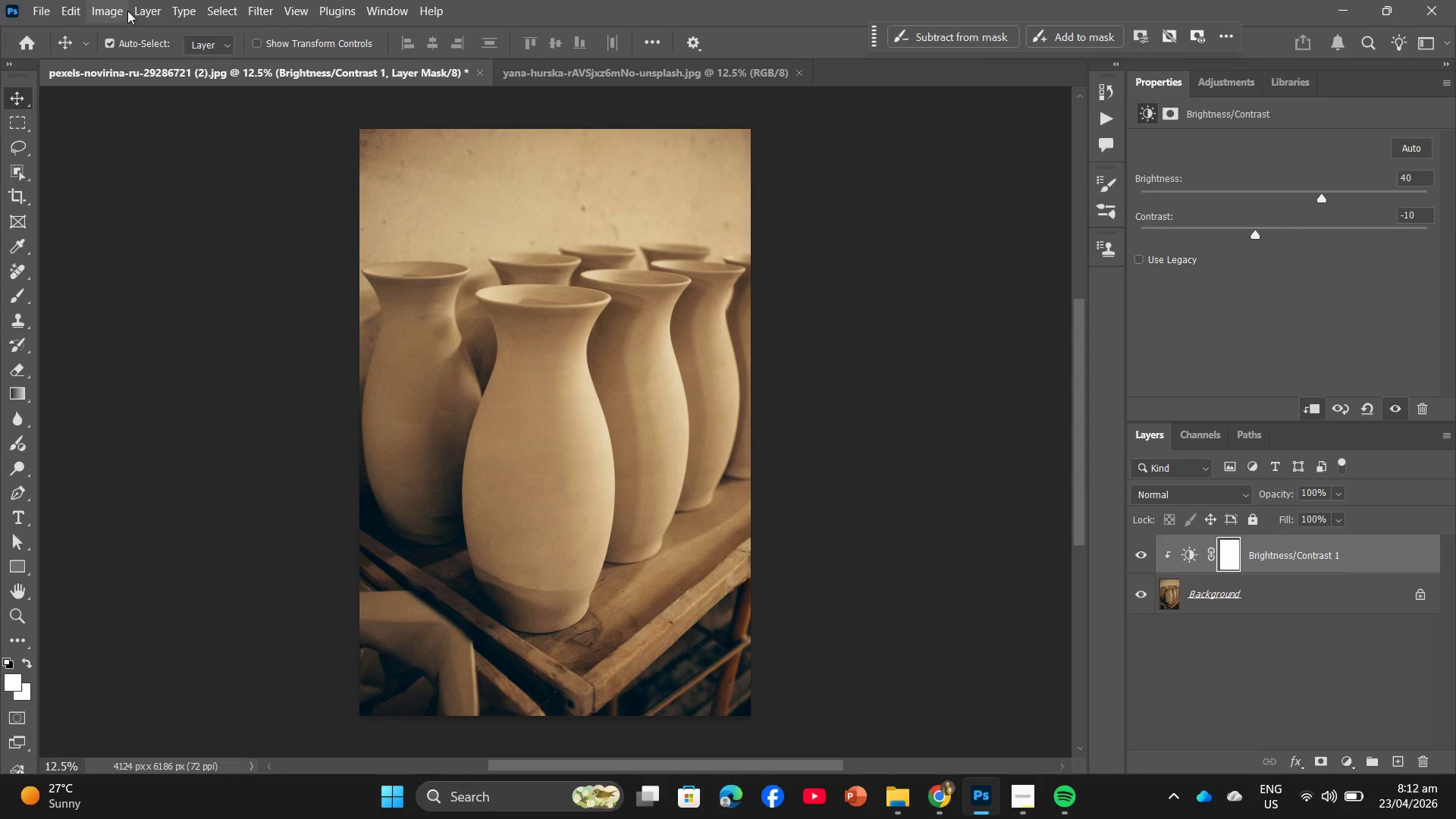 
left_click([134, 7])
 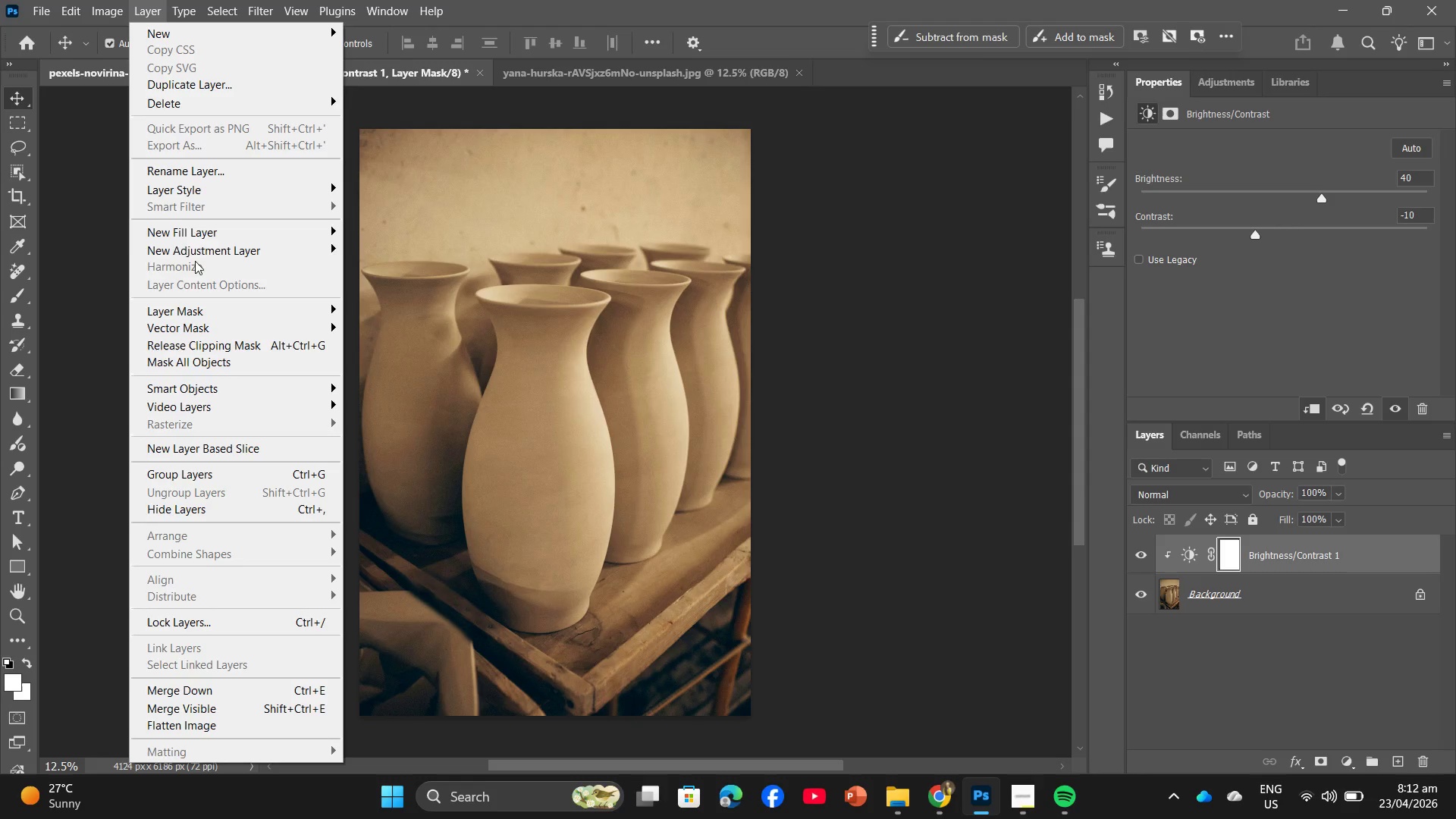 
left_click([198, 246])
 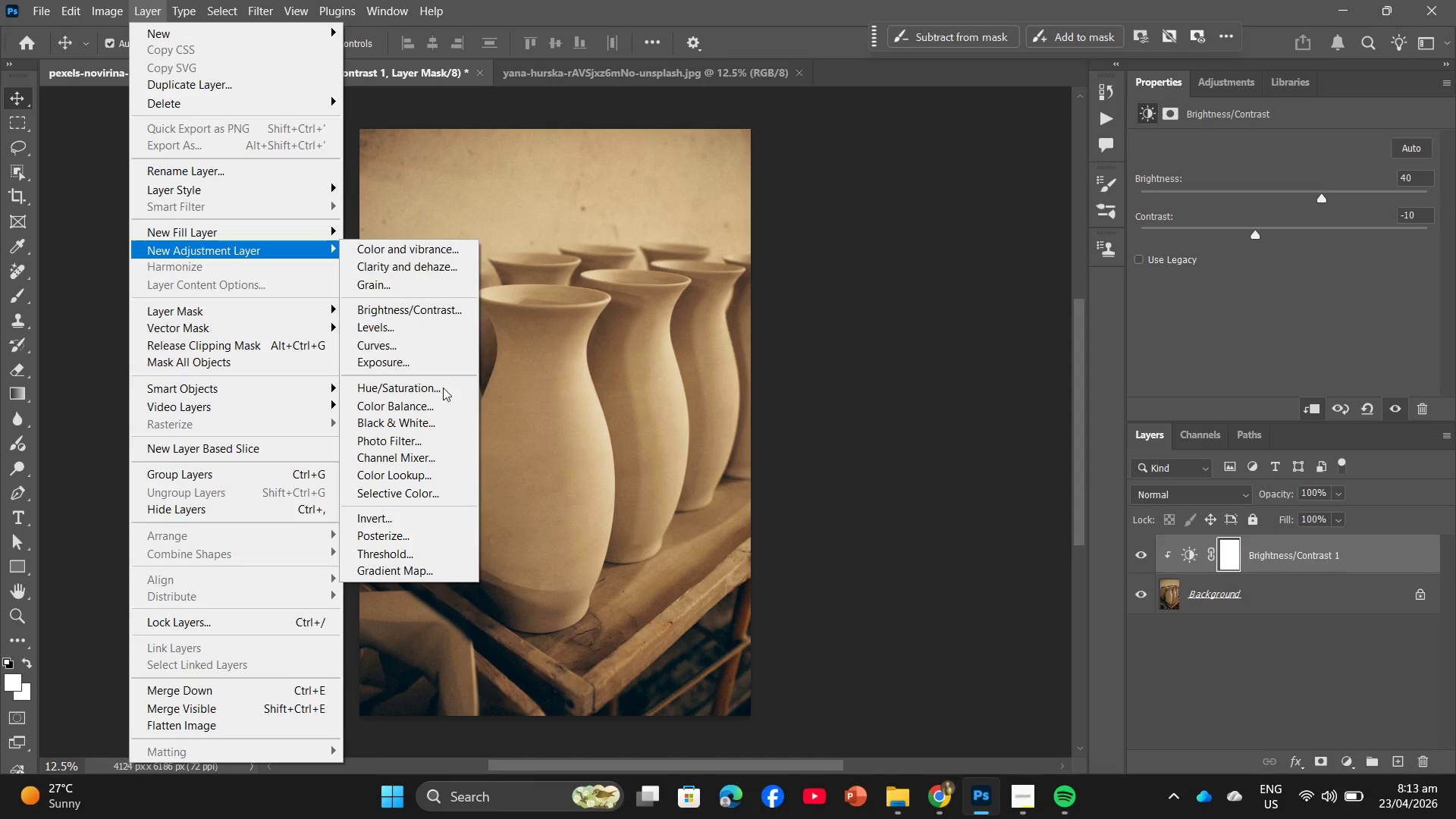 
left_click([439, 394])
 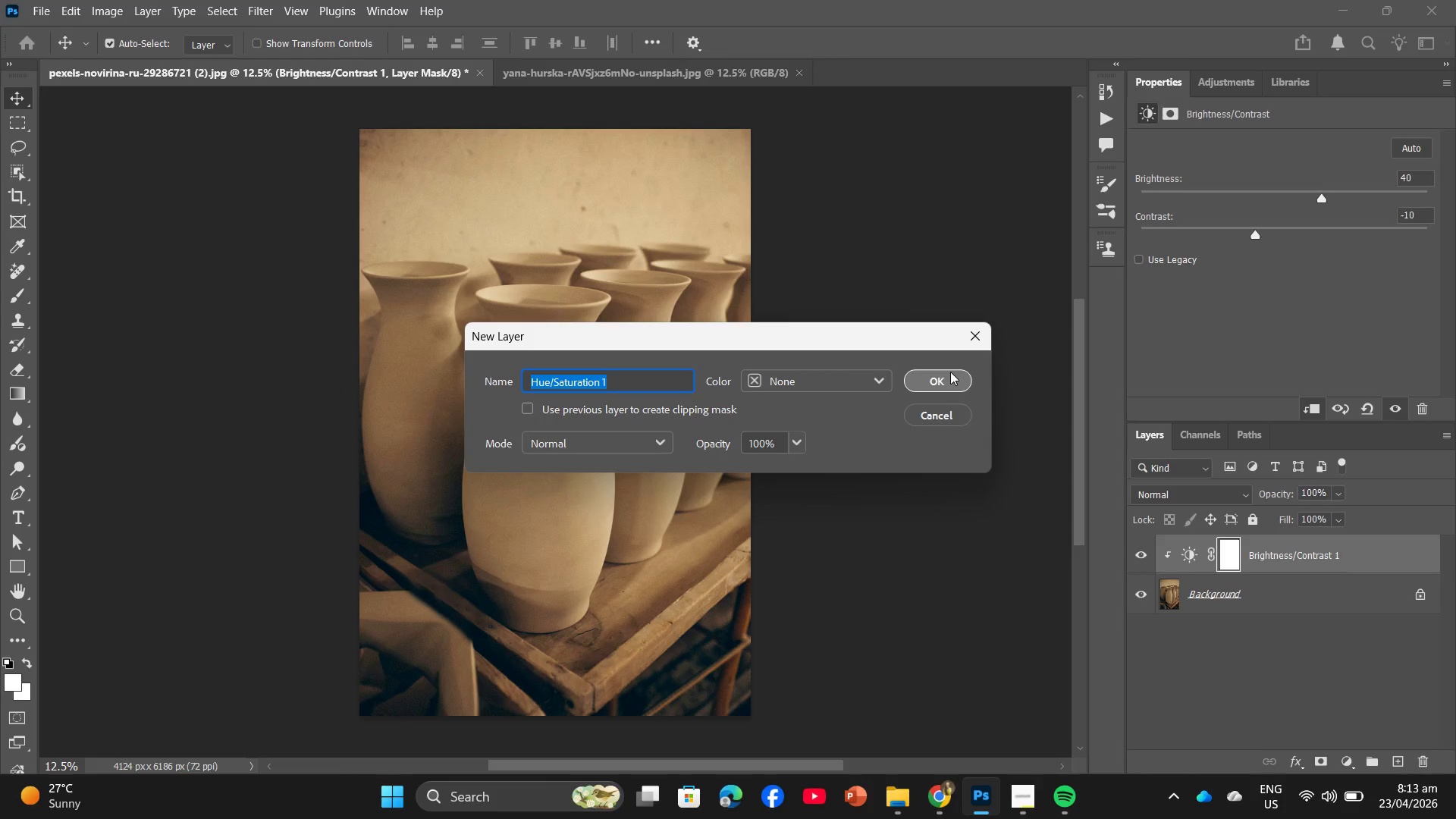 
left_click([987, 339])
 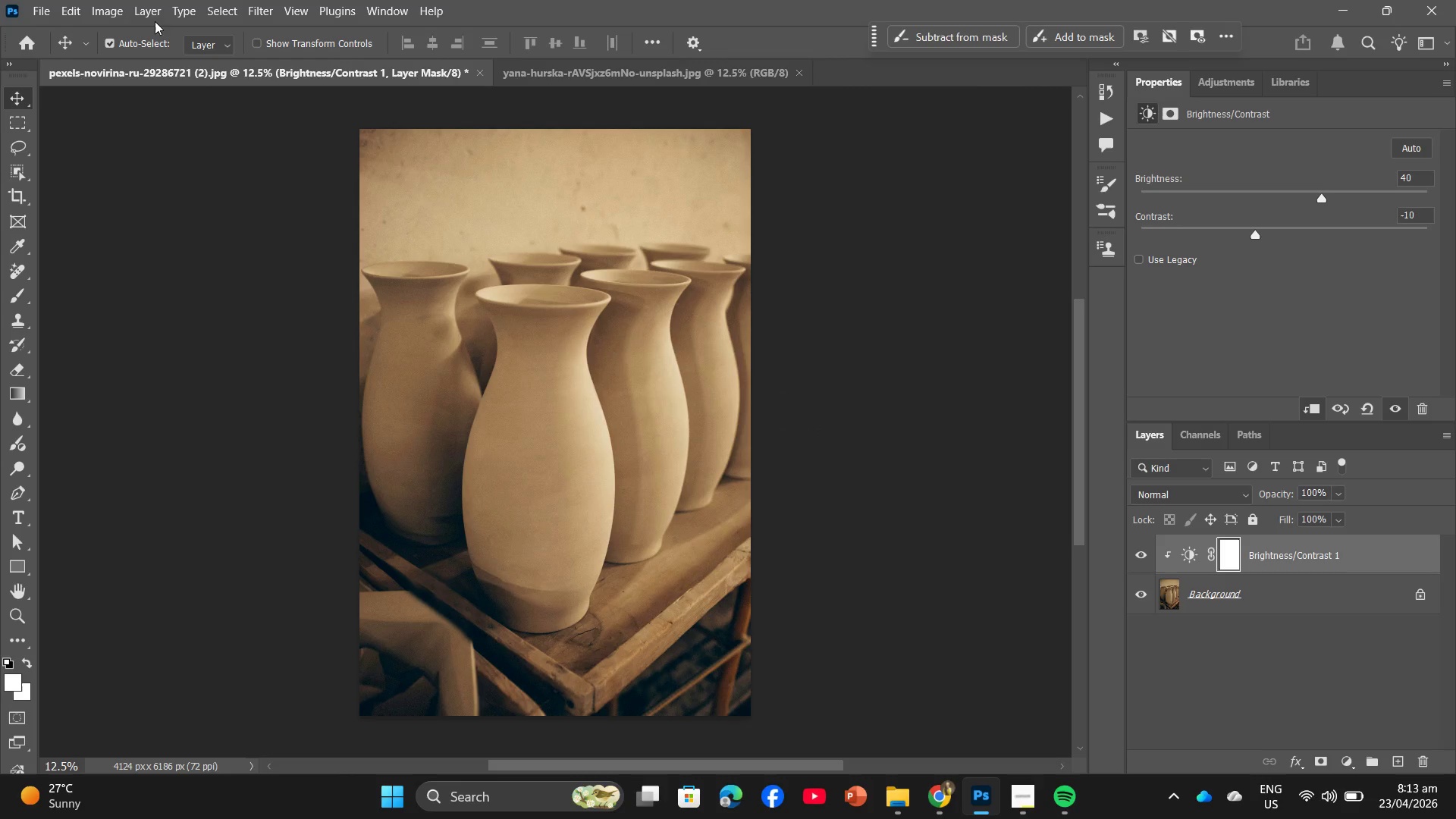 
left_click([140, 8])
 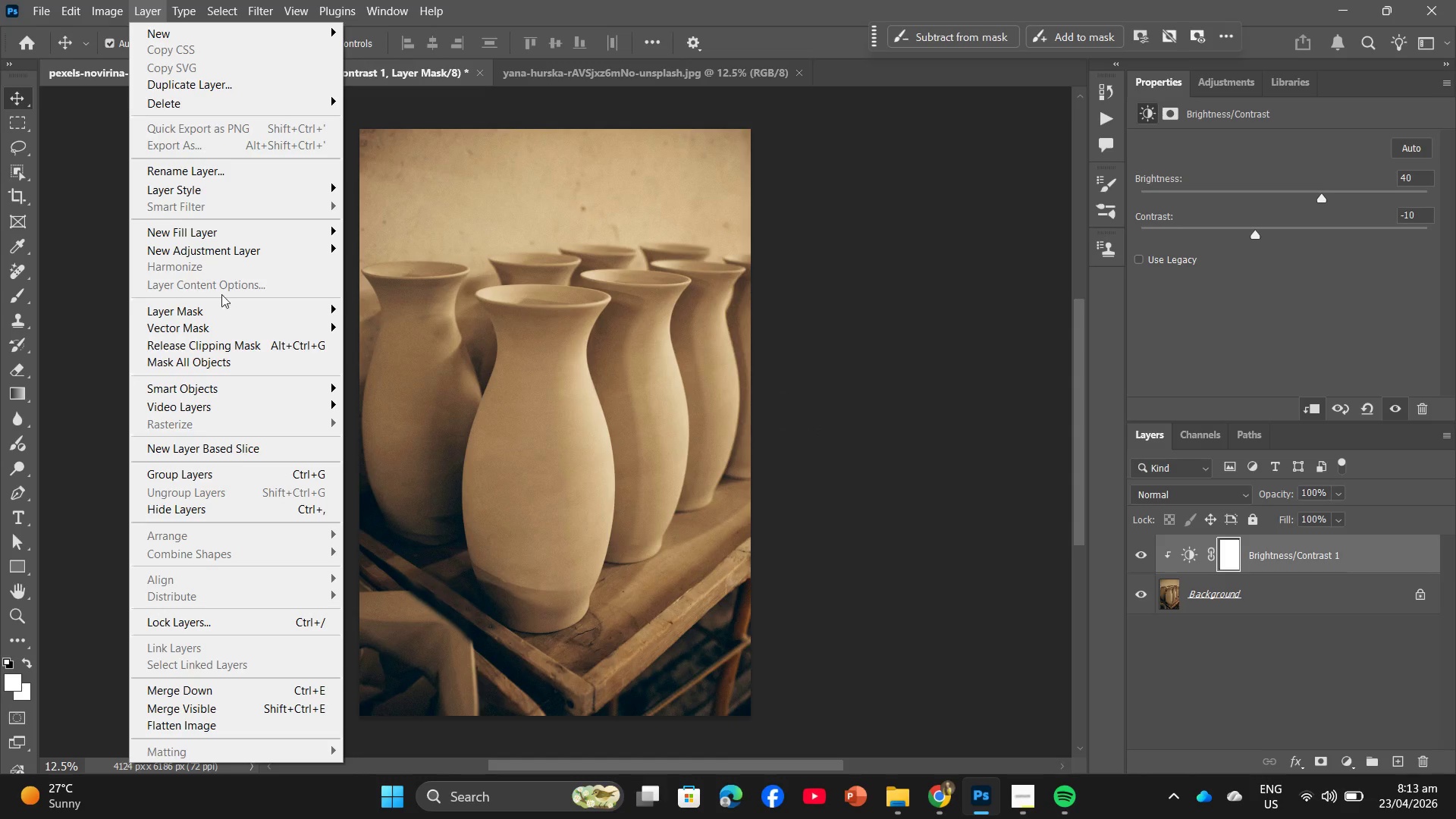 
left_click([218, 244])
 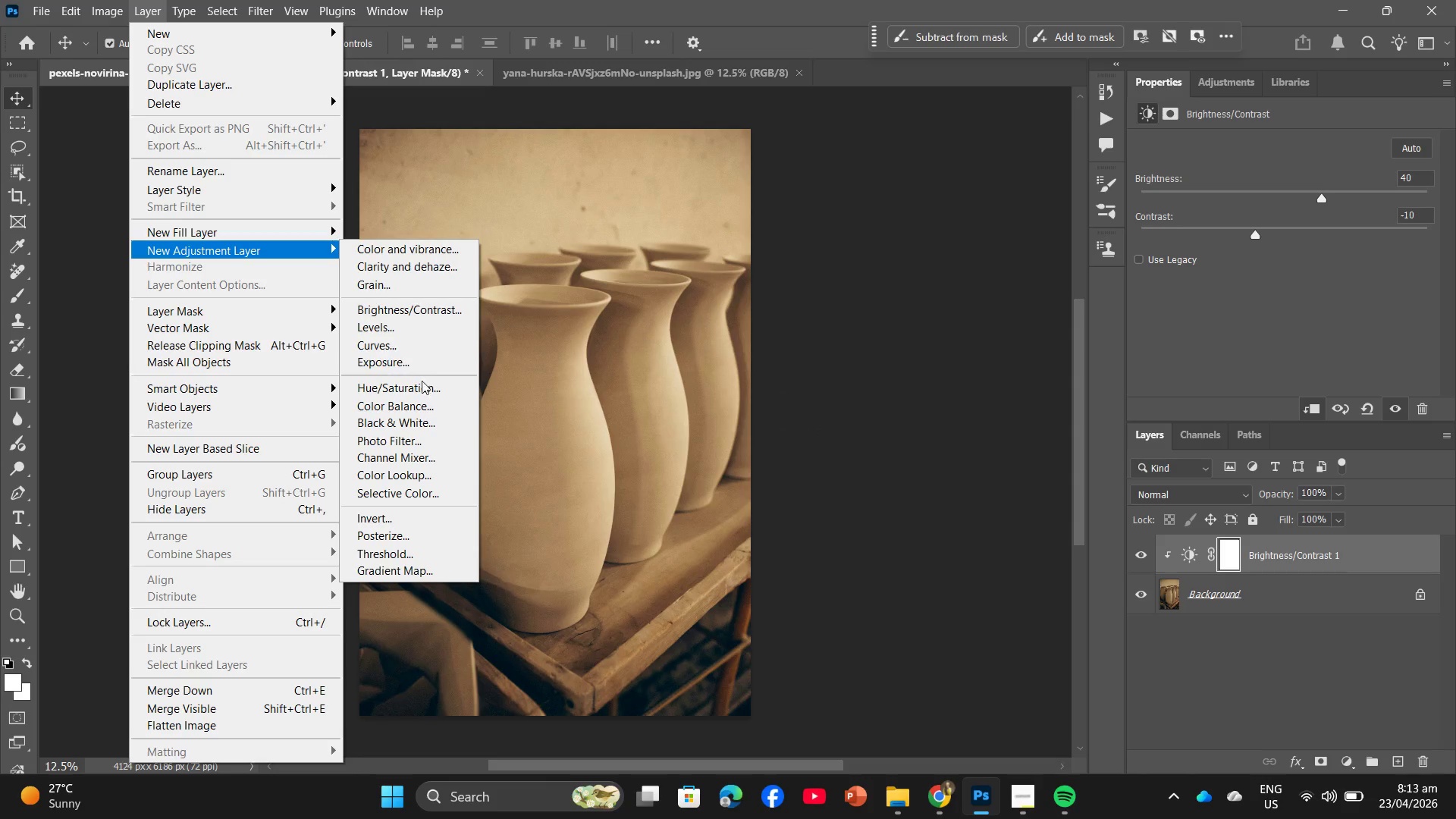 
left_click([418, 406])
 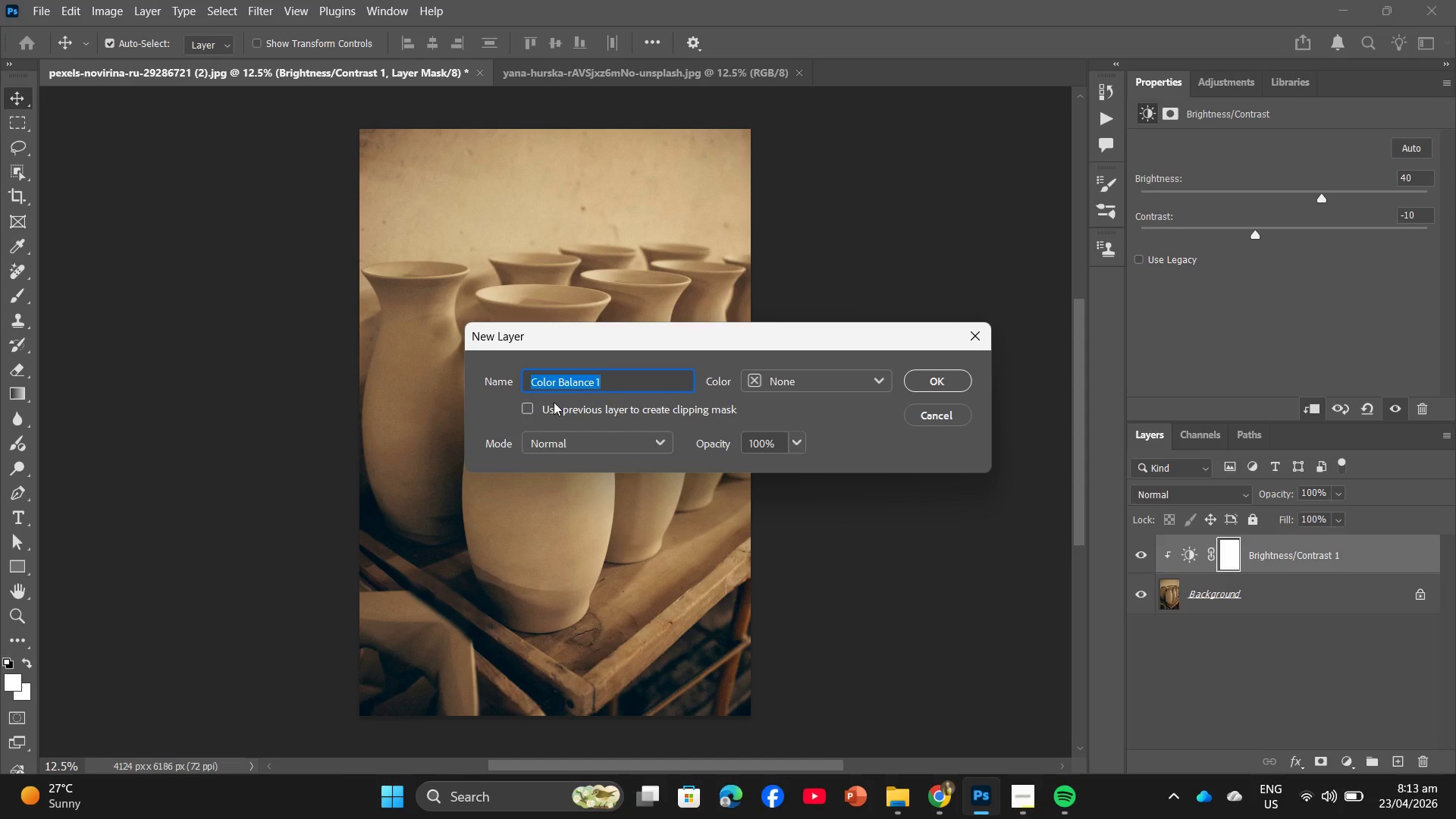 
left_click([535, 408])
 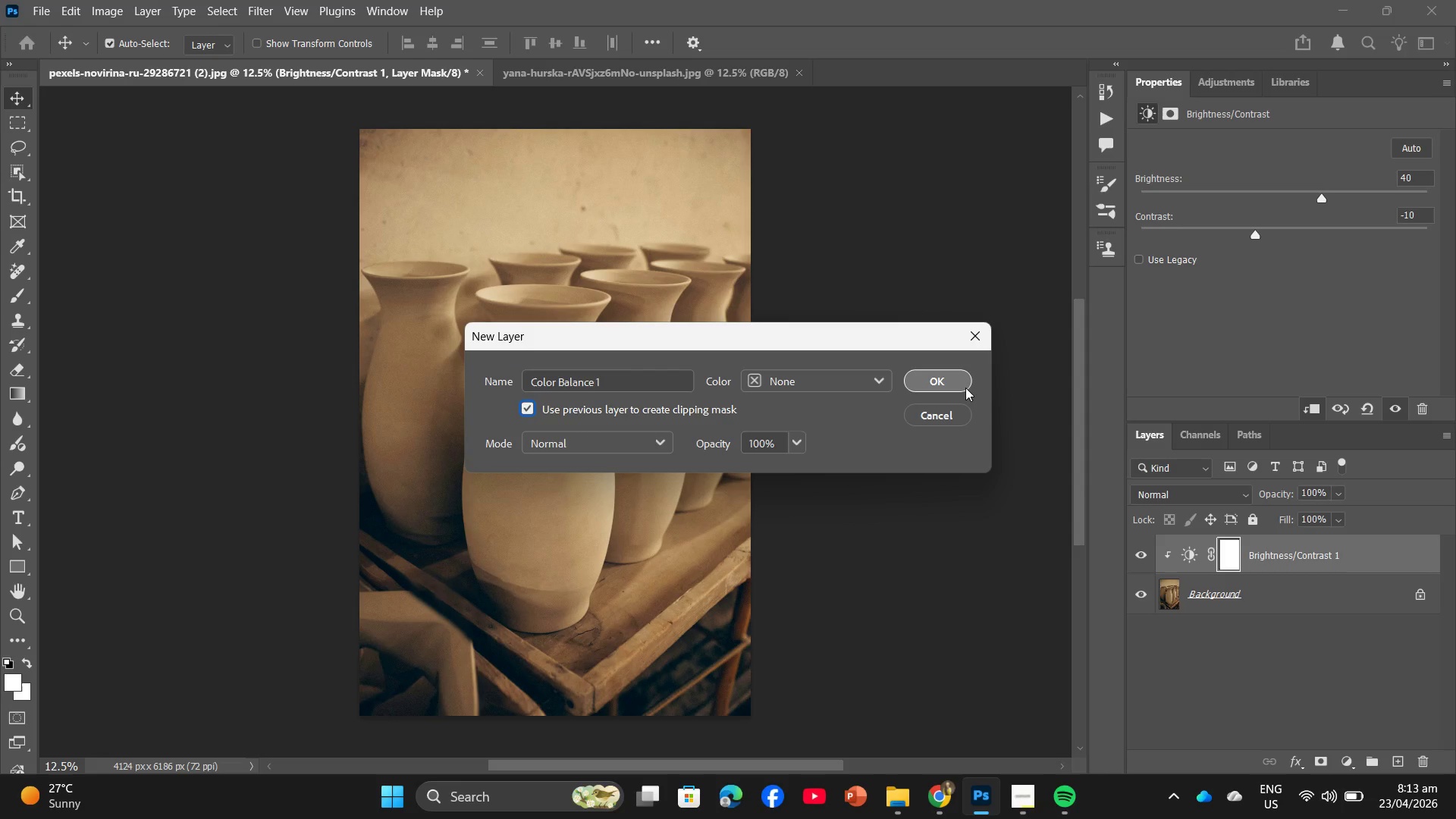 
left_click([965, 387])
 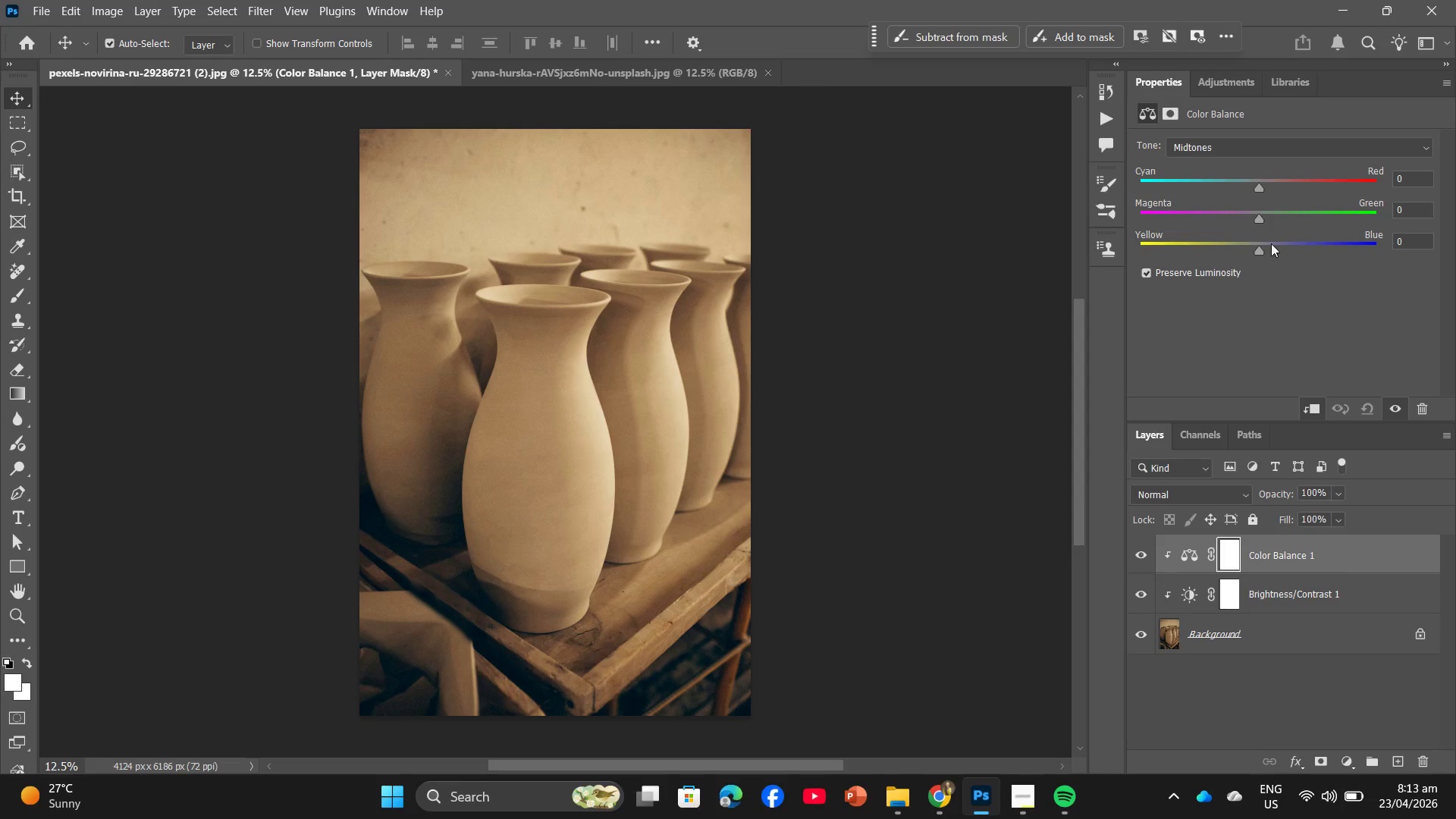 
left_click([1250, 240])
 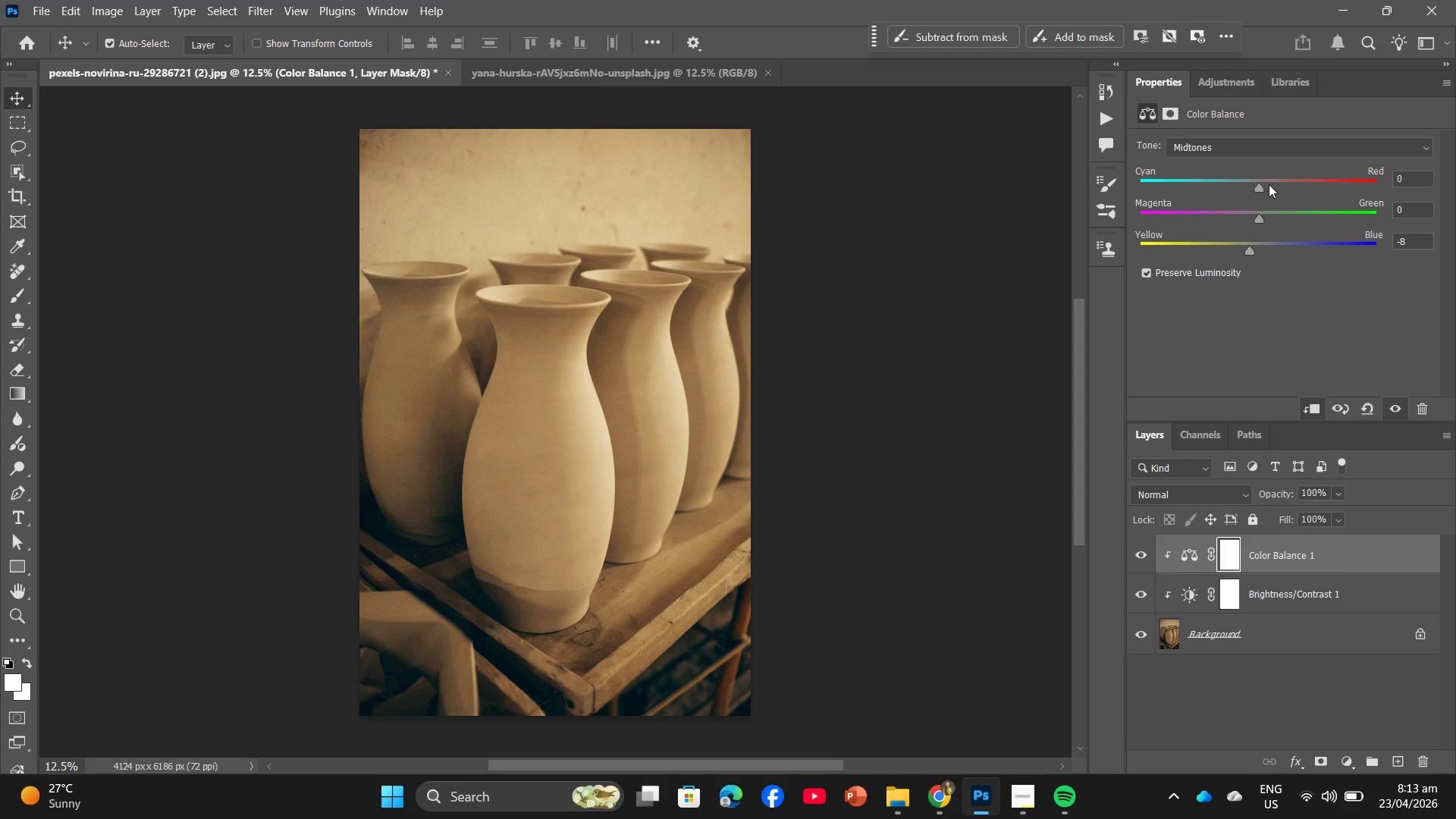 
left_click([1269, 184])
 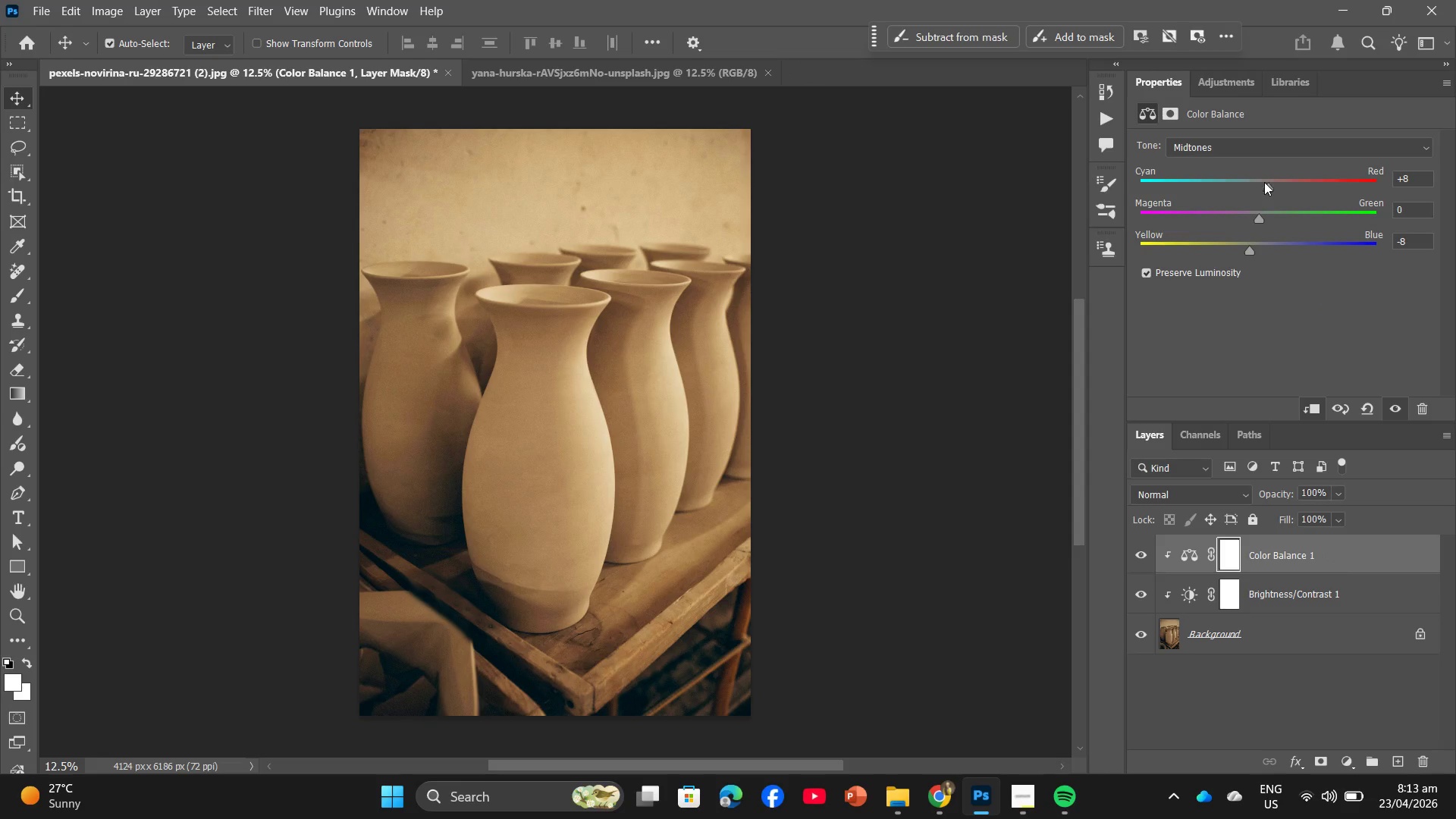 
left_click([1264, 182])
 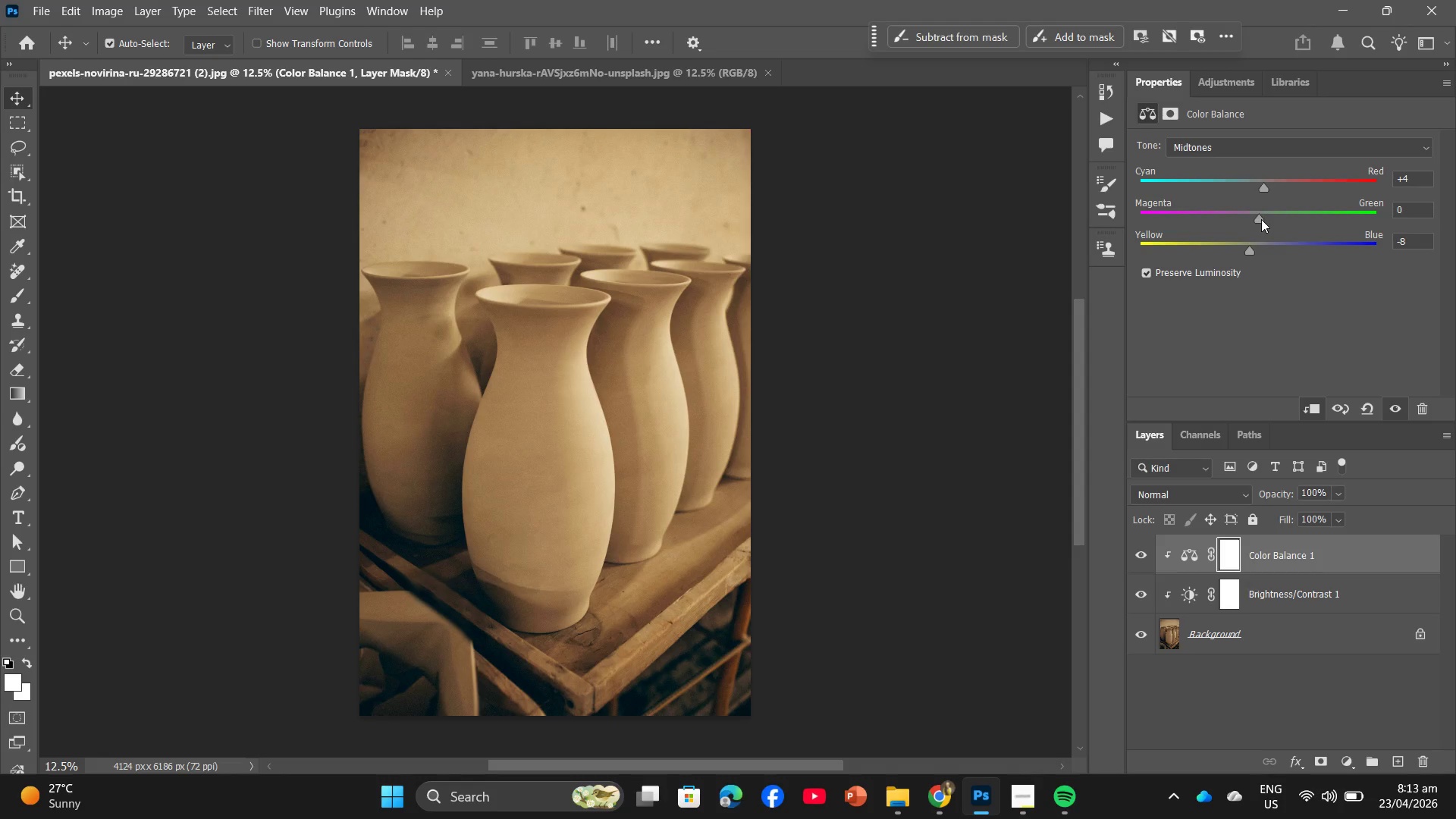 
wait(6.03)
 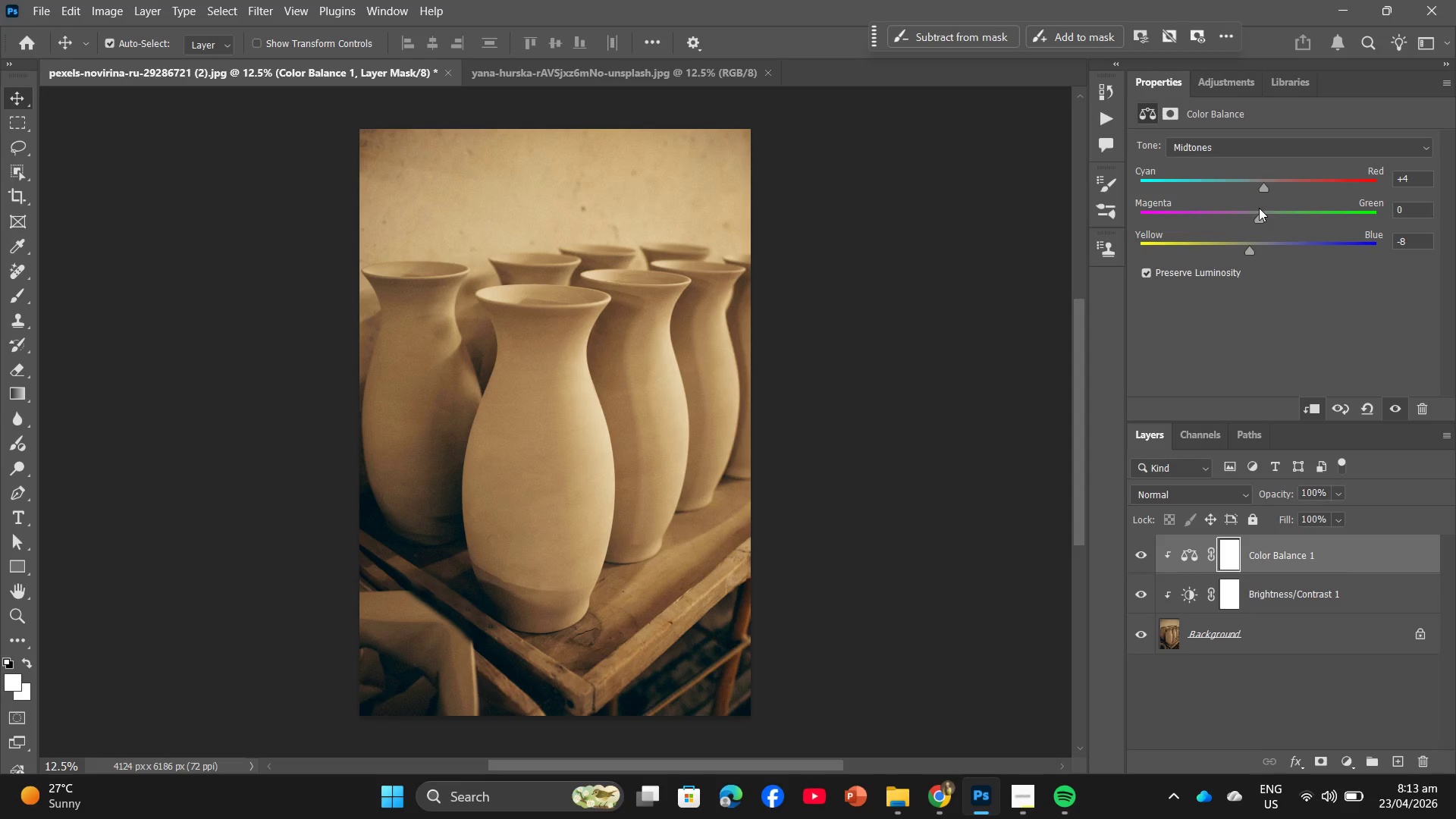 
left_click([1261, 213])
 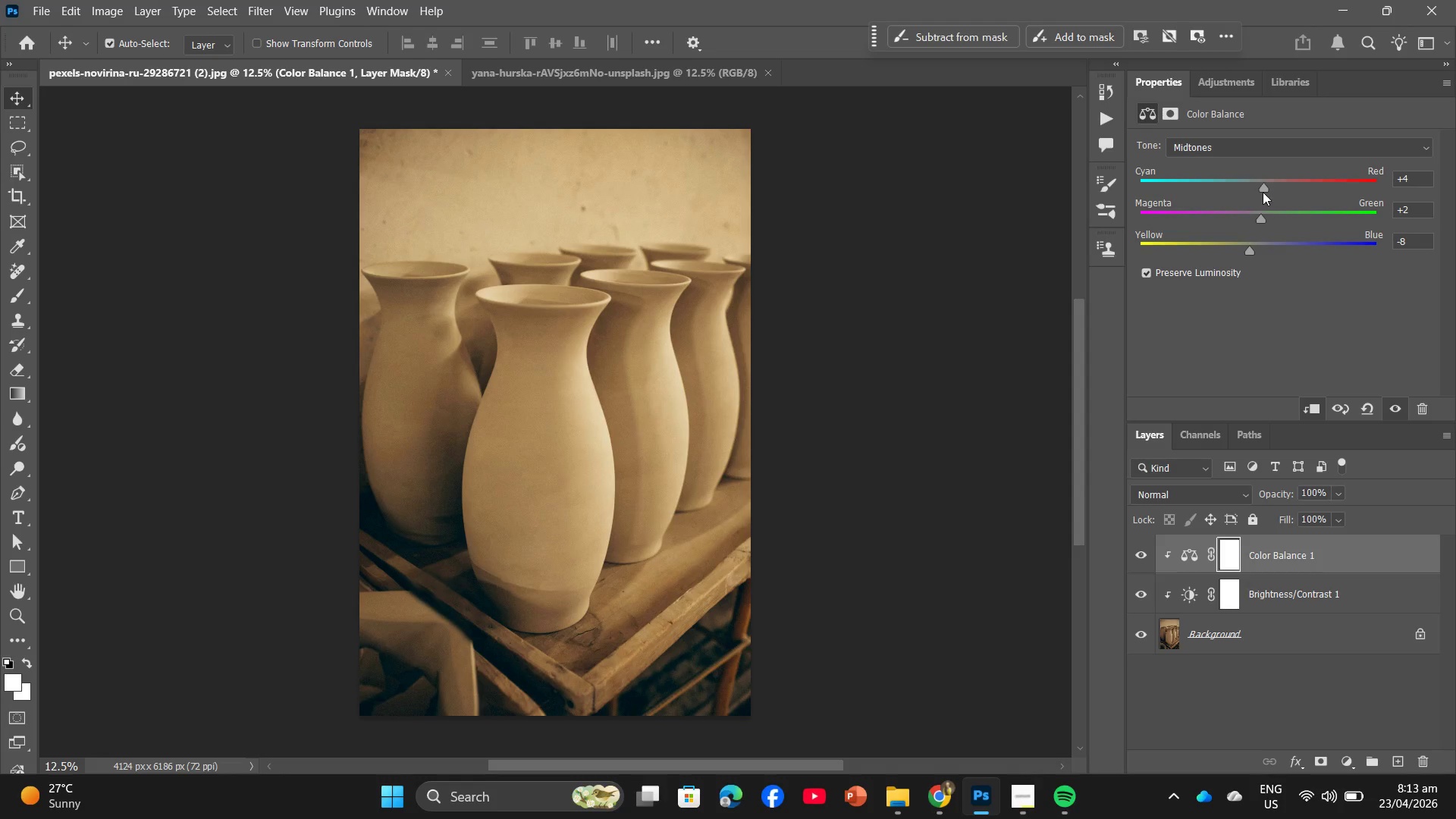 
left_click([1250, 212])
 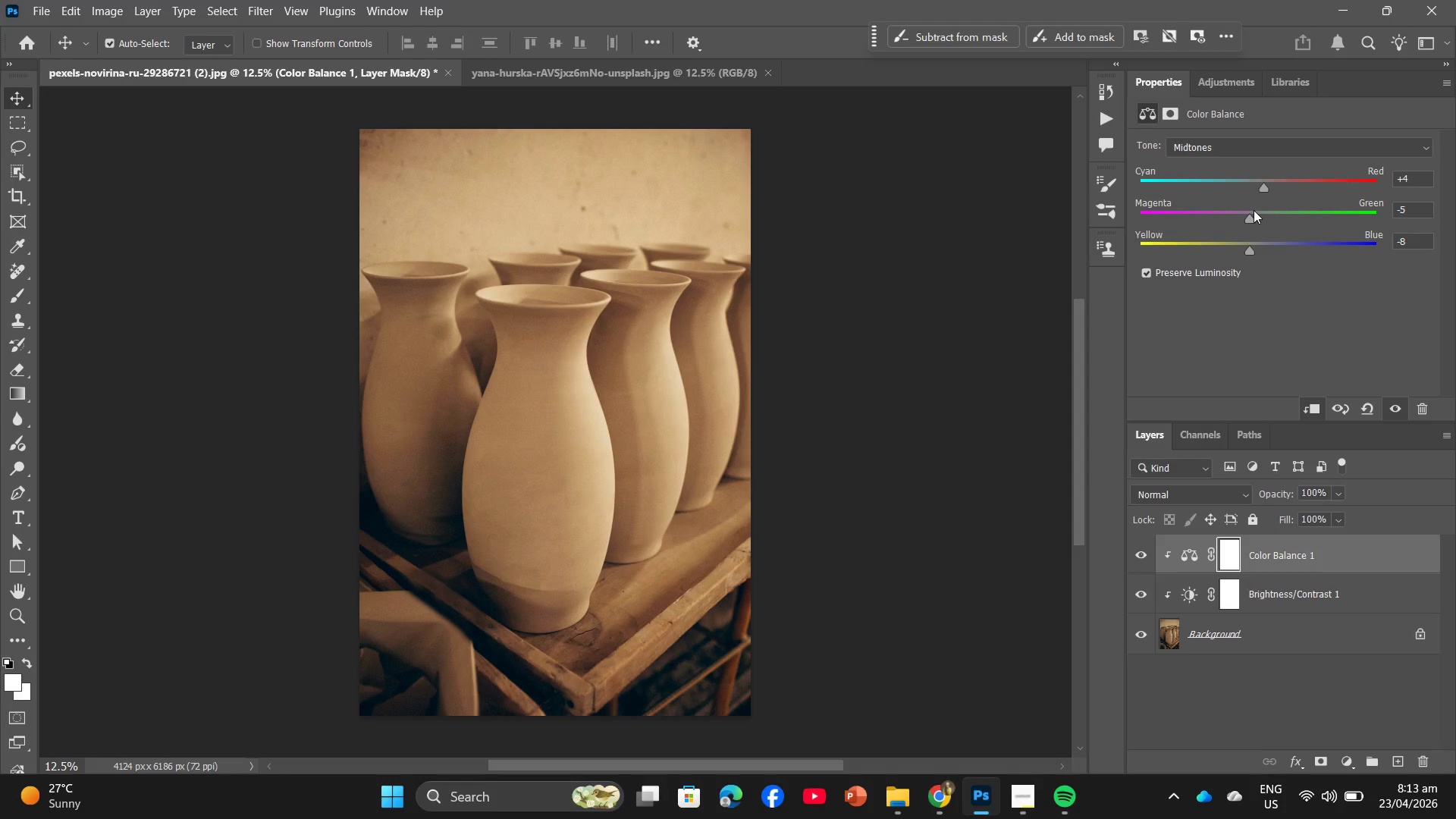 
left_click([1254, 210])
 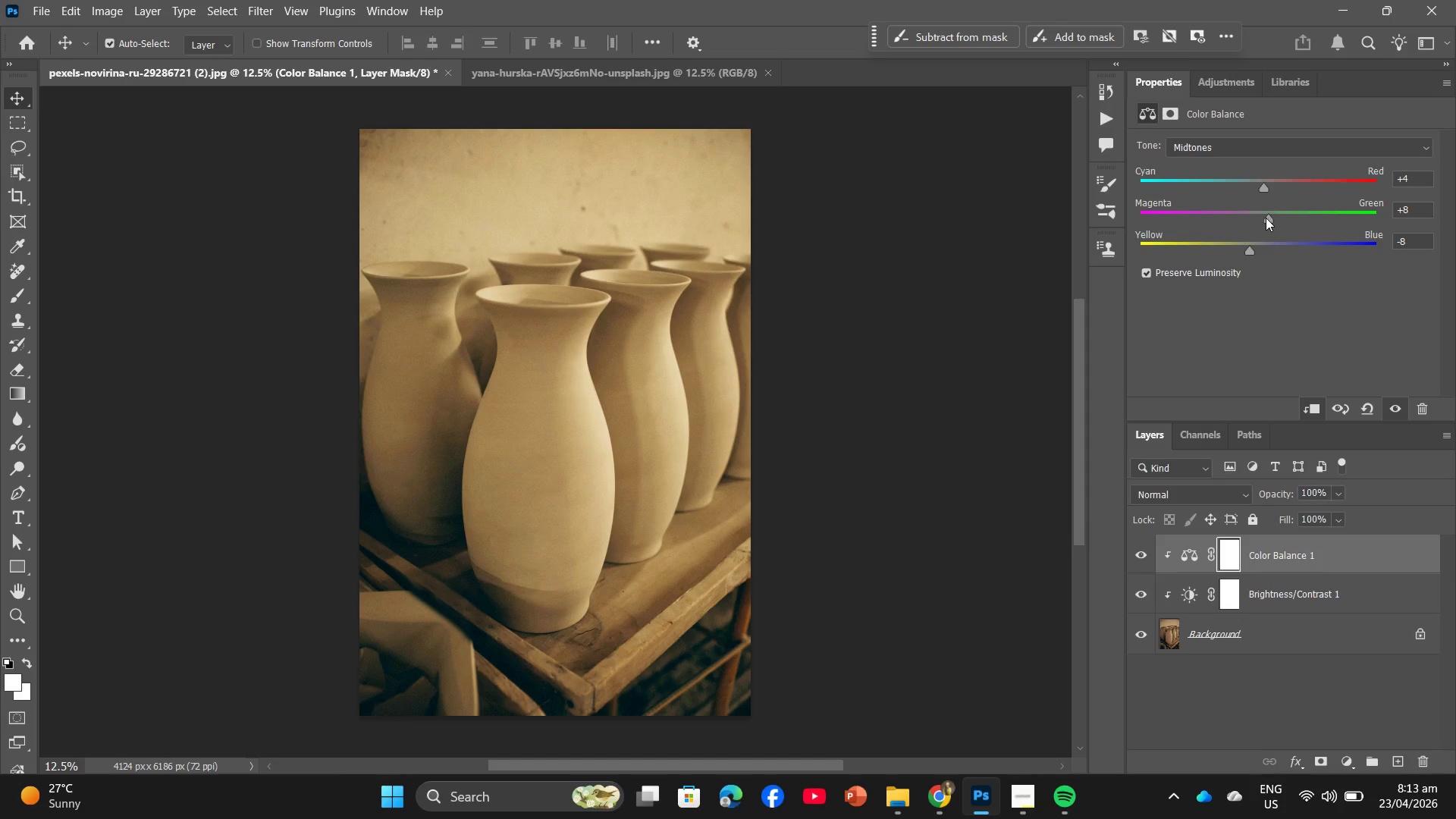 
left_click_drag(start_coordinate=[1264, 218], to_coordinate=[1251, 242])
 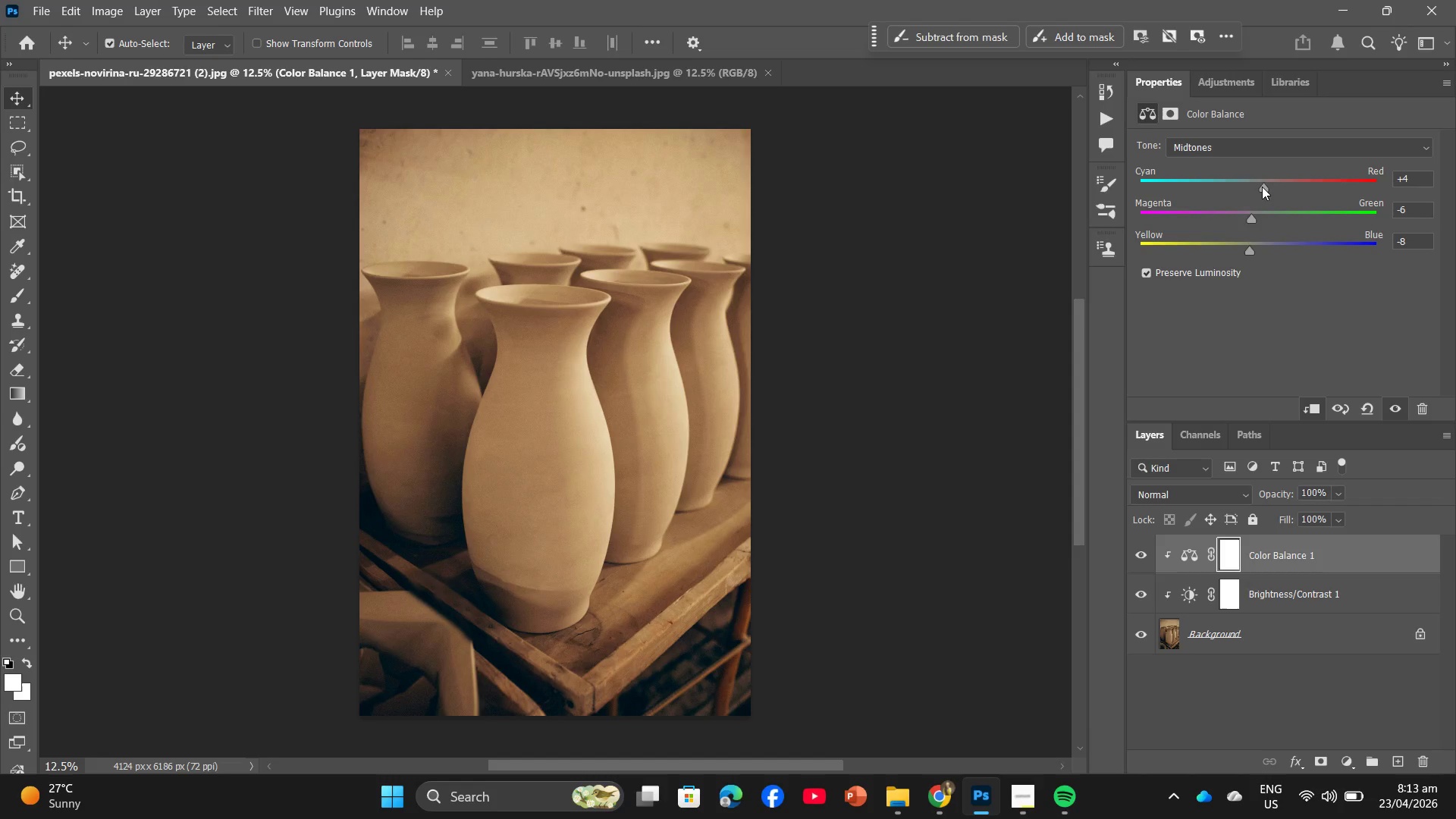 
left_click_drag(start_coordinate=[1263, 187], to_coordinate=[1233, 202])
 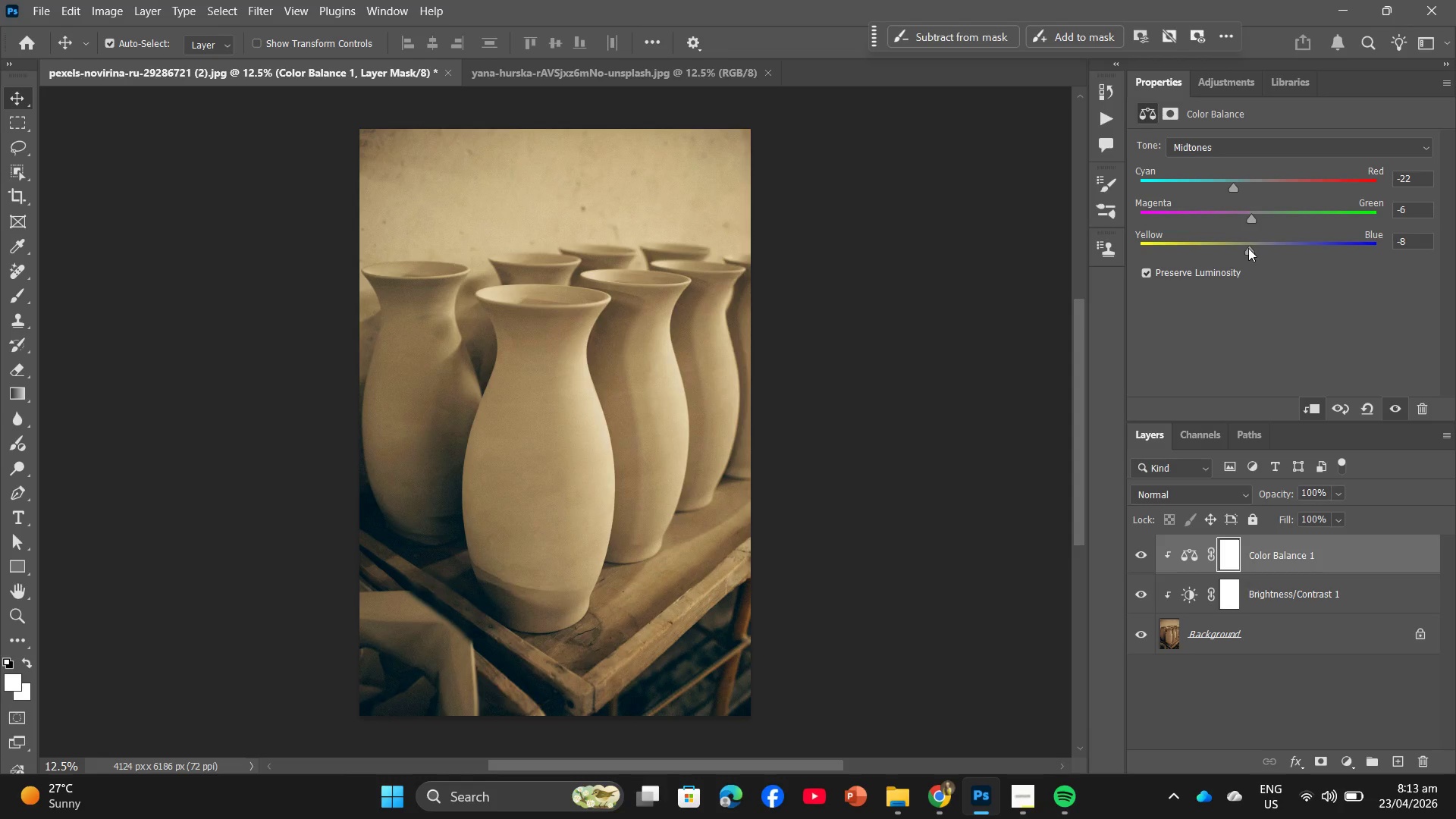 
left_click_drag(start_coordinate=[1248, 247], to_coordinate=[1263, 265])
 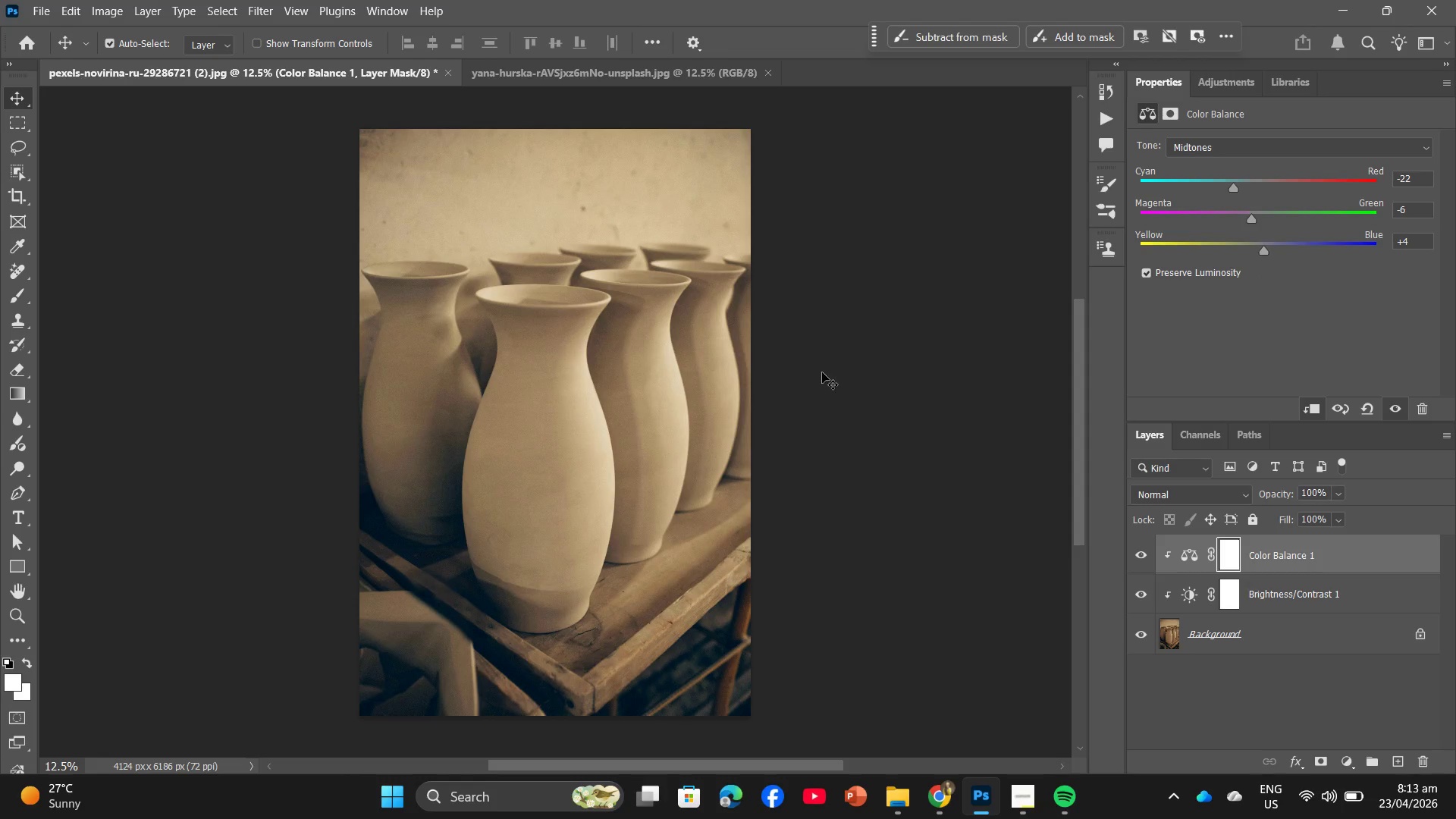 
scroll: coordinate [818, 371], scroll_direction: up, amount: 3.0
 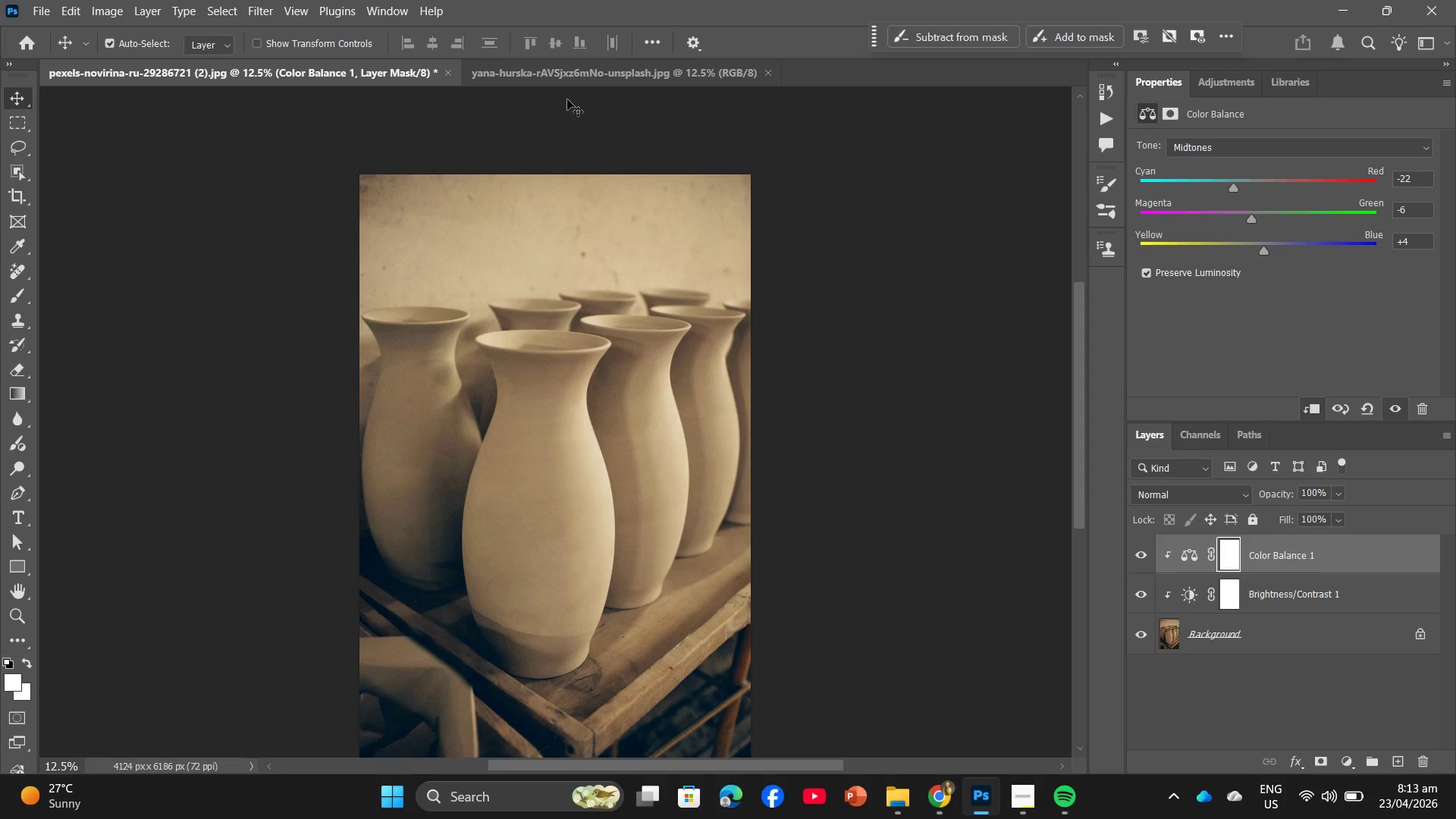 
left_click([567, 80])
 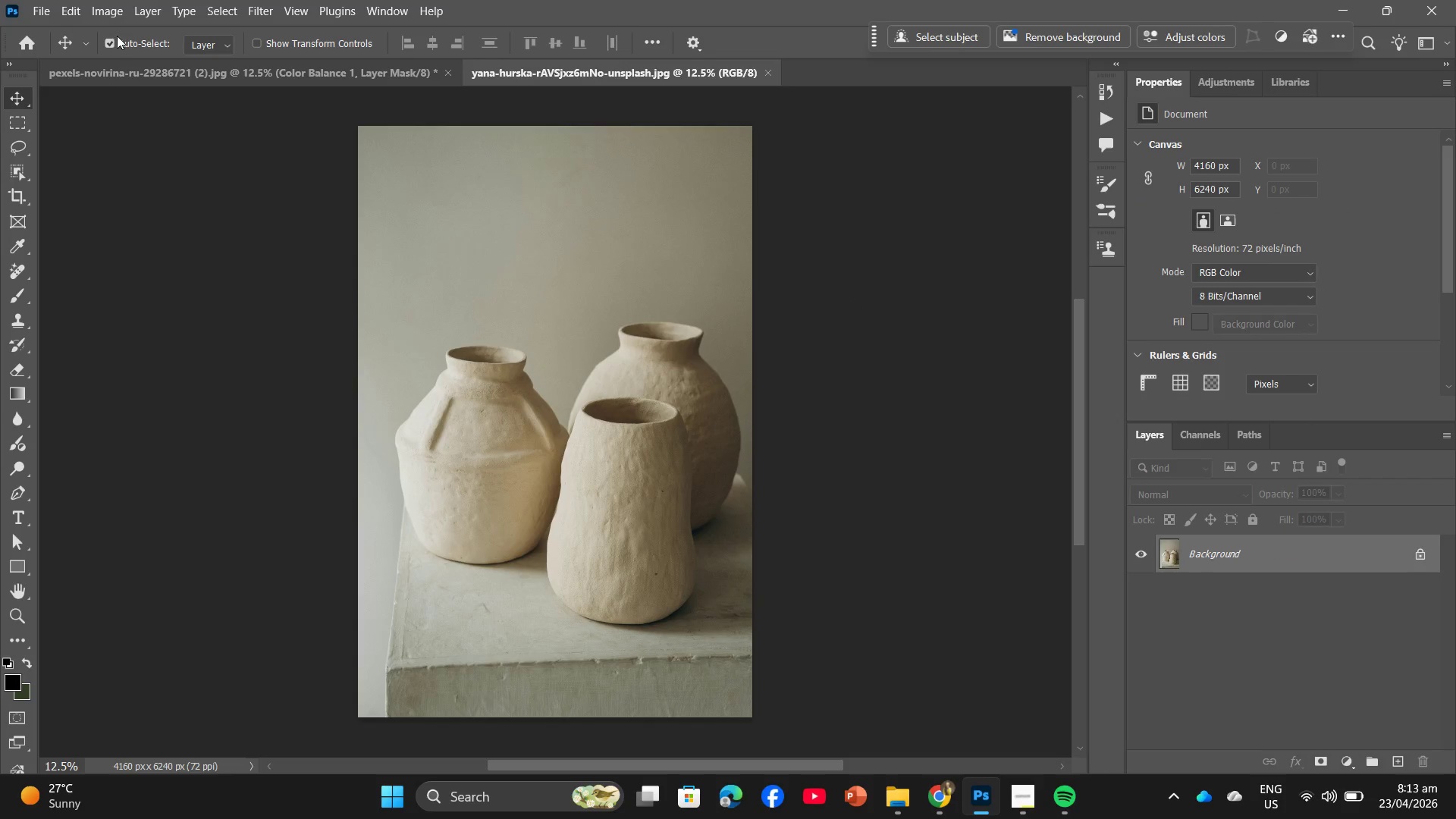 
left_click([146, 9])
 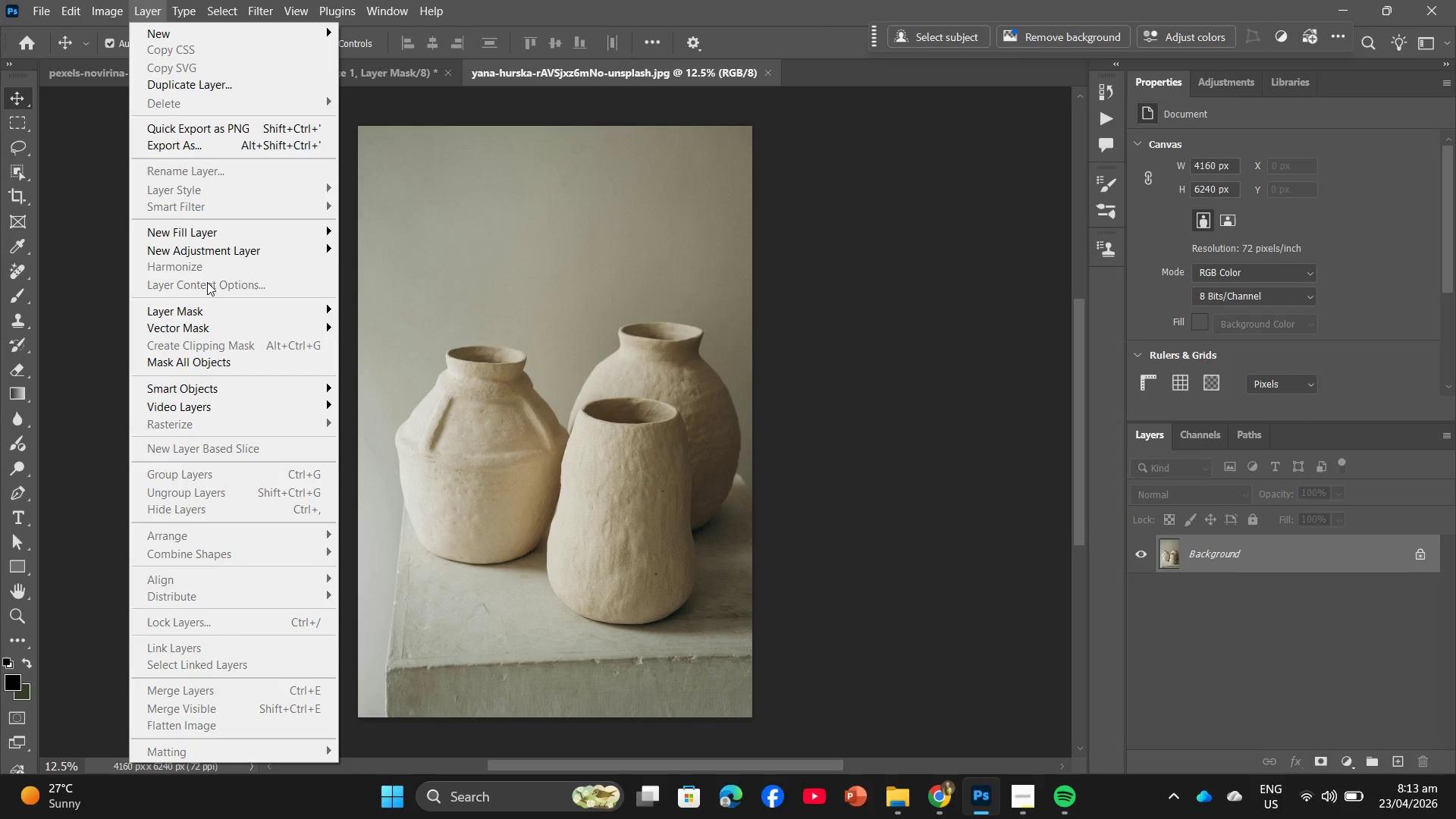 
left_click([227, 256])
 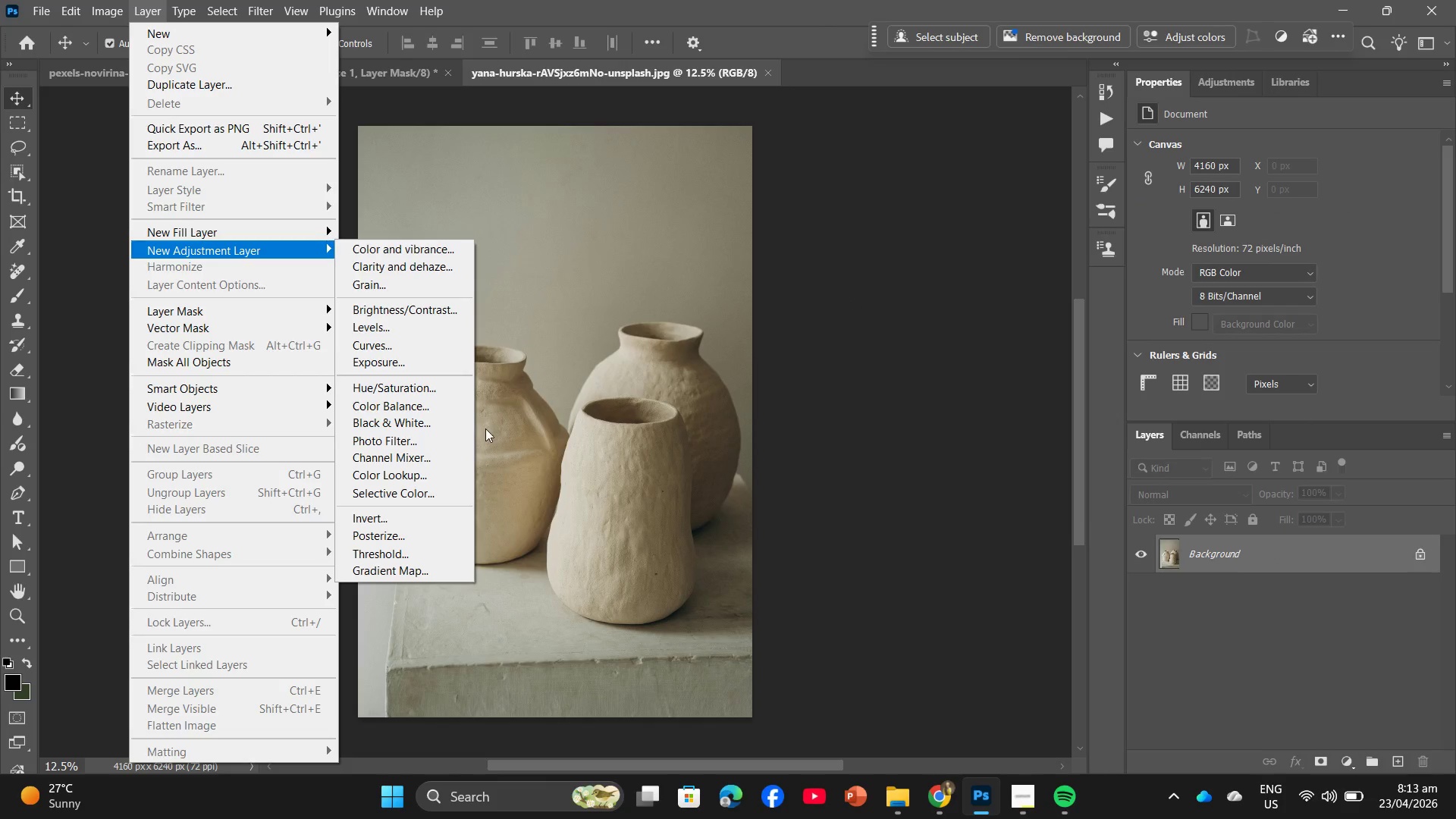 
left_click([398, 386])
 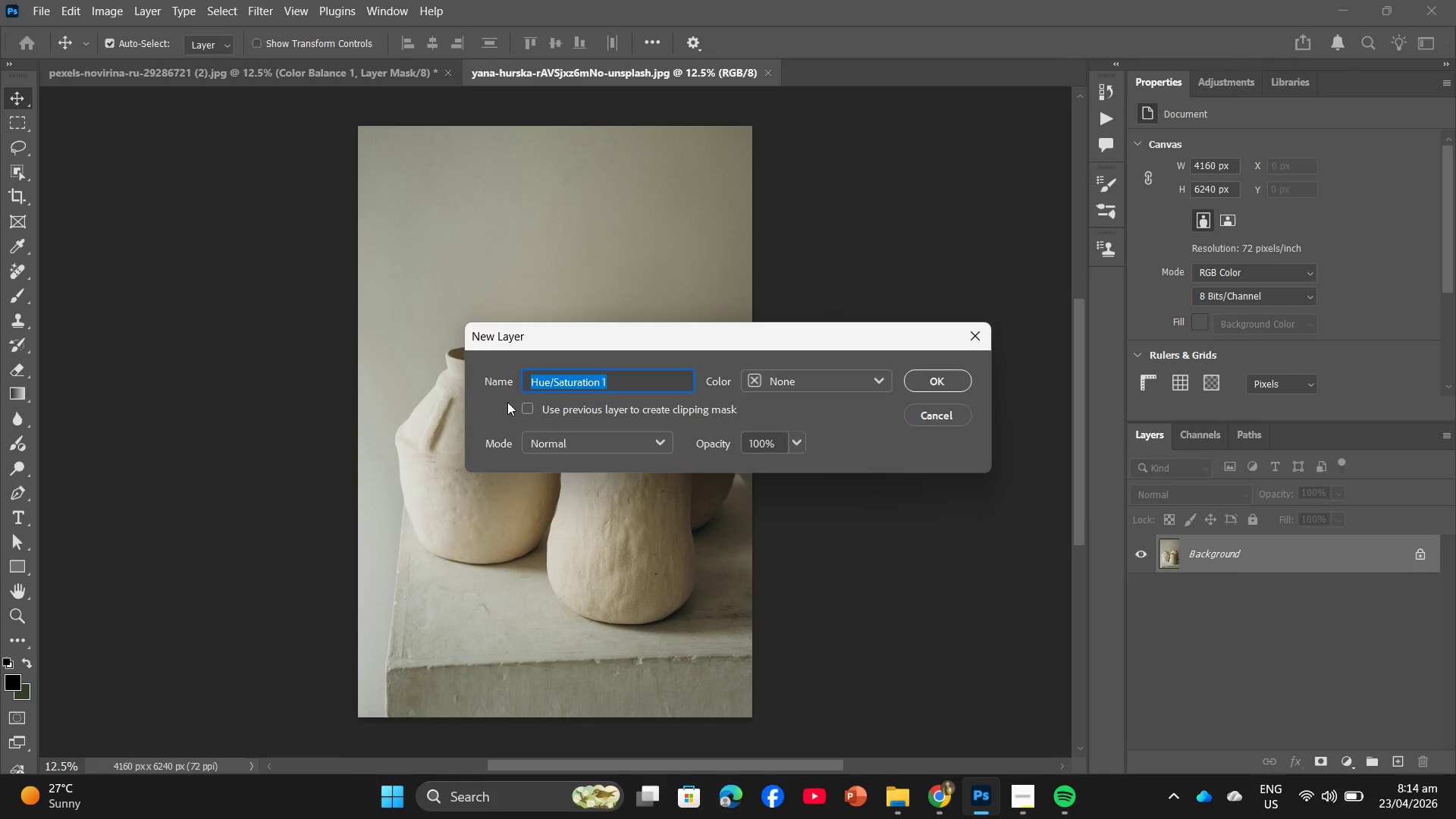 
left_click([522, 406])
 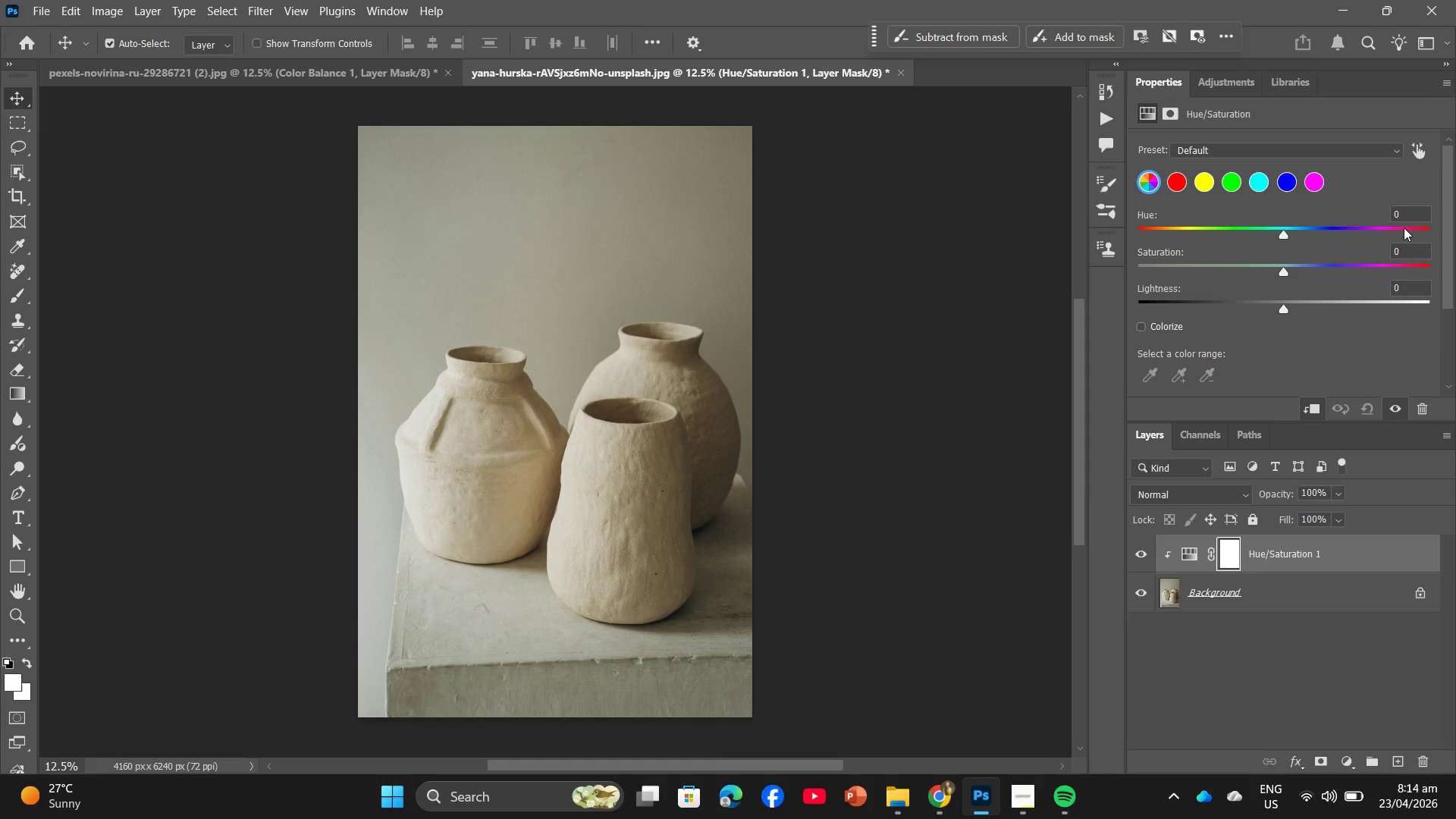 
wait(6.34)
 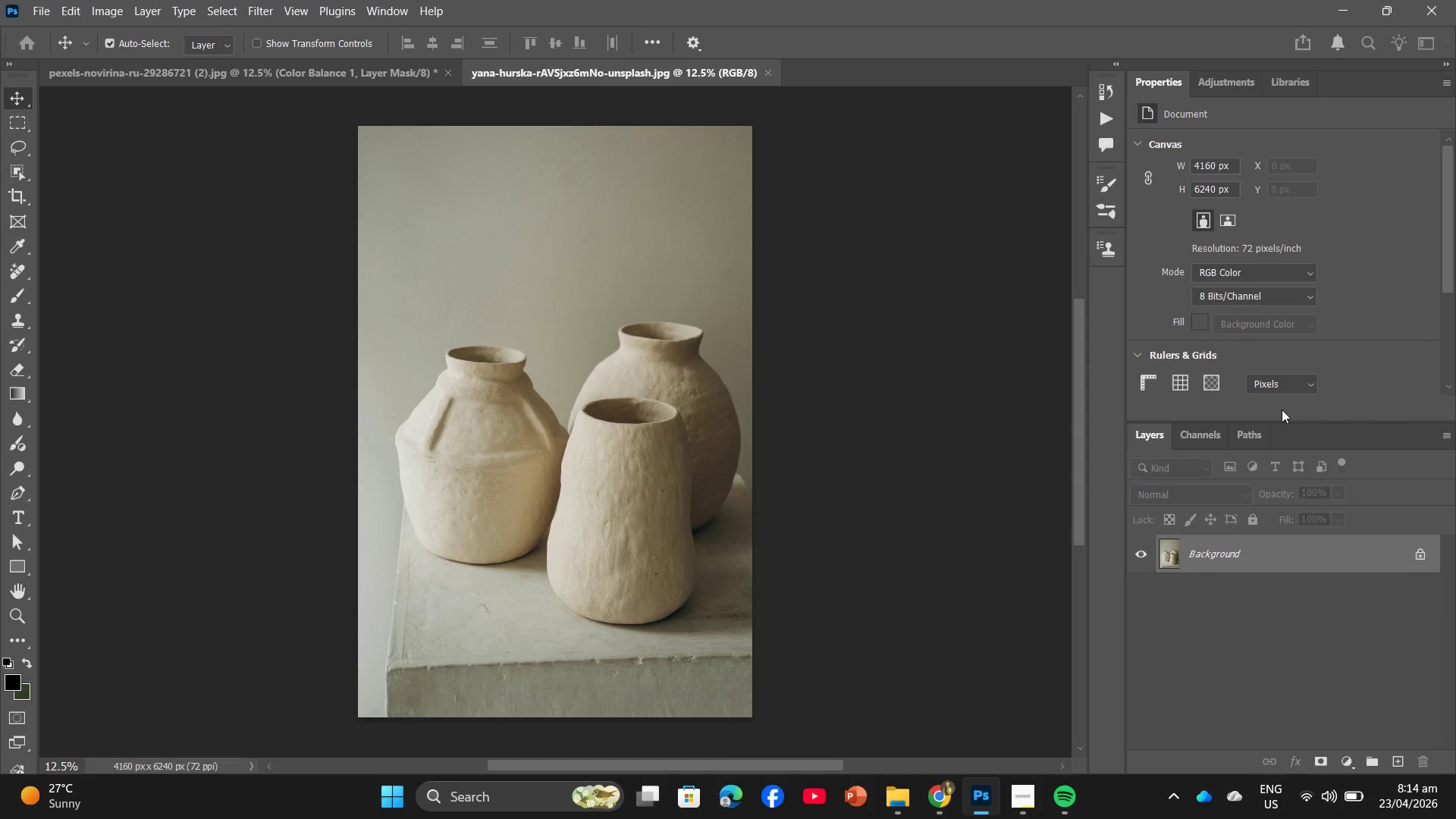 
left_click_drag(start_coordinate=[1406, 254], to_coordinate=[1364, 251])
 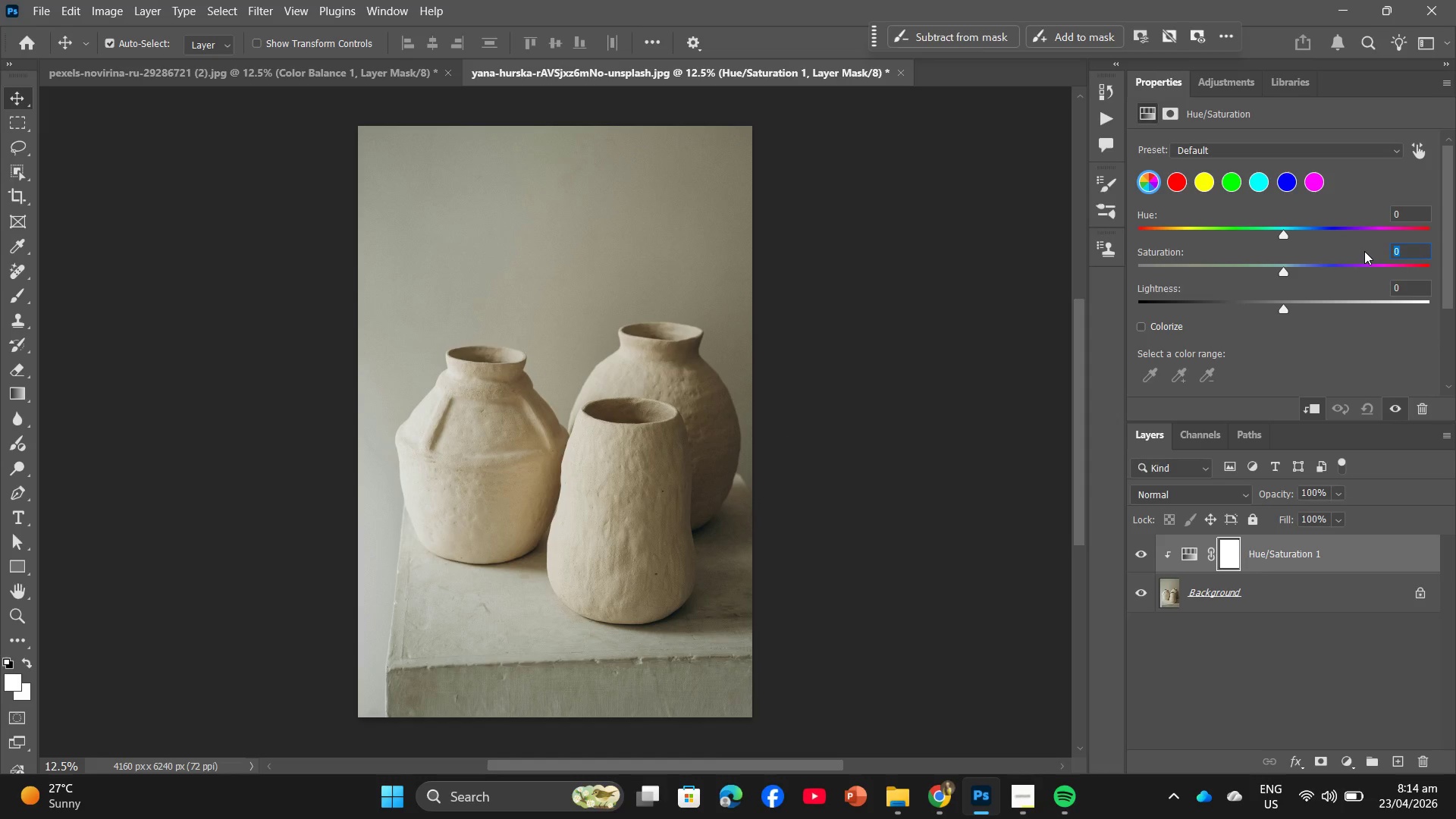 
key(Minus)
 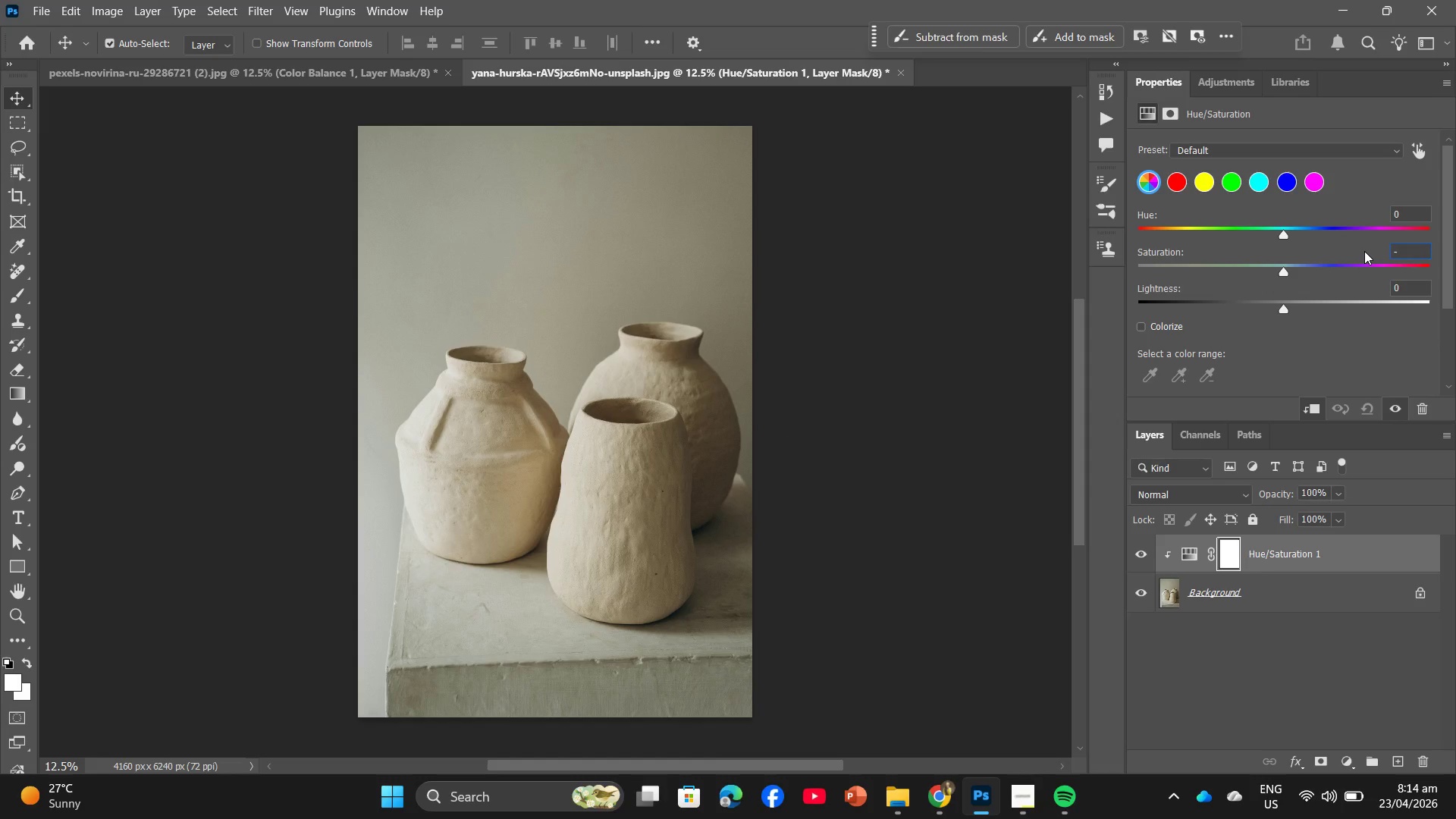 
key(Numpad8)
 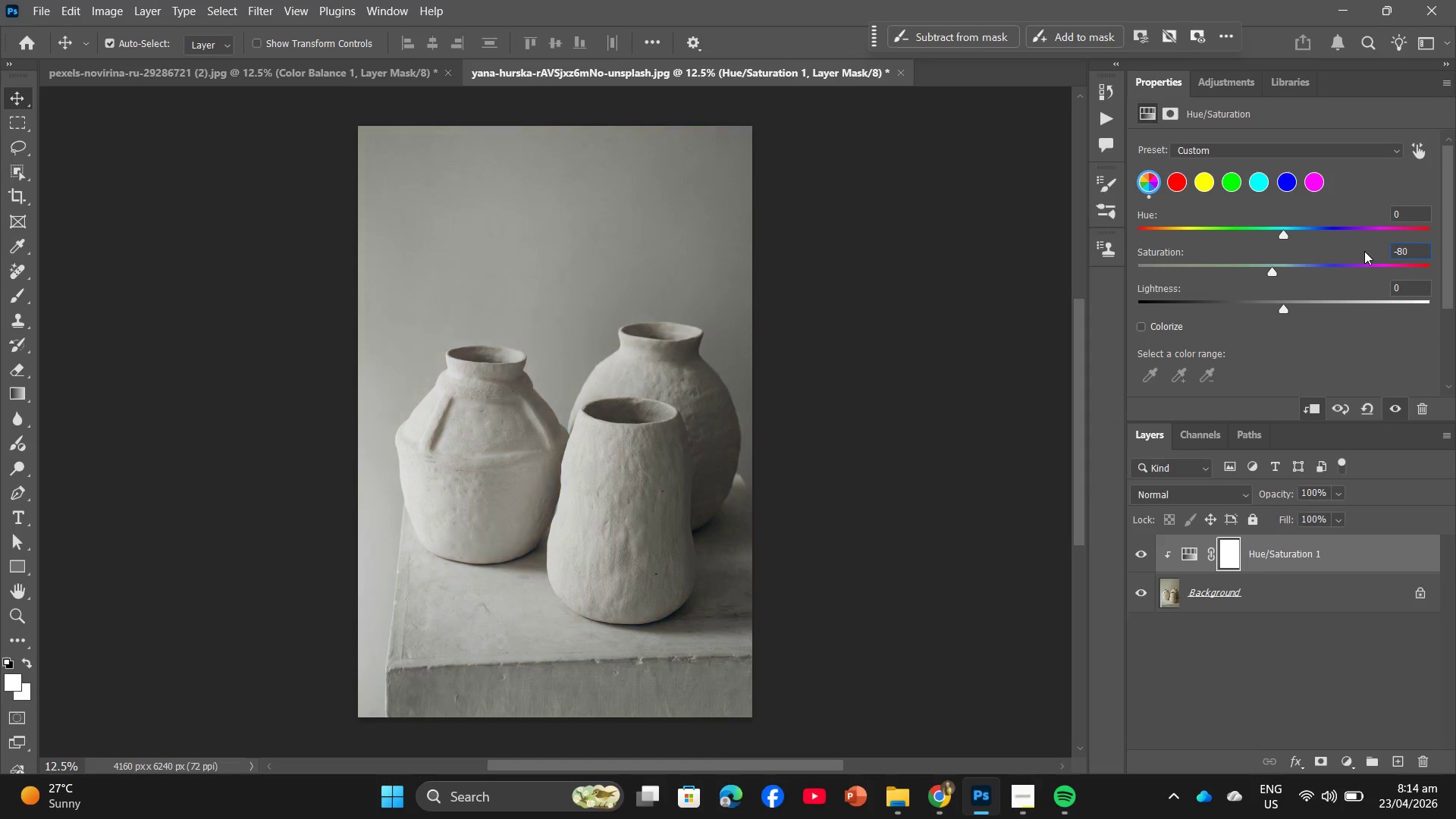 
key(Numpad0)
 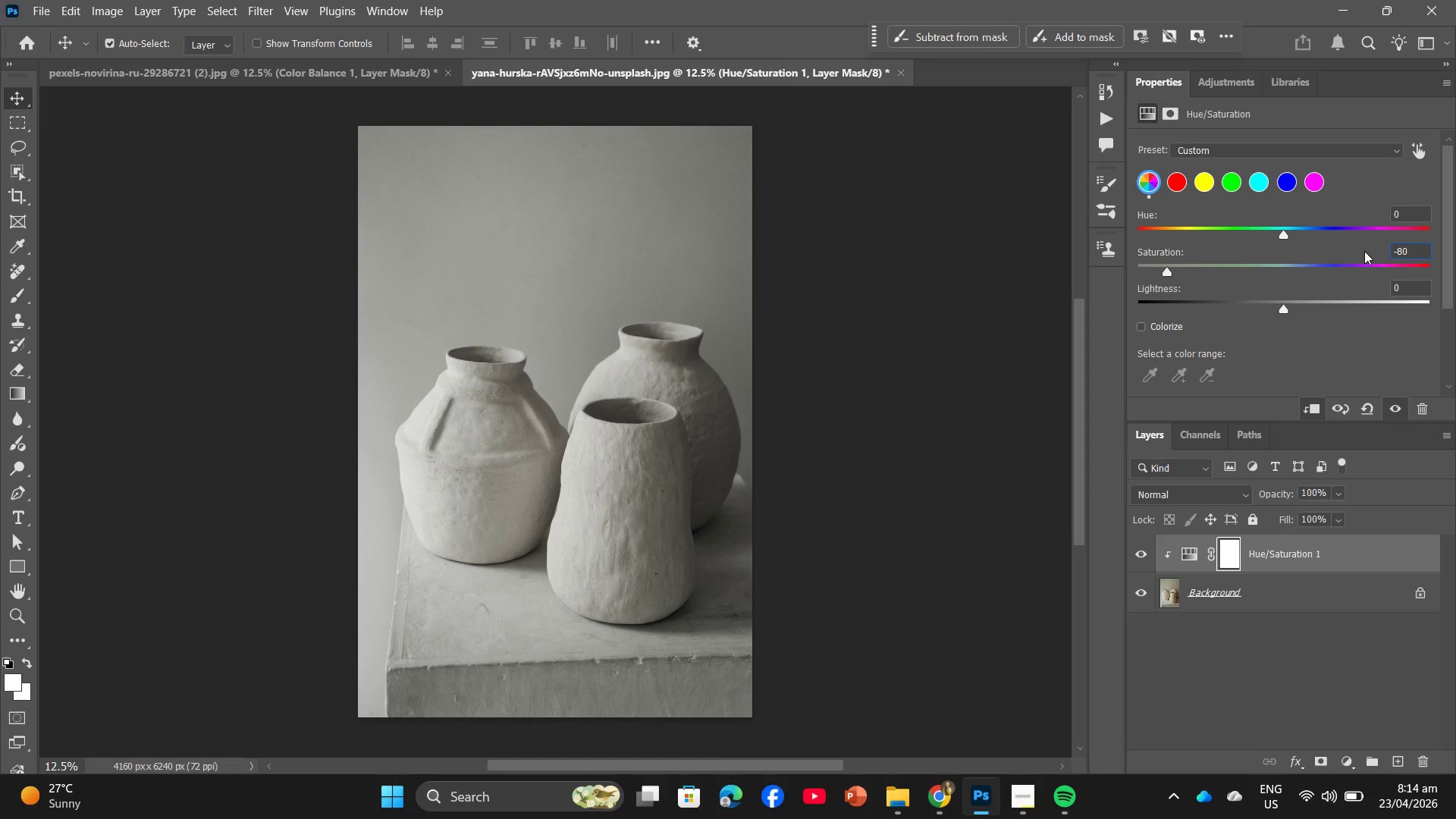 
key(Enter)
 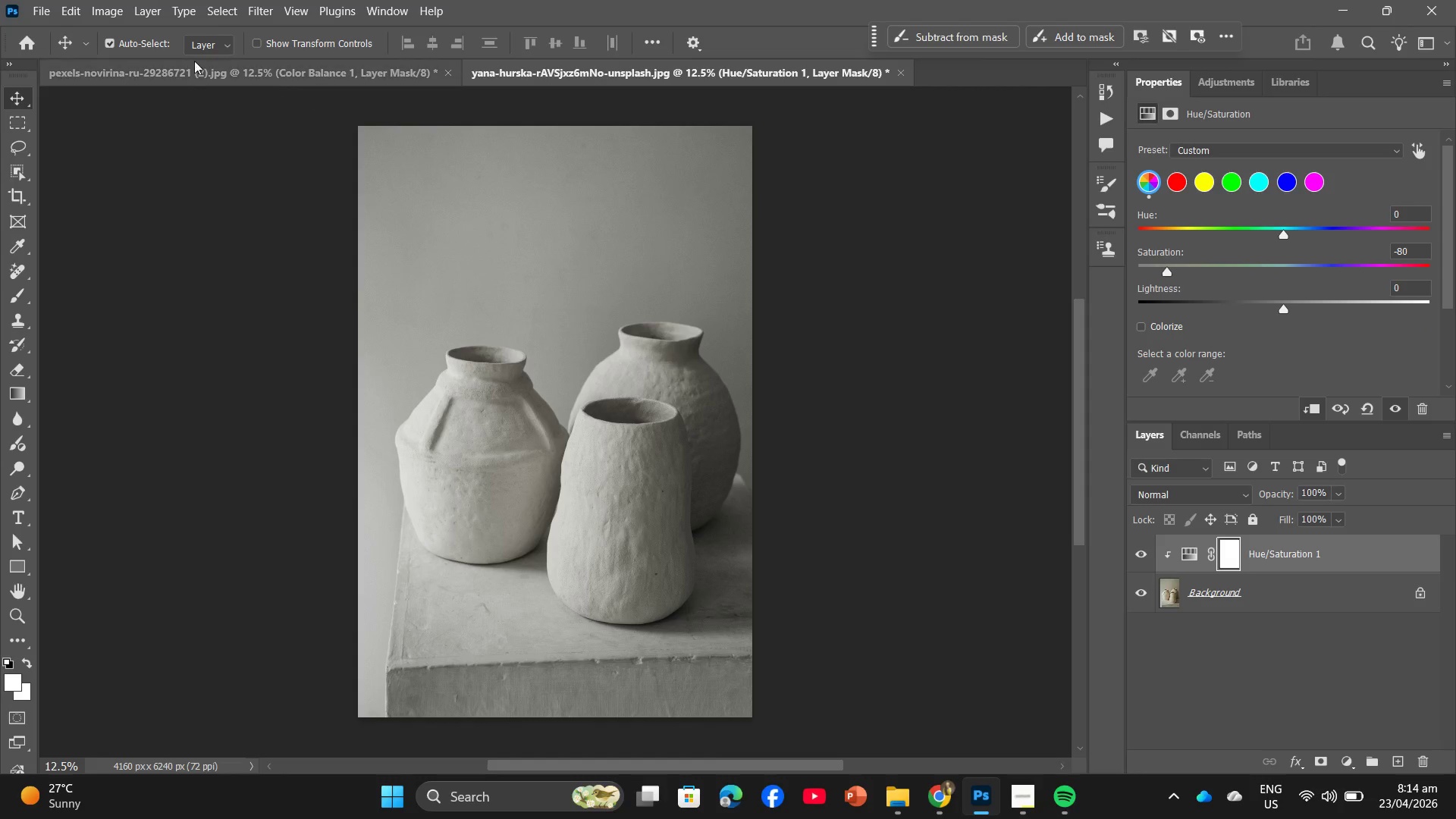 
left_click([89, 10])
 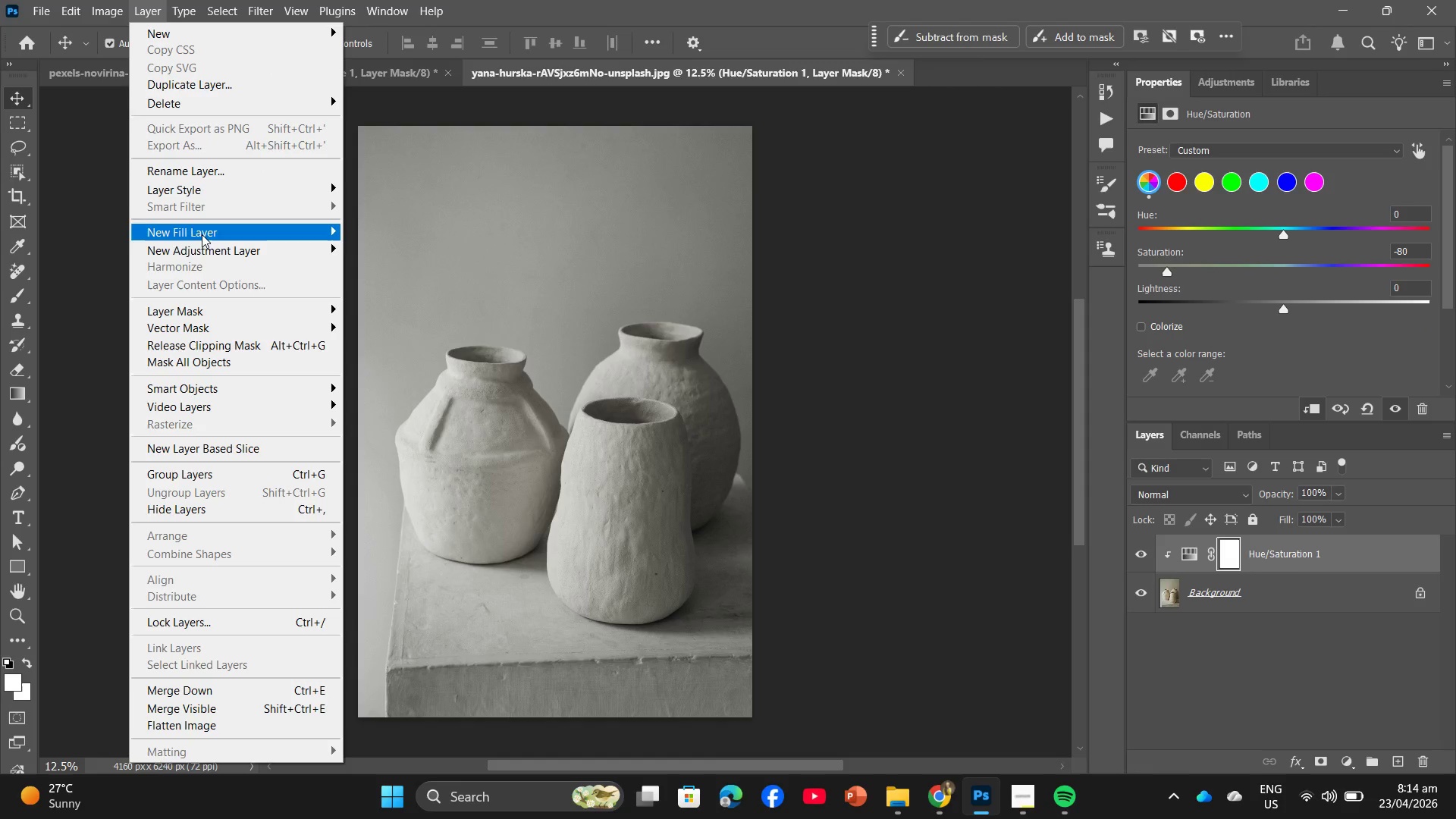 
left_click([229, 255])
 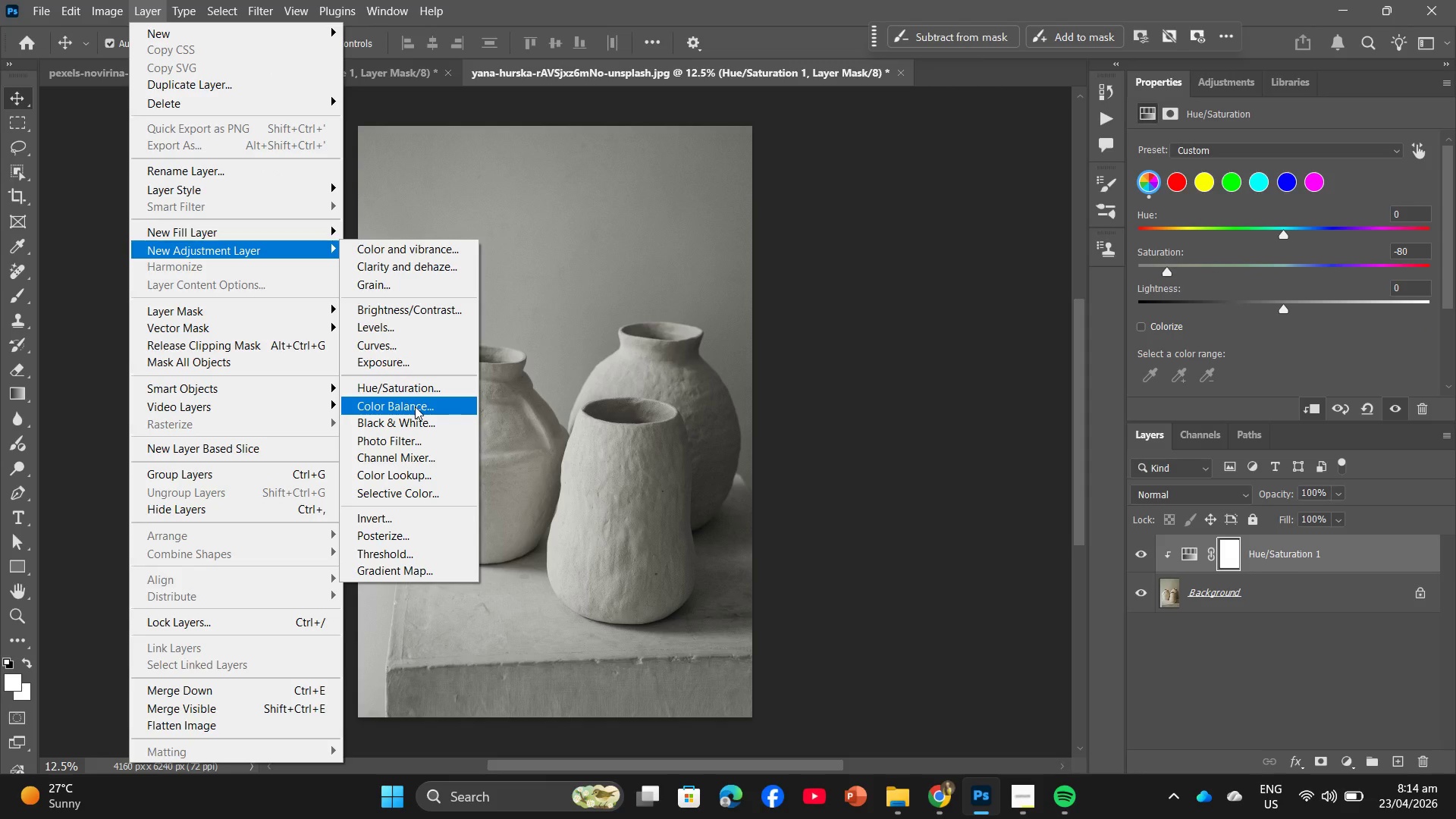 
wait(8.22)
 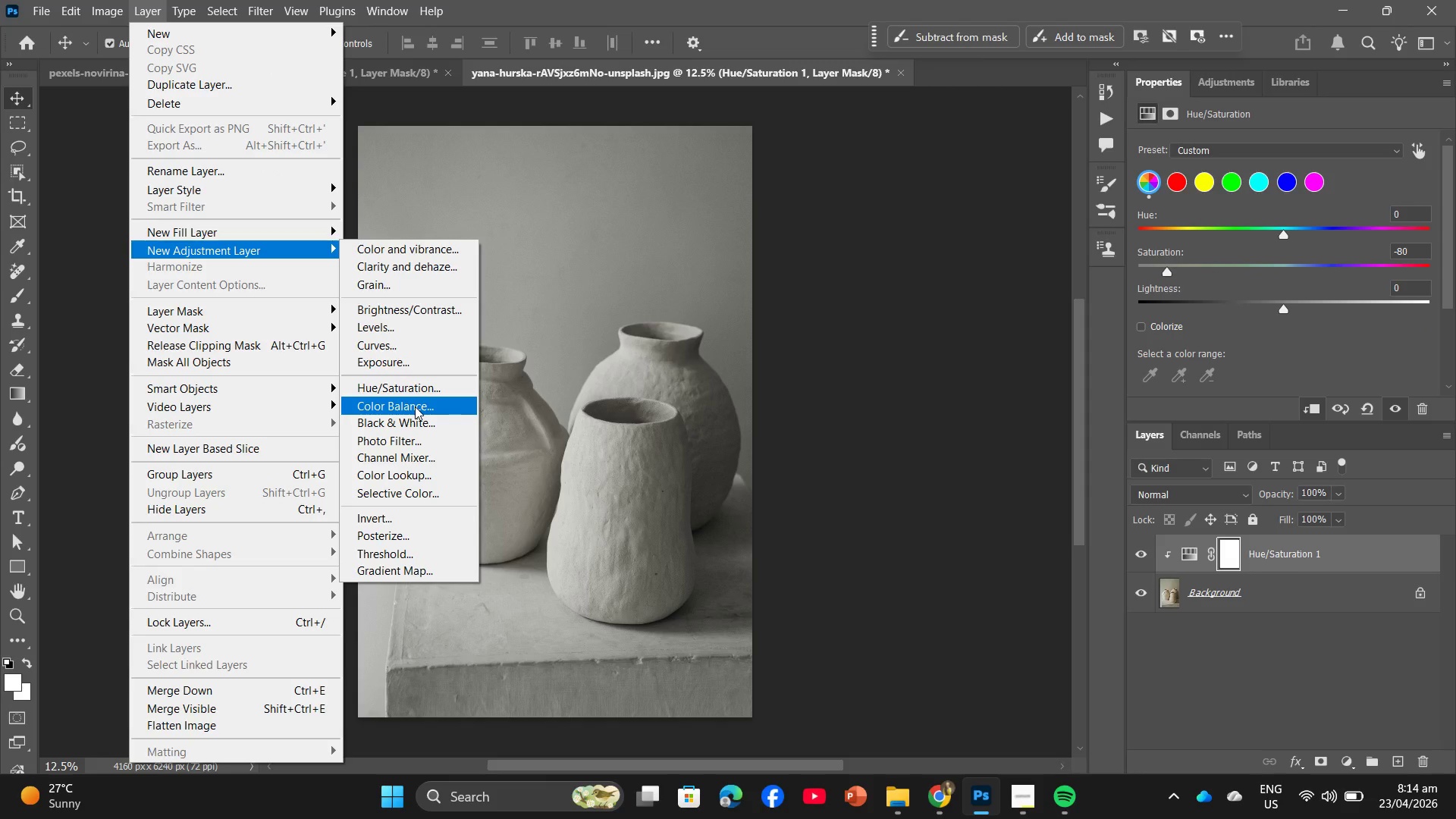 
left_click([405, 316])
 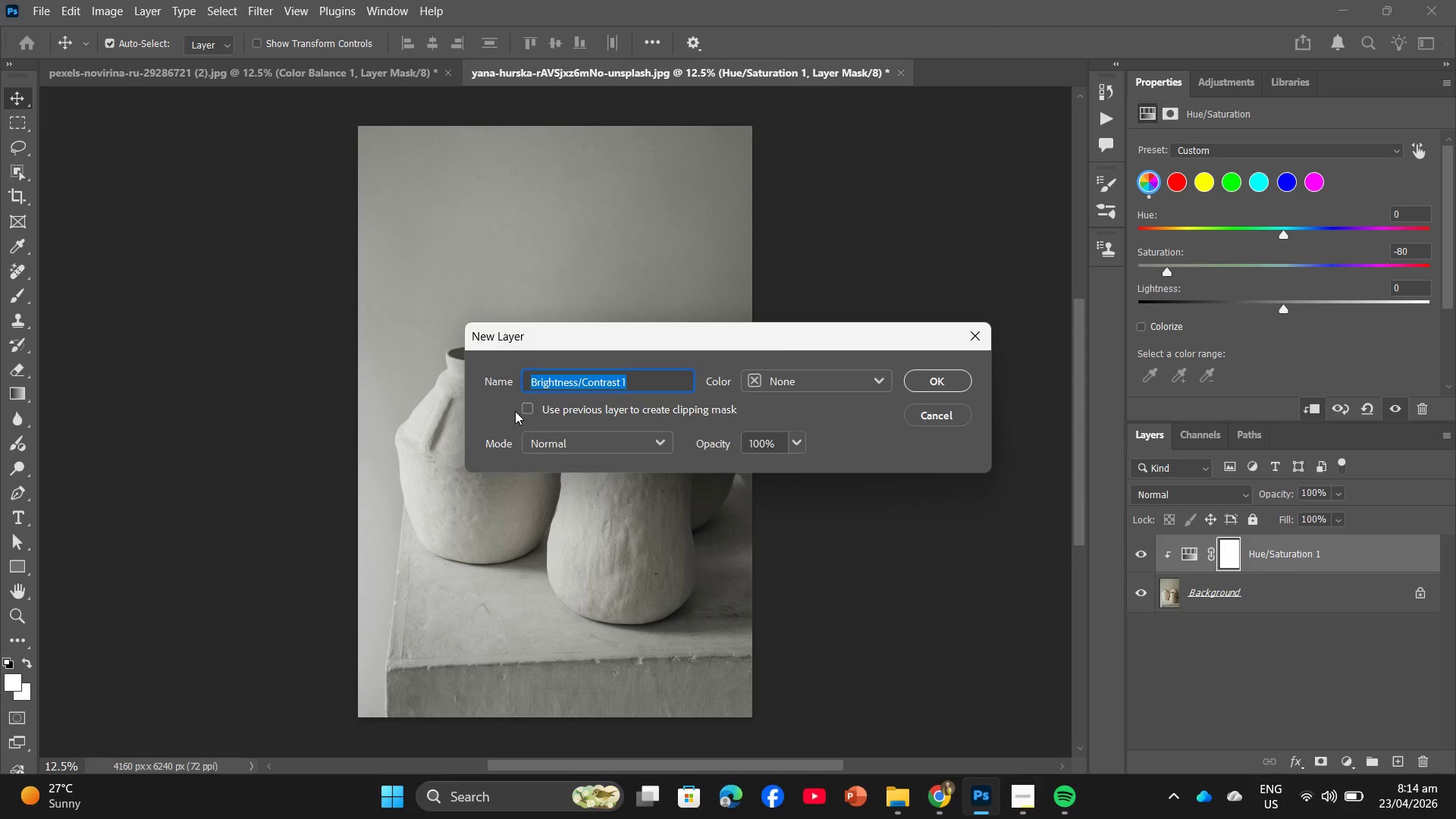 
left_click([520, 409])
 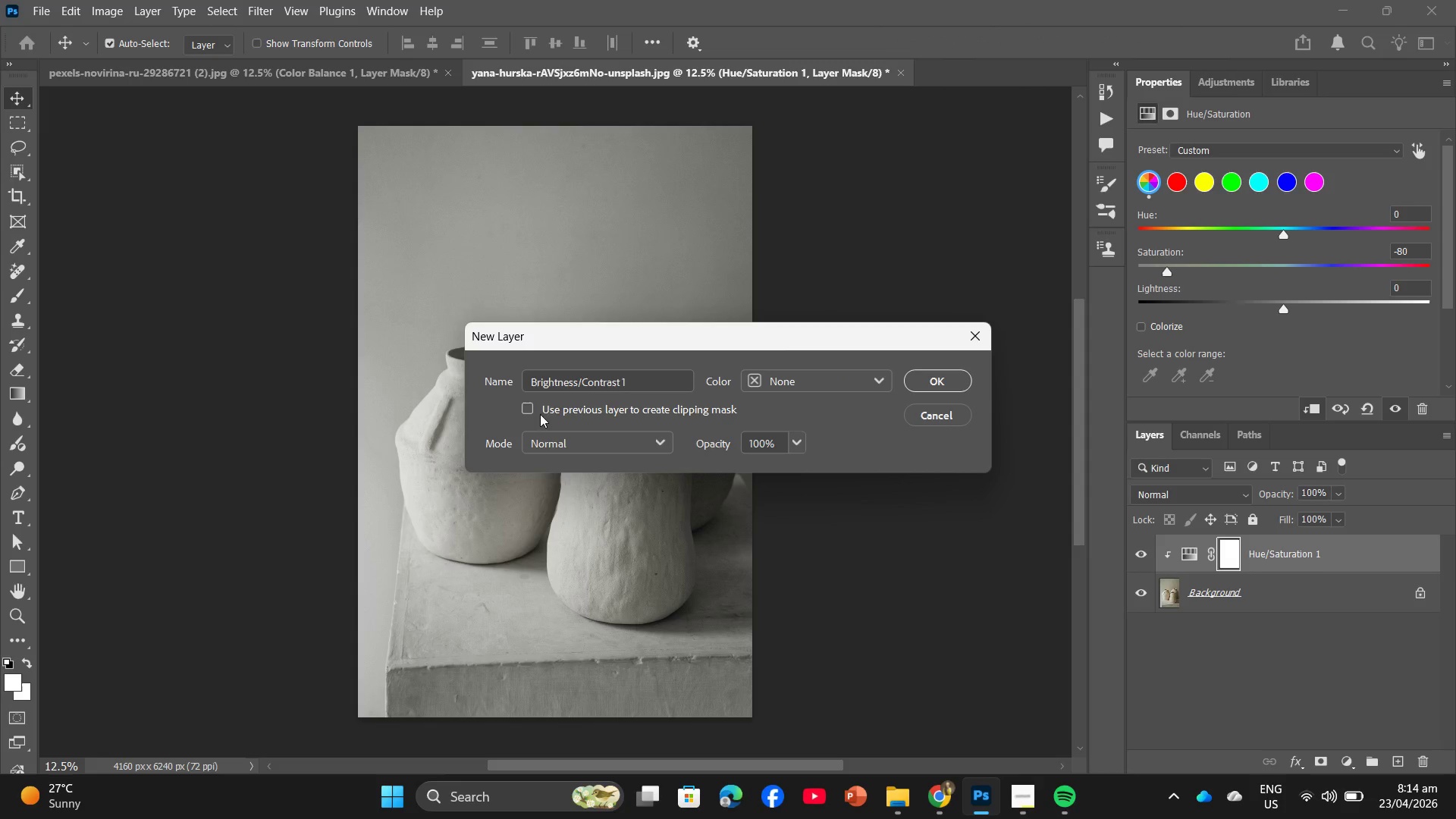 
left_click([529, 409])
 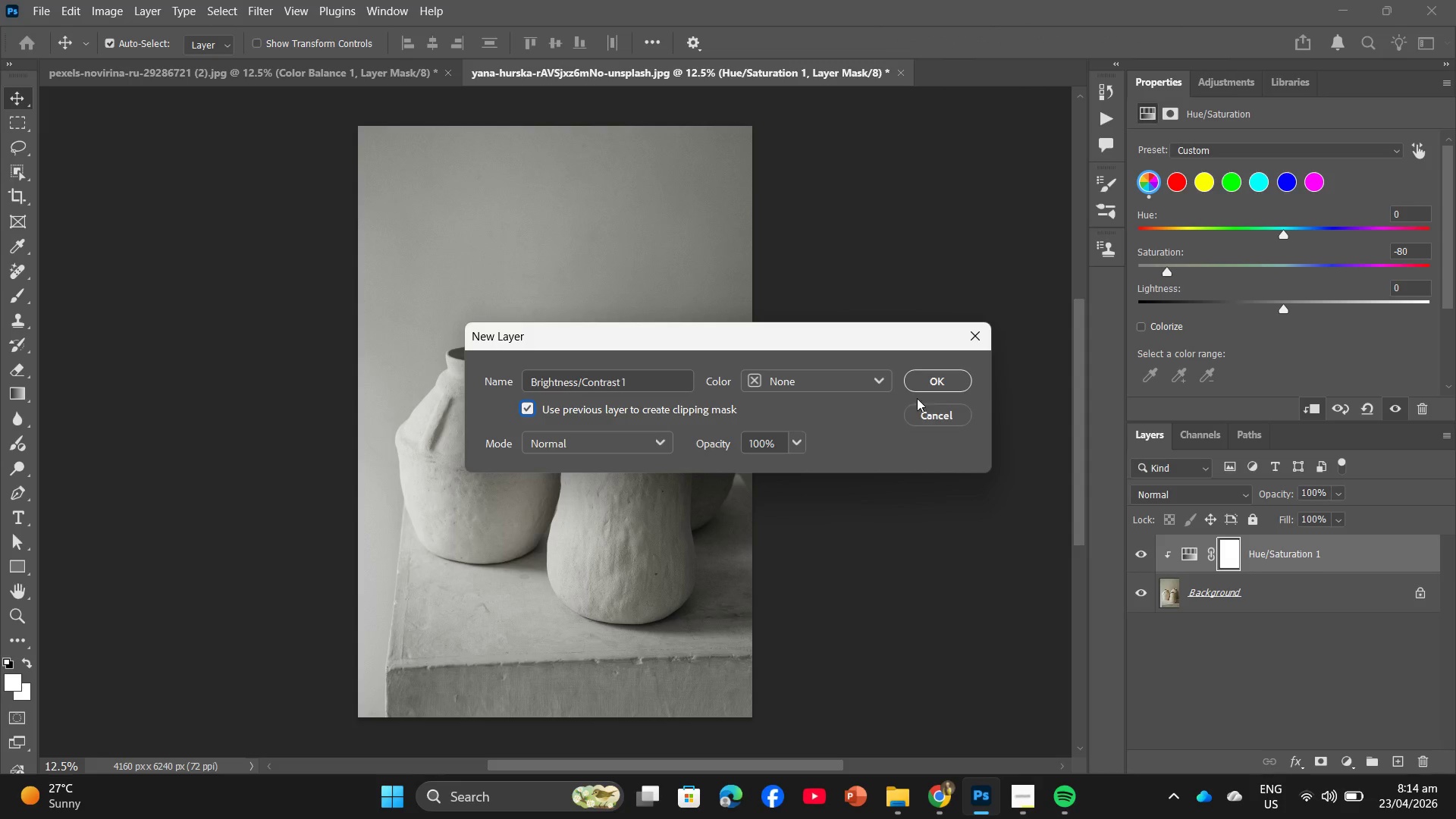 
left_click([923, 391])
 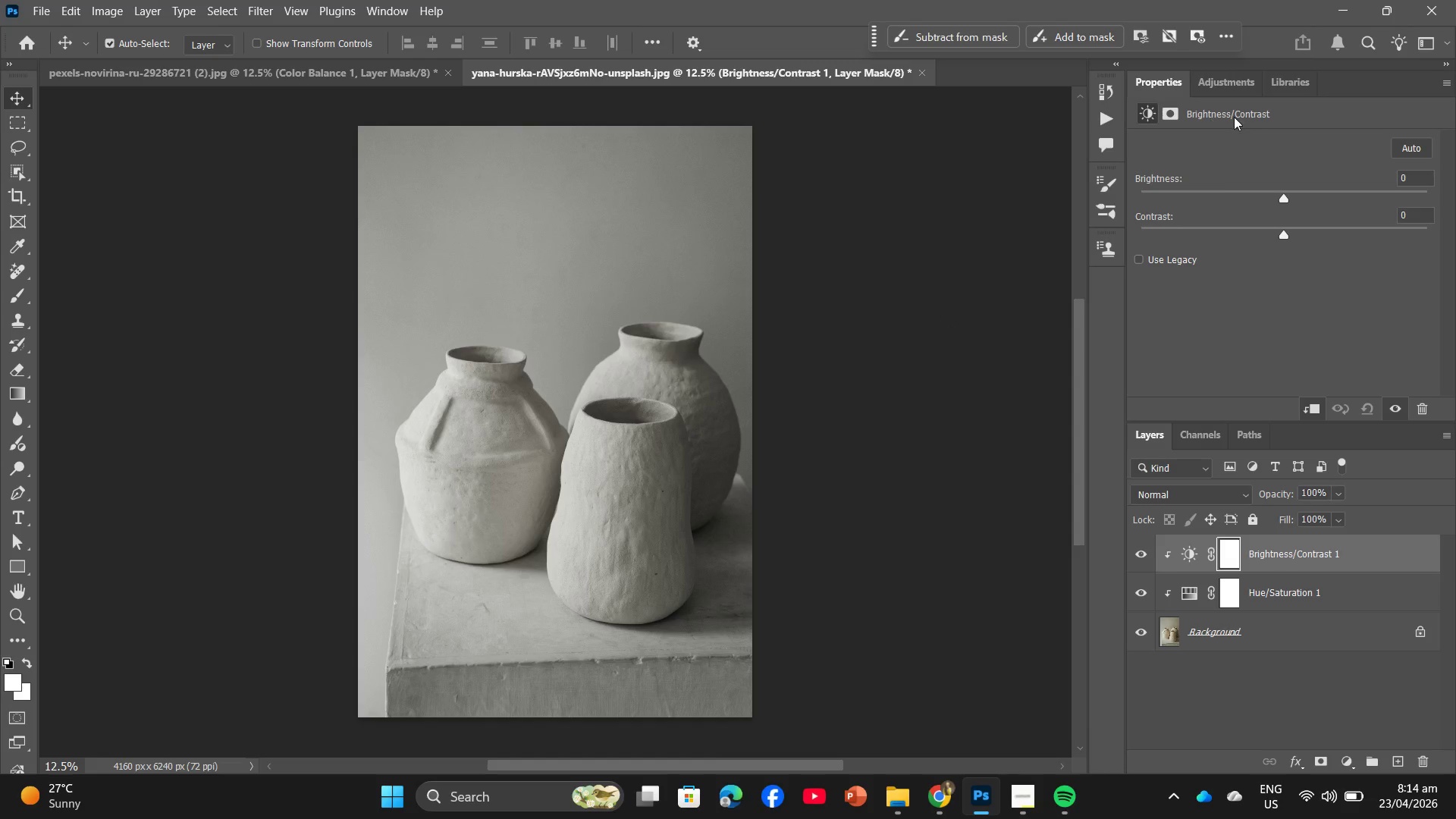 
wait(6.03)
 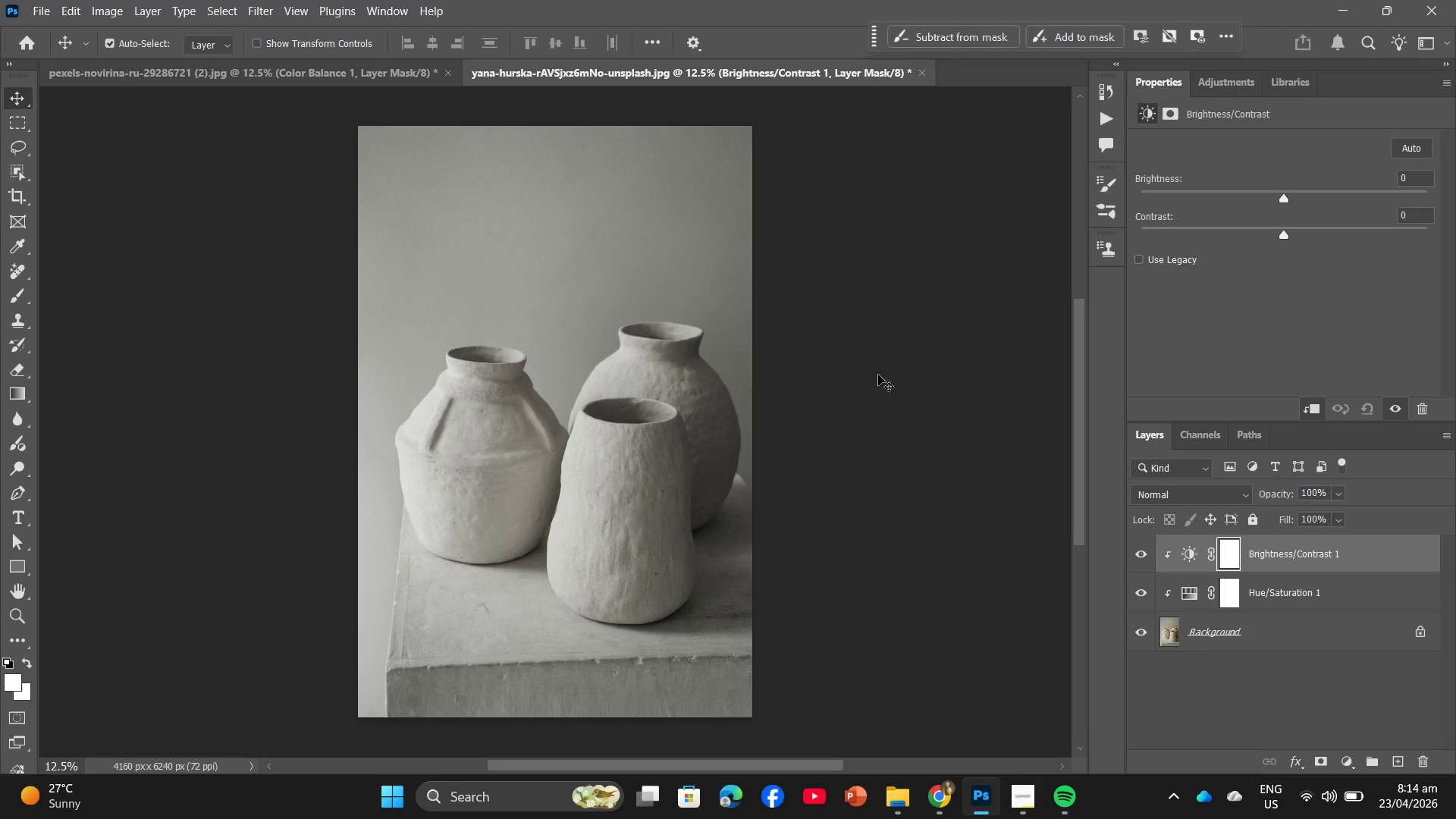 
left_click_drag(start_coordinate=[1411, 180], to_coordinate=[1335, 196])
 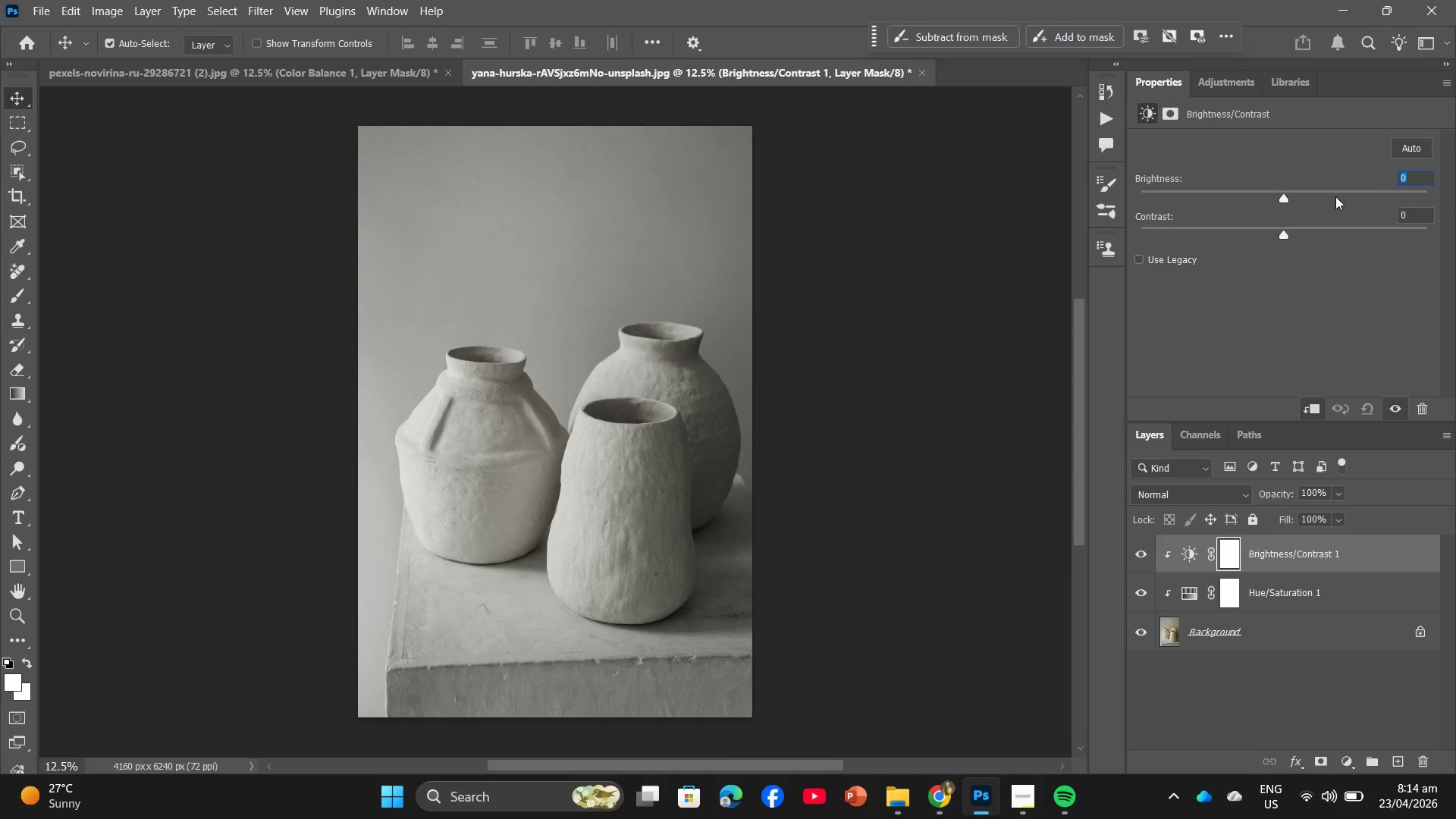 
key(Minus)
 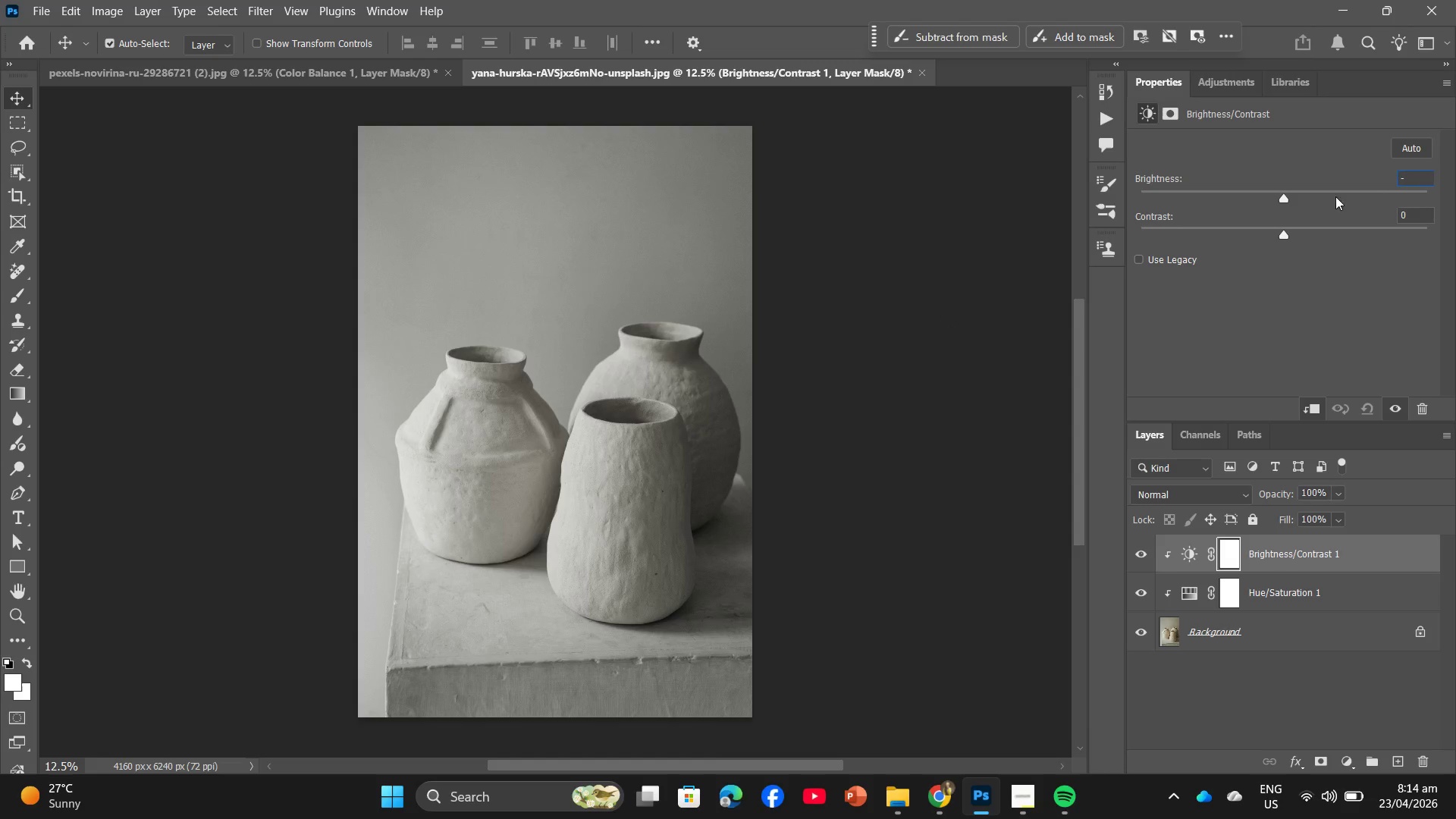 
key(Numpad4)
 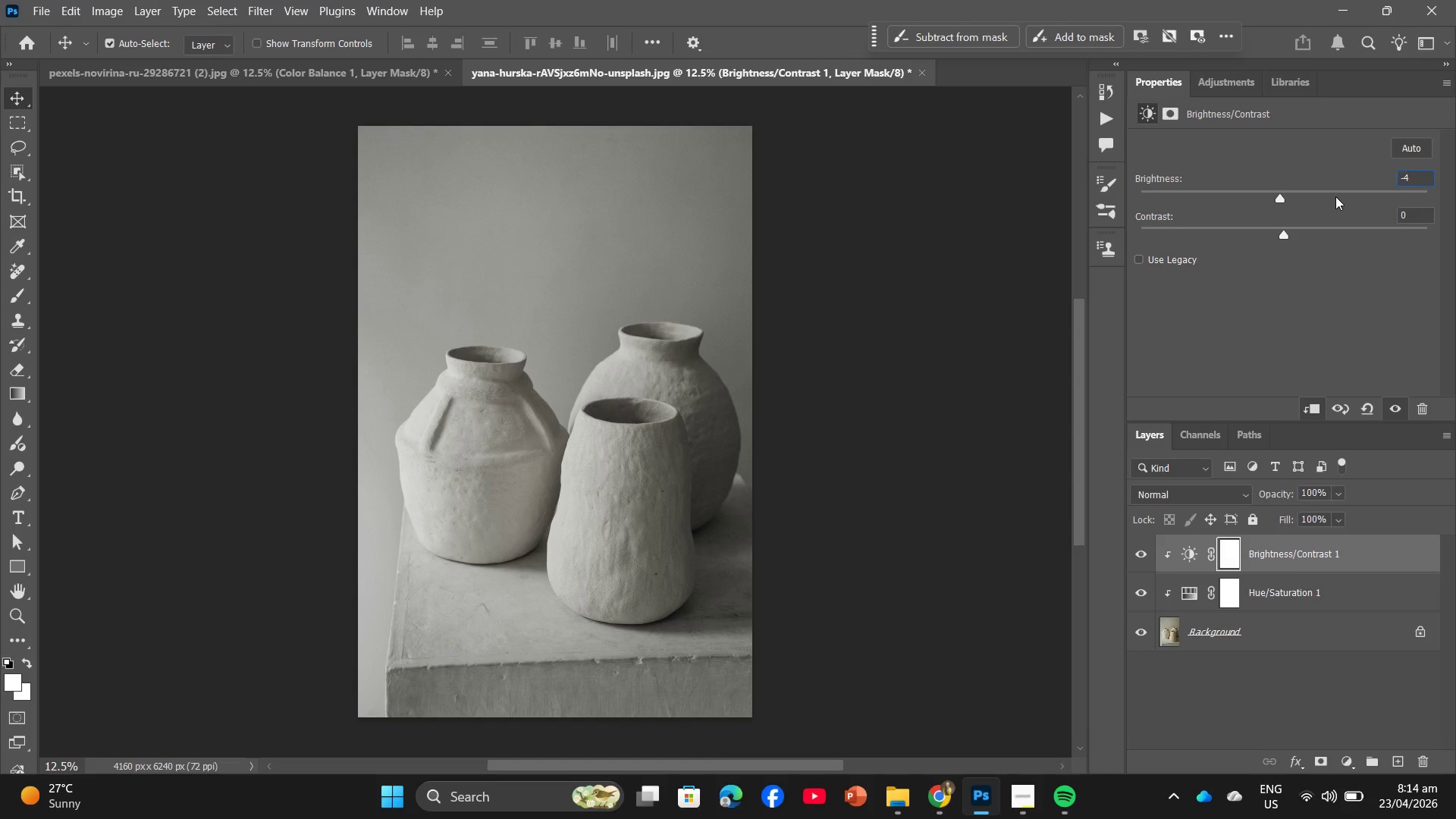 
key(Backspace)
 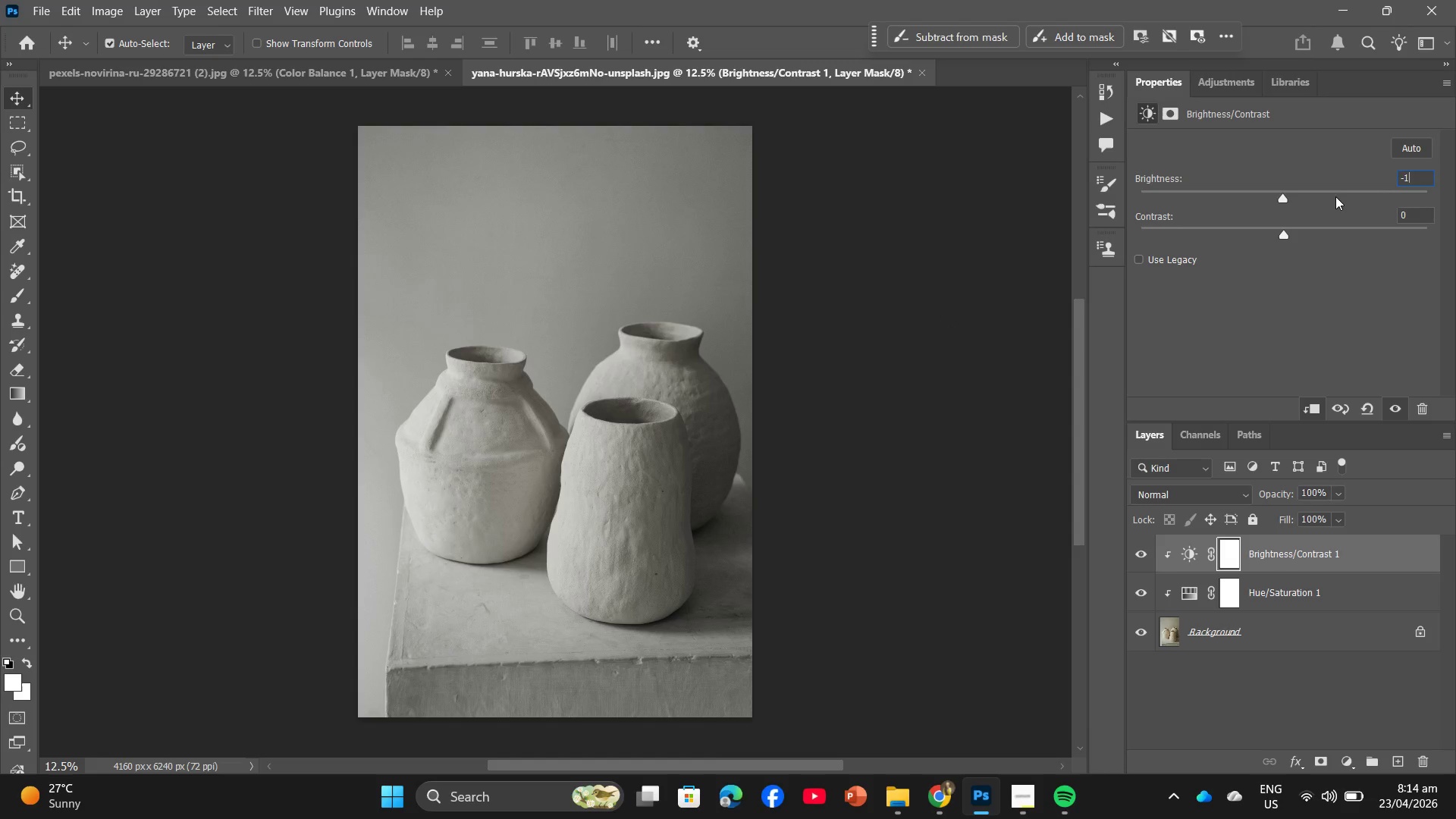 
key(Numpad1)
 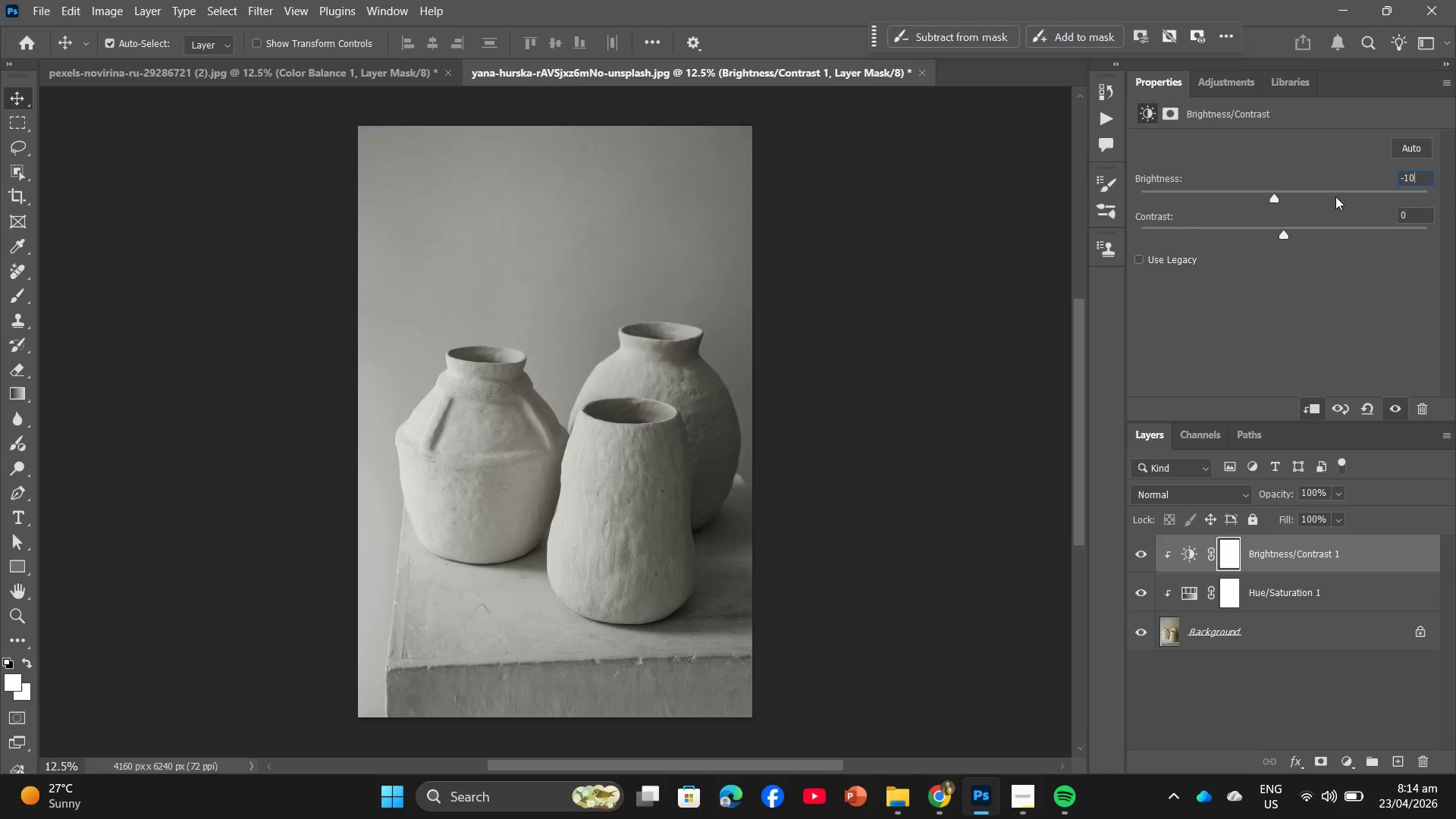 
key(Numpad0)
 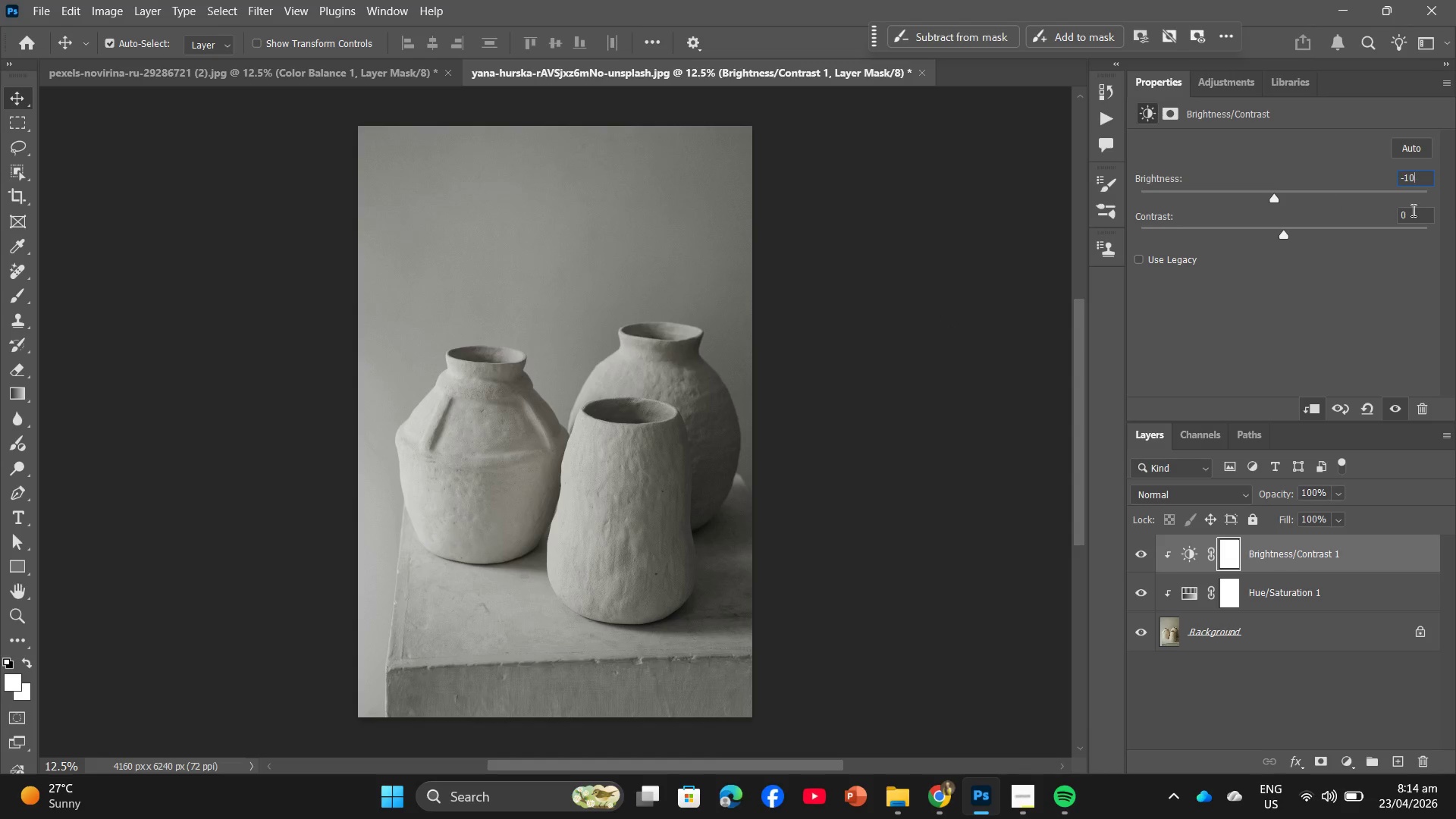 
left_click_drag(start_coordinate=[1409, 210], to_coordinate=[1316, 201])
 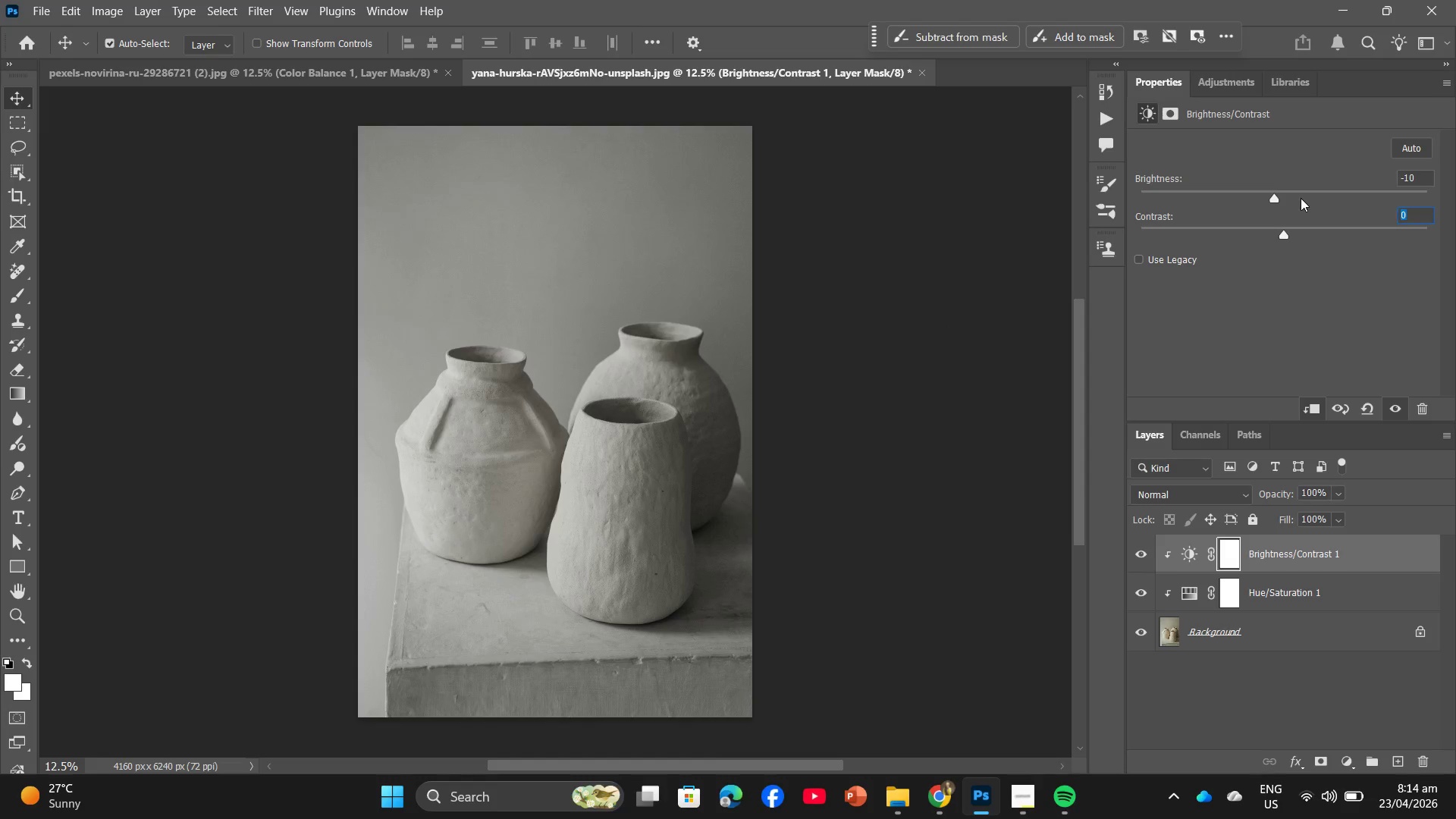 
key(Minus)
 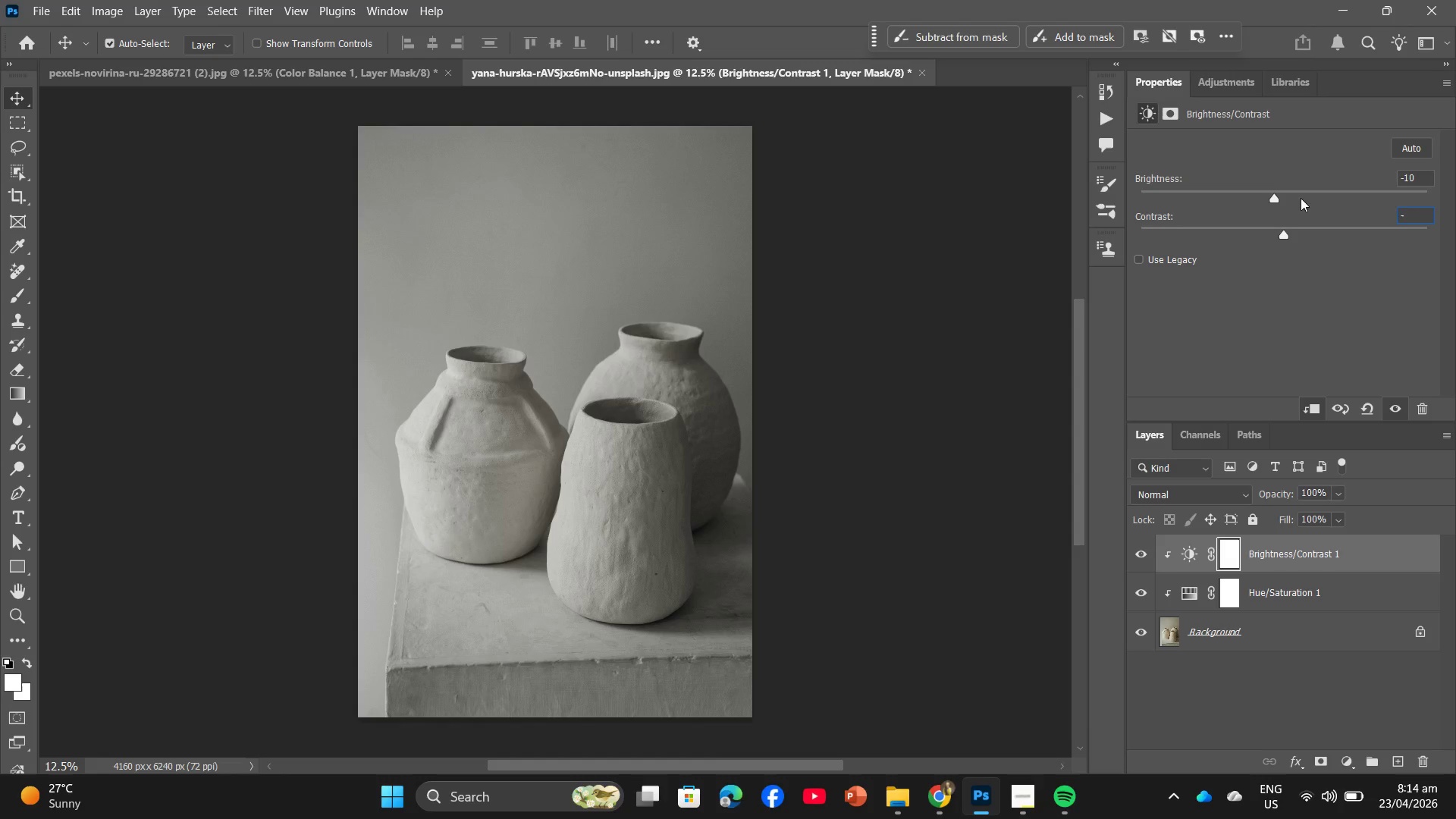 
key(Numpad1)
 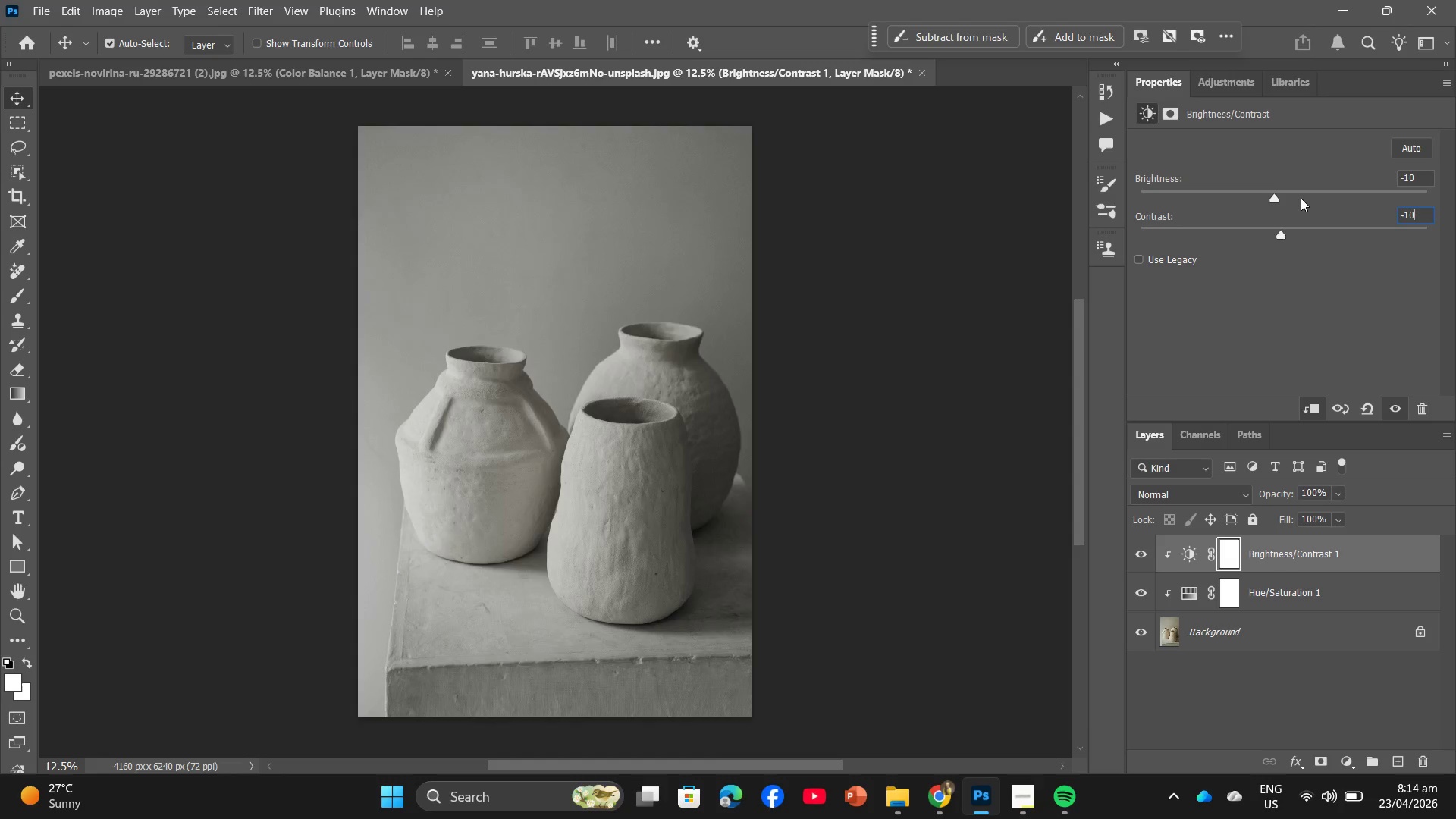 
key(Numpad0)
 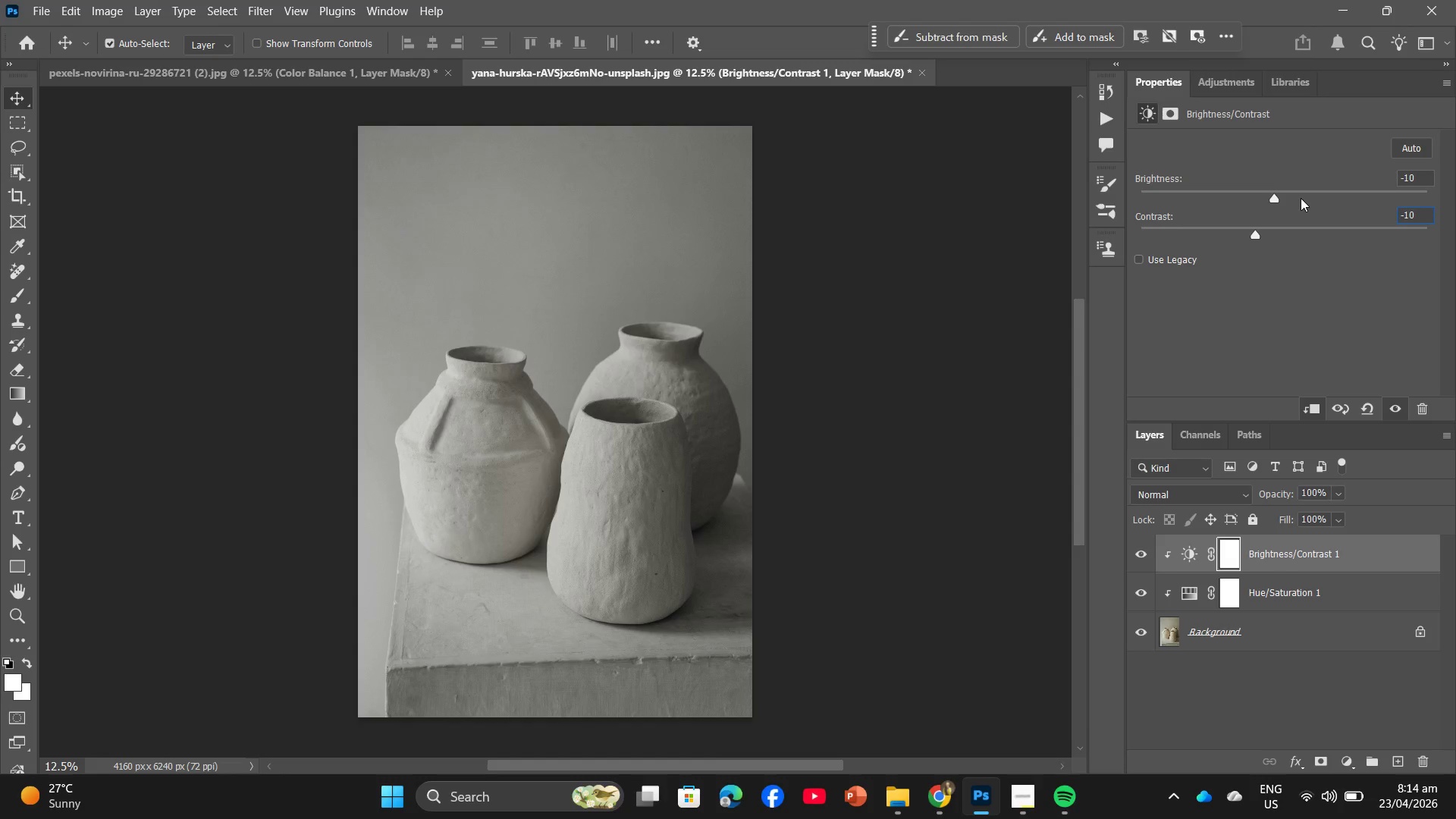 
key(Enter)
 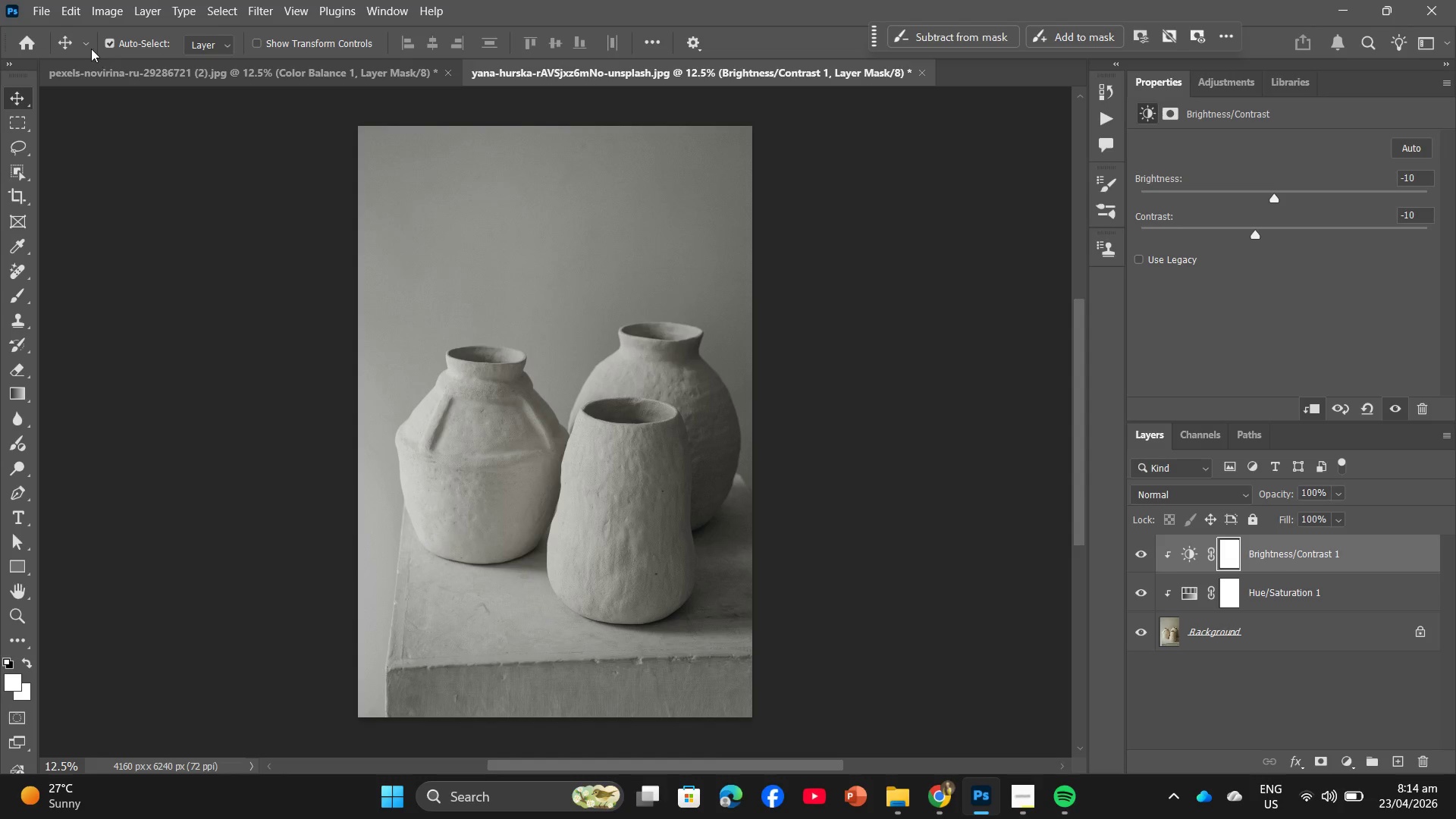 
left_click([44, 12])
 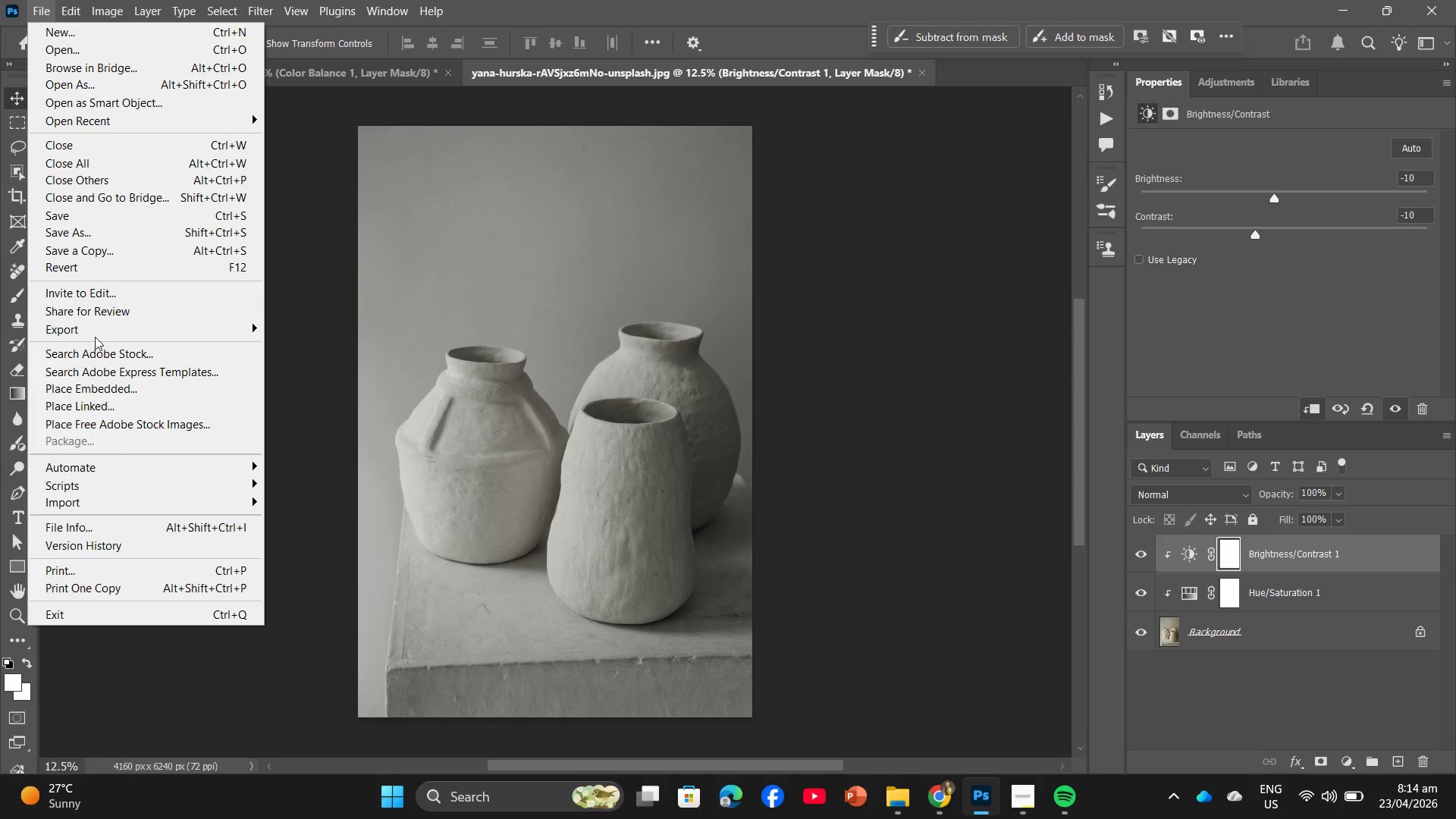 
wait(6.61)
 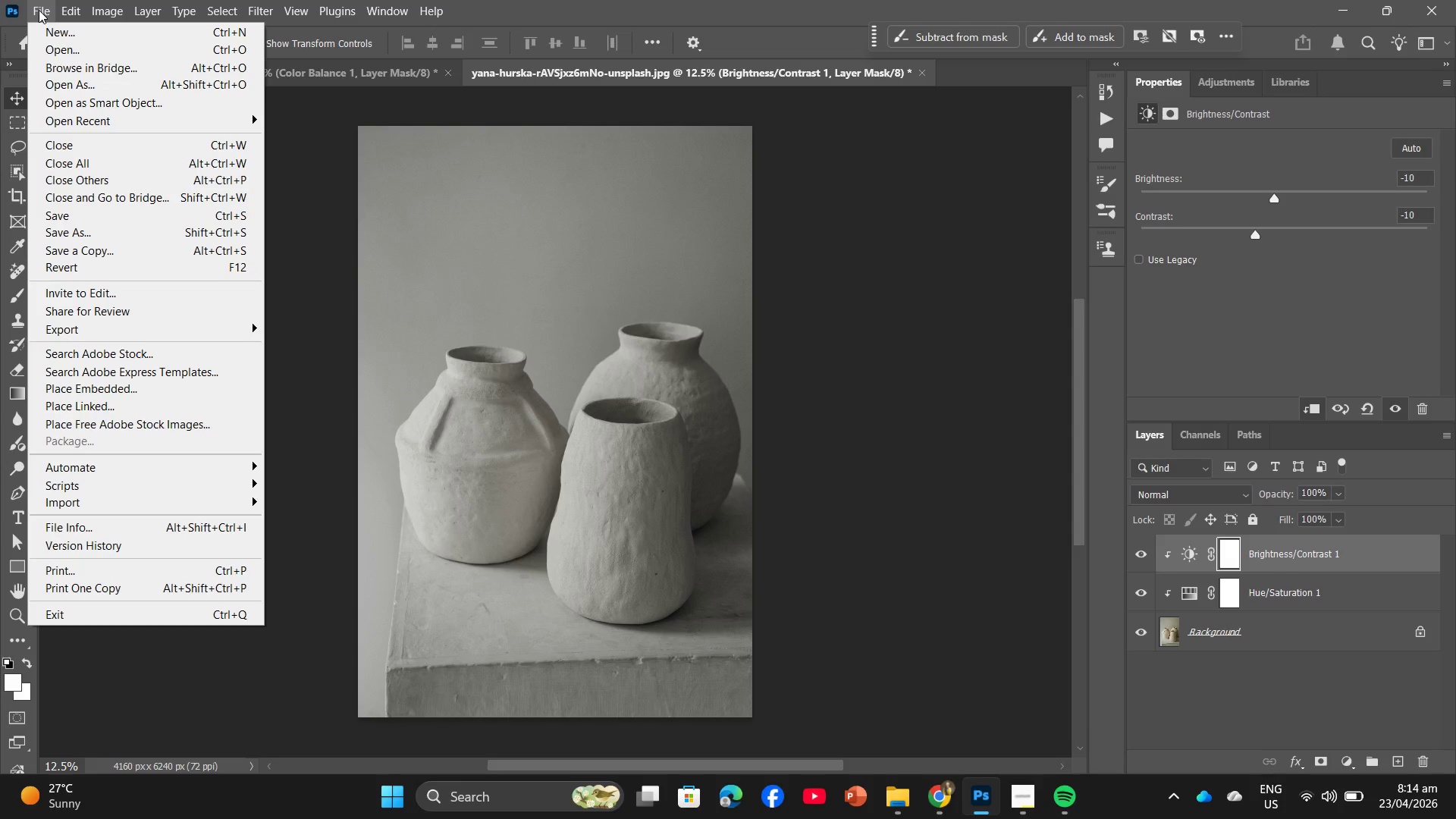 
left_click([362, 347])
 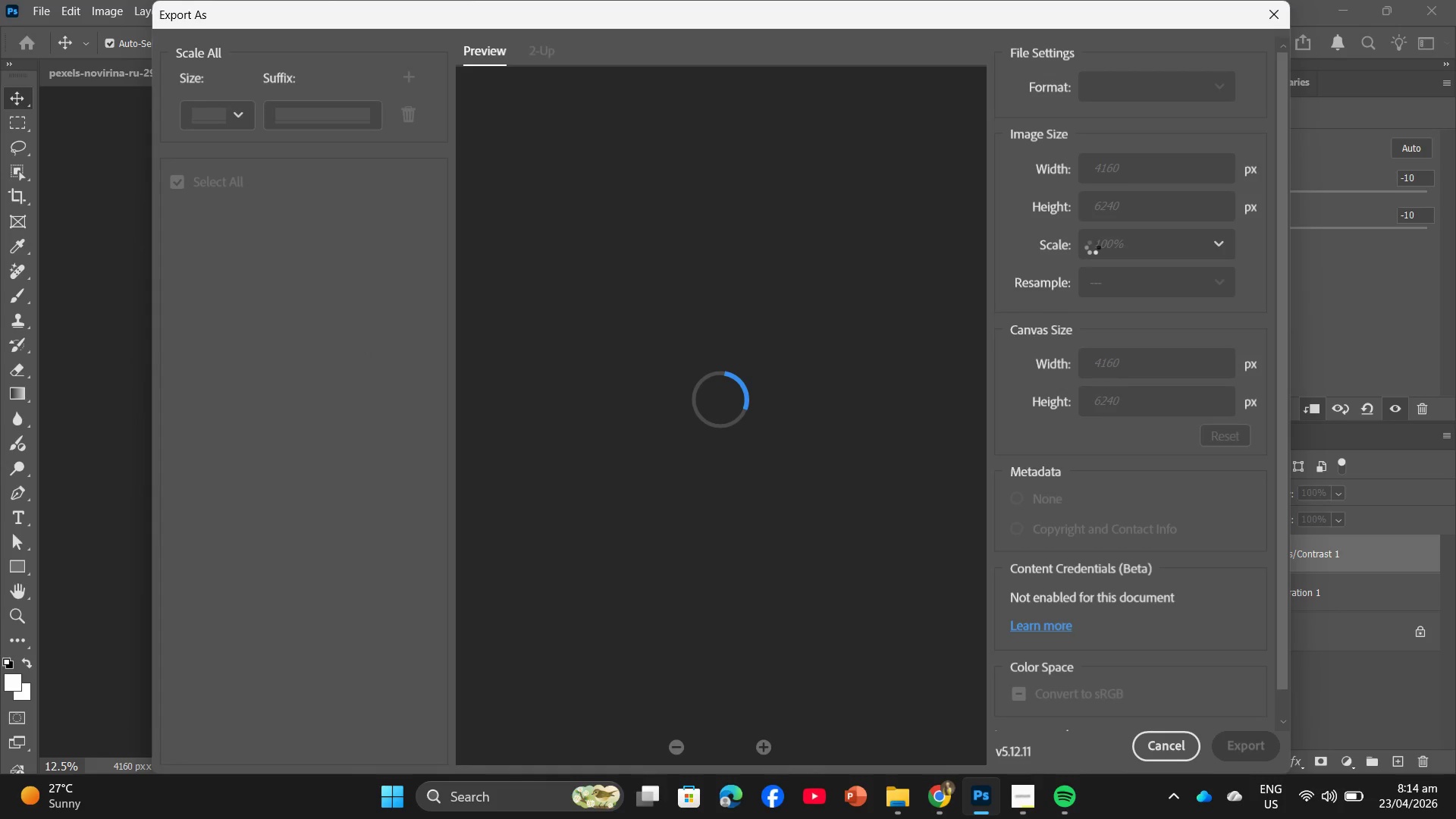 
mouse_move([1159, 189])
 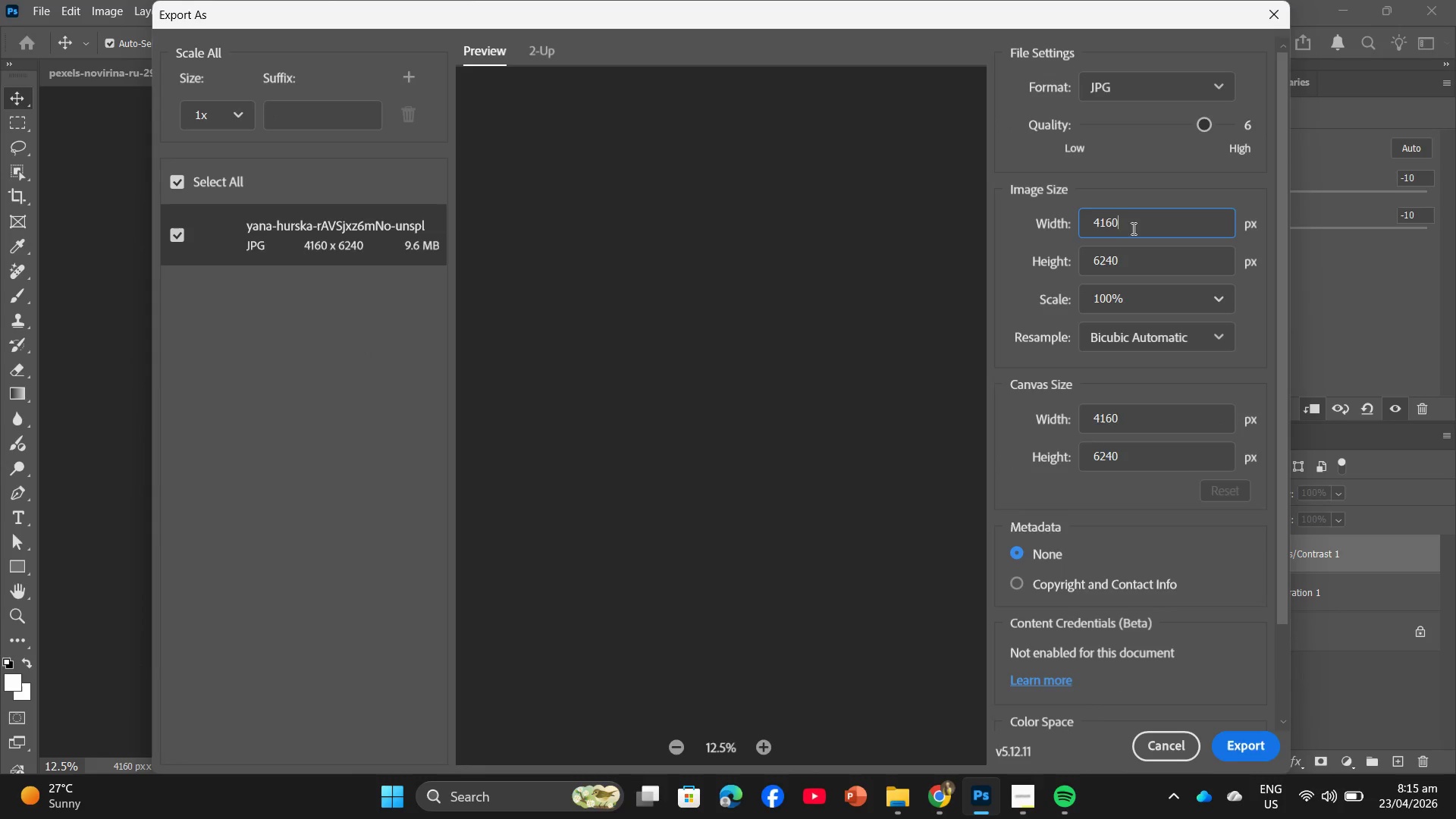 
left_click_drag(start_coordinate=[1144, 228], to_coordinate=[1018, 244])
 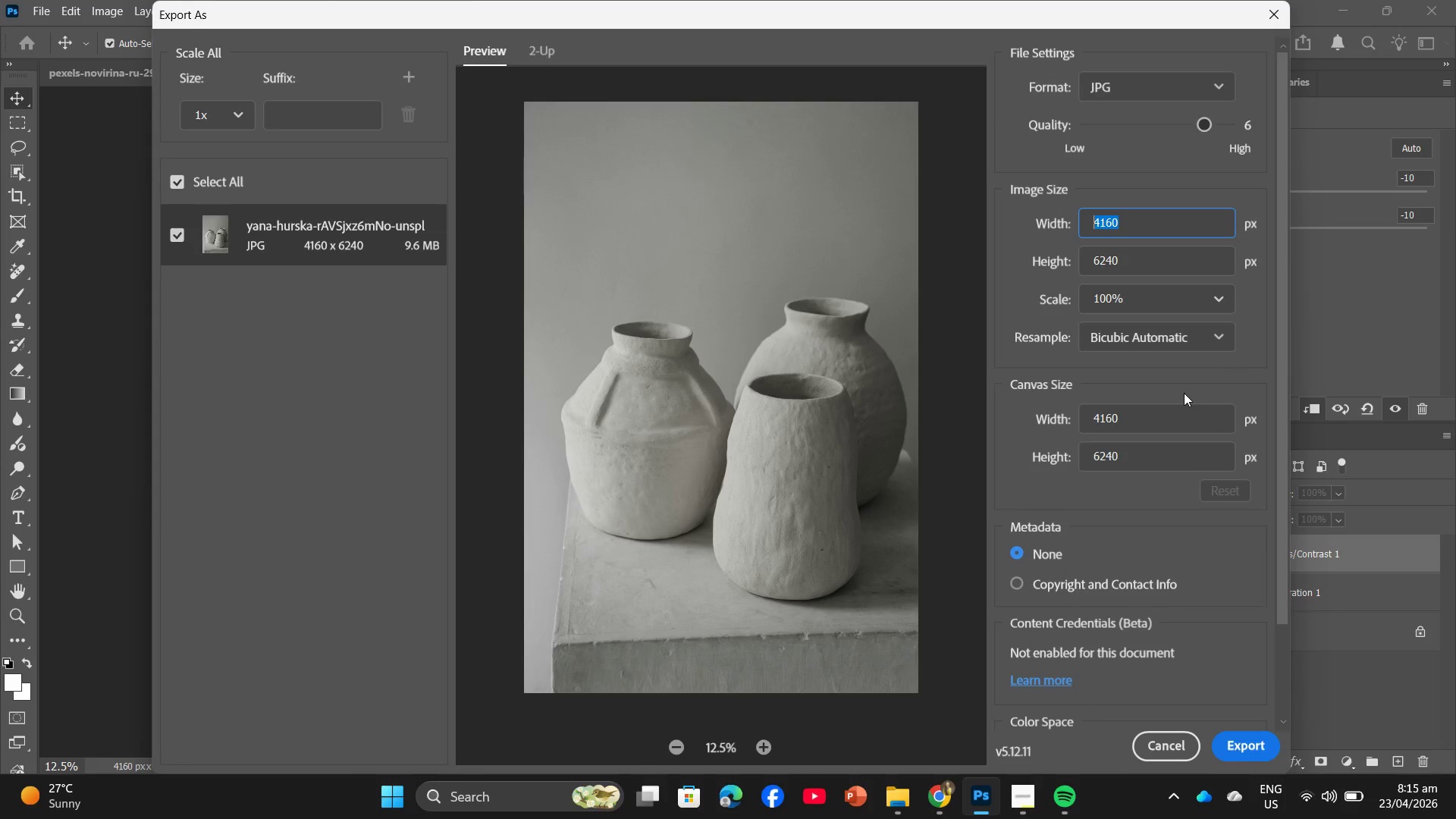 
key(Numpad2)
 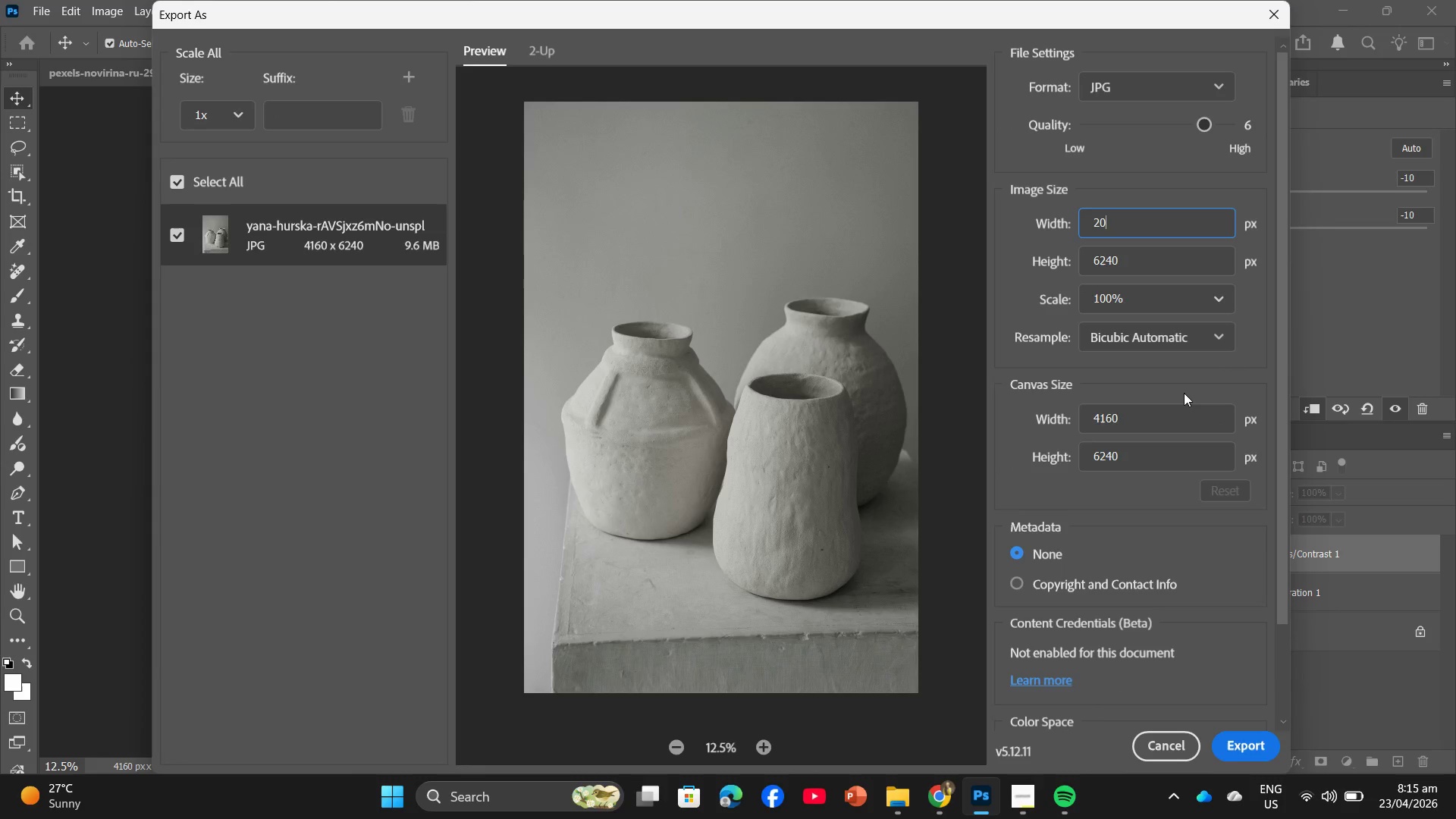 
key(Numpad0)
 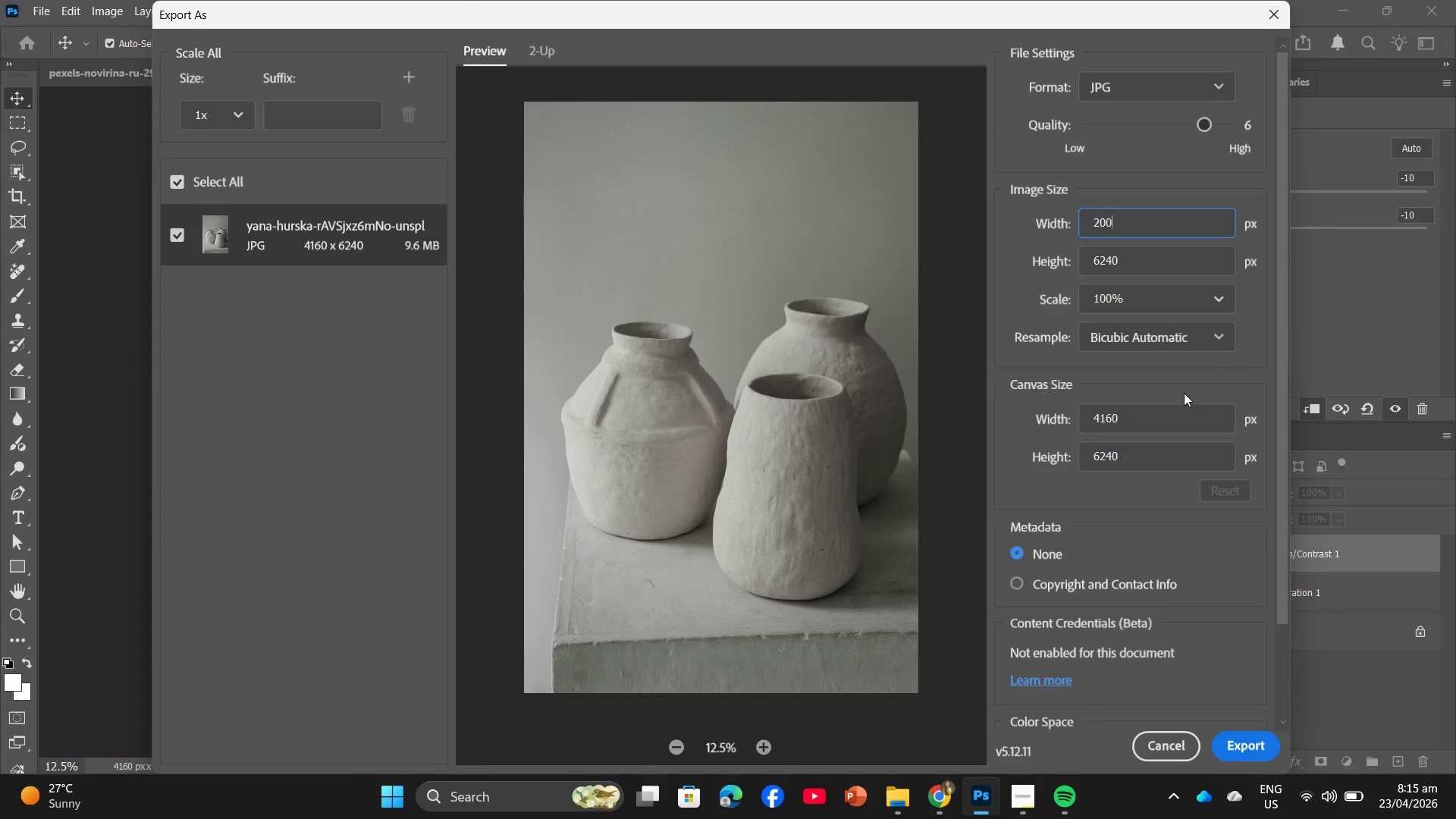 
key(Numpad0)
 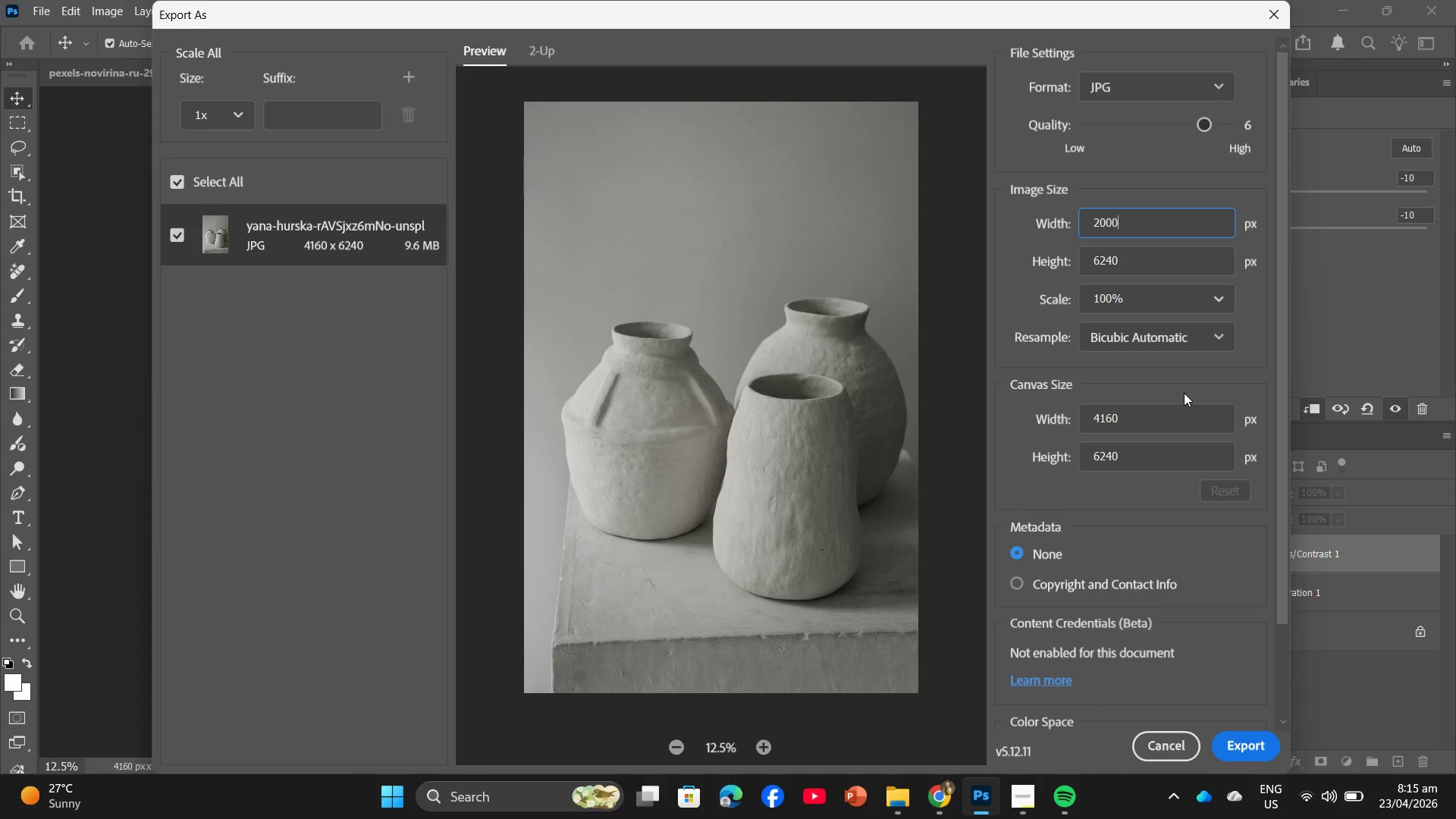 
key(Numpad0)
 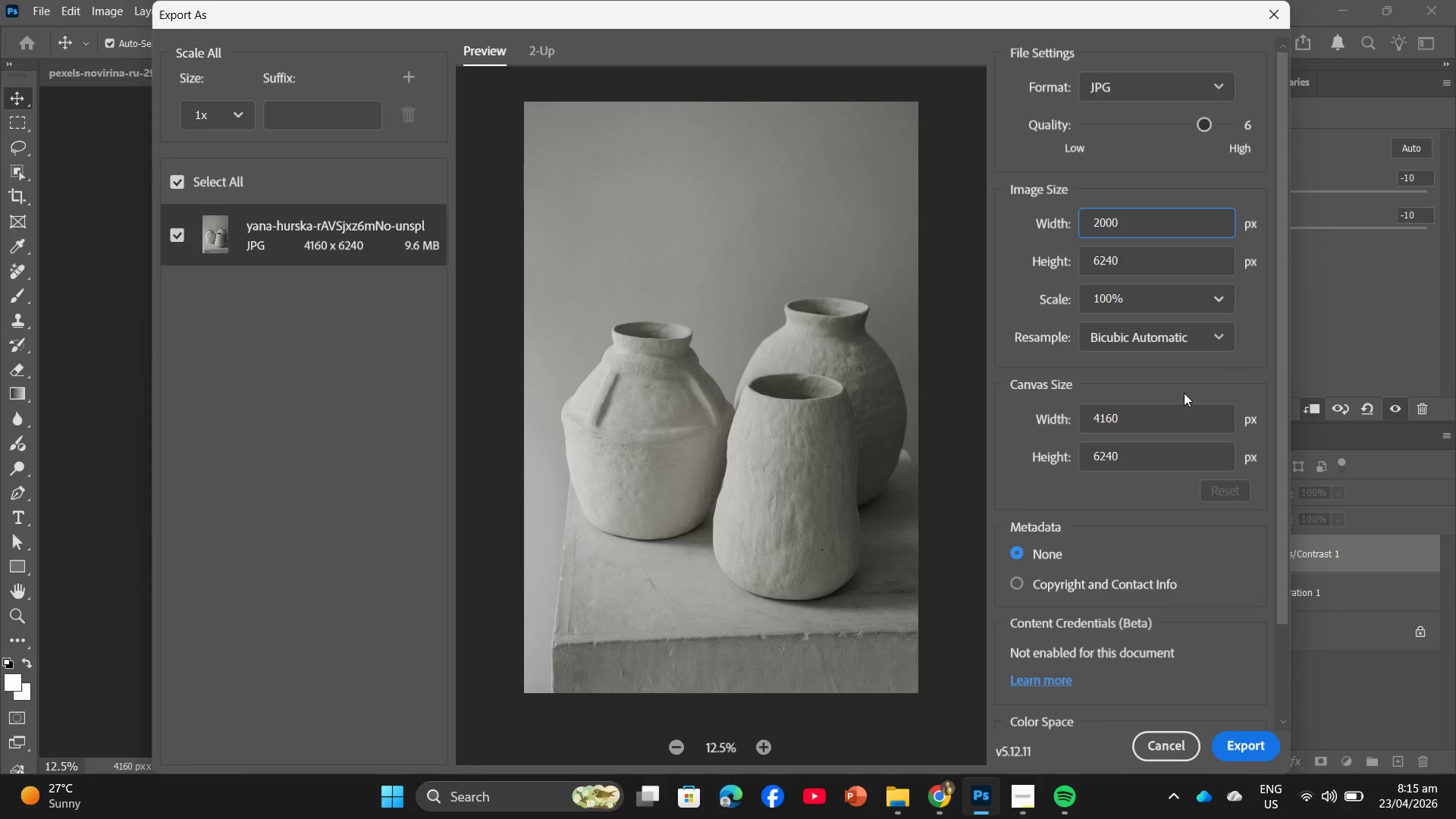 
key(Enter)
 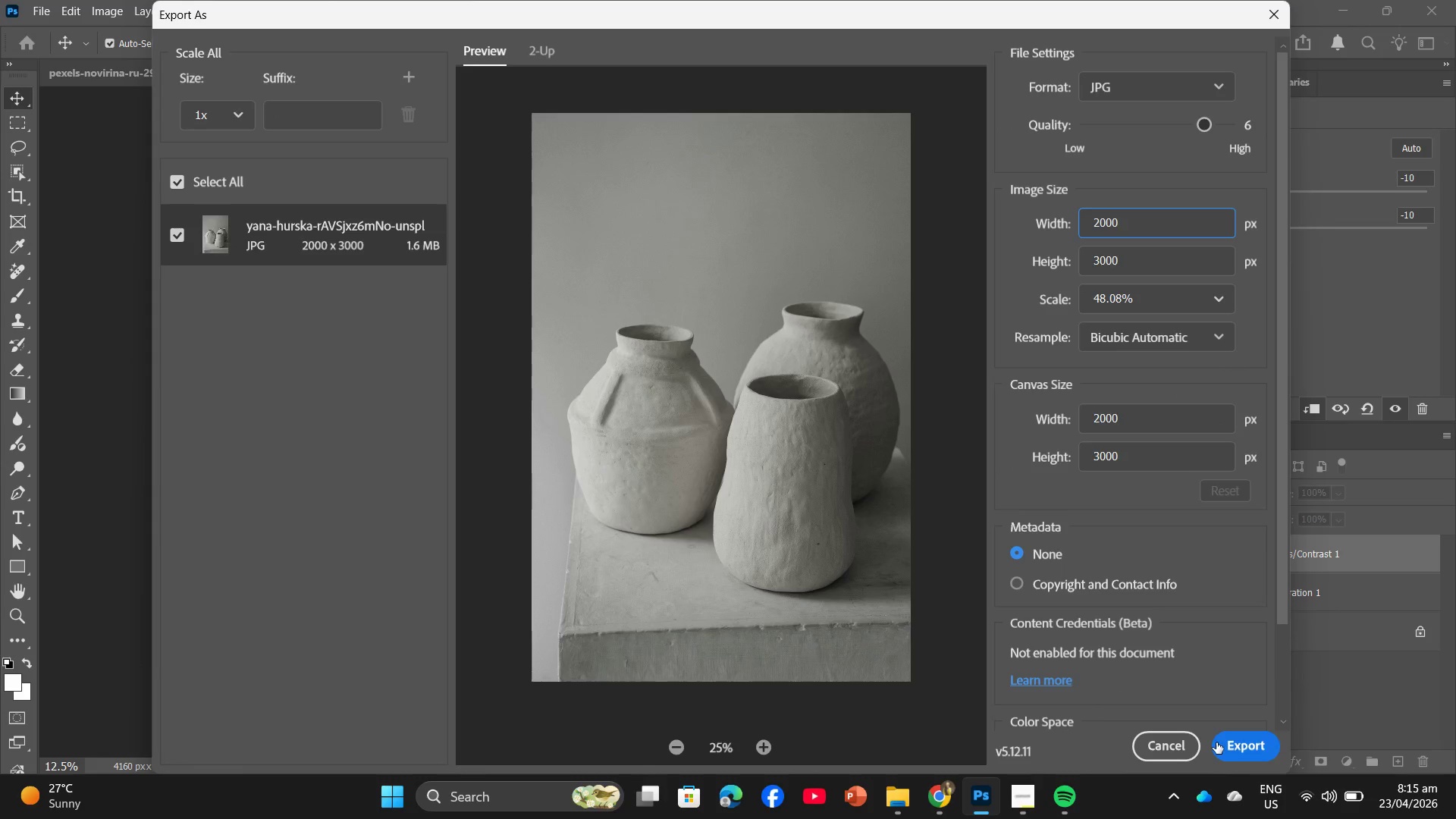 
scroll: coordinate [1129, 592], scroll_direction: down, amount: 2.0
 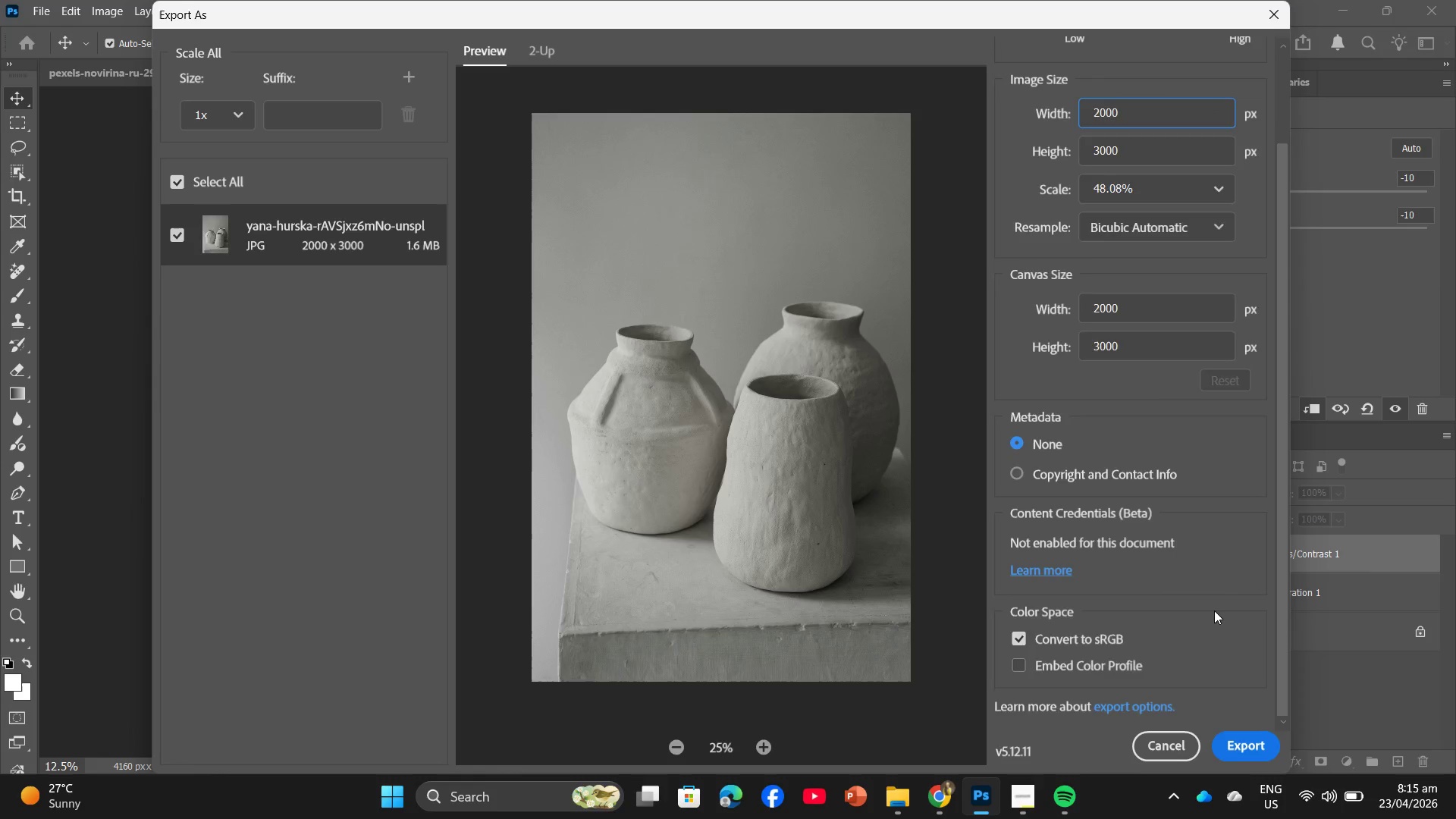 
scroll: coordinate [1200, 608], scroll_direction: up, amount: 3.0
 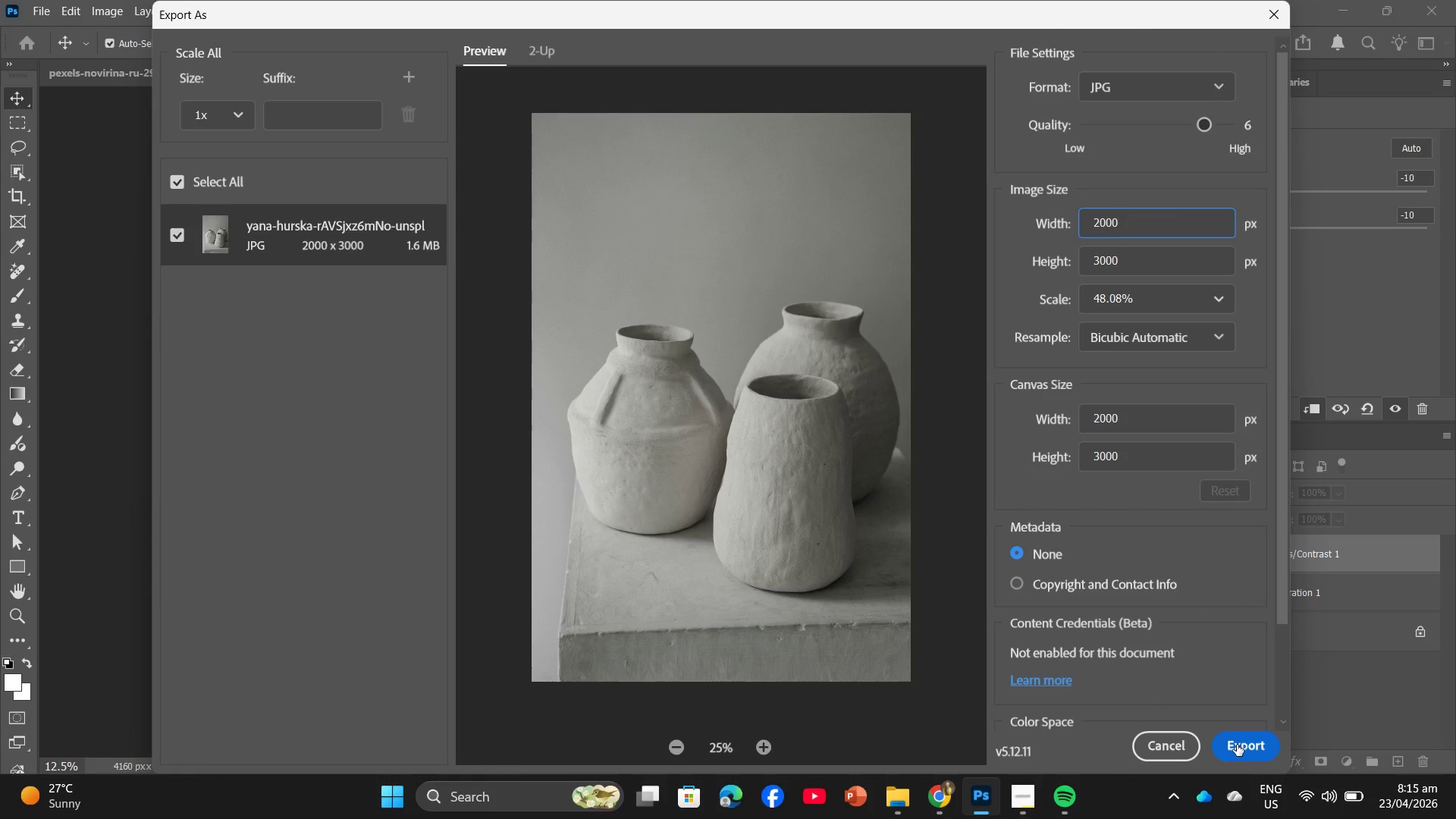 
left_click([1238, 745])
 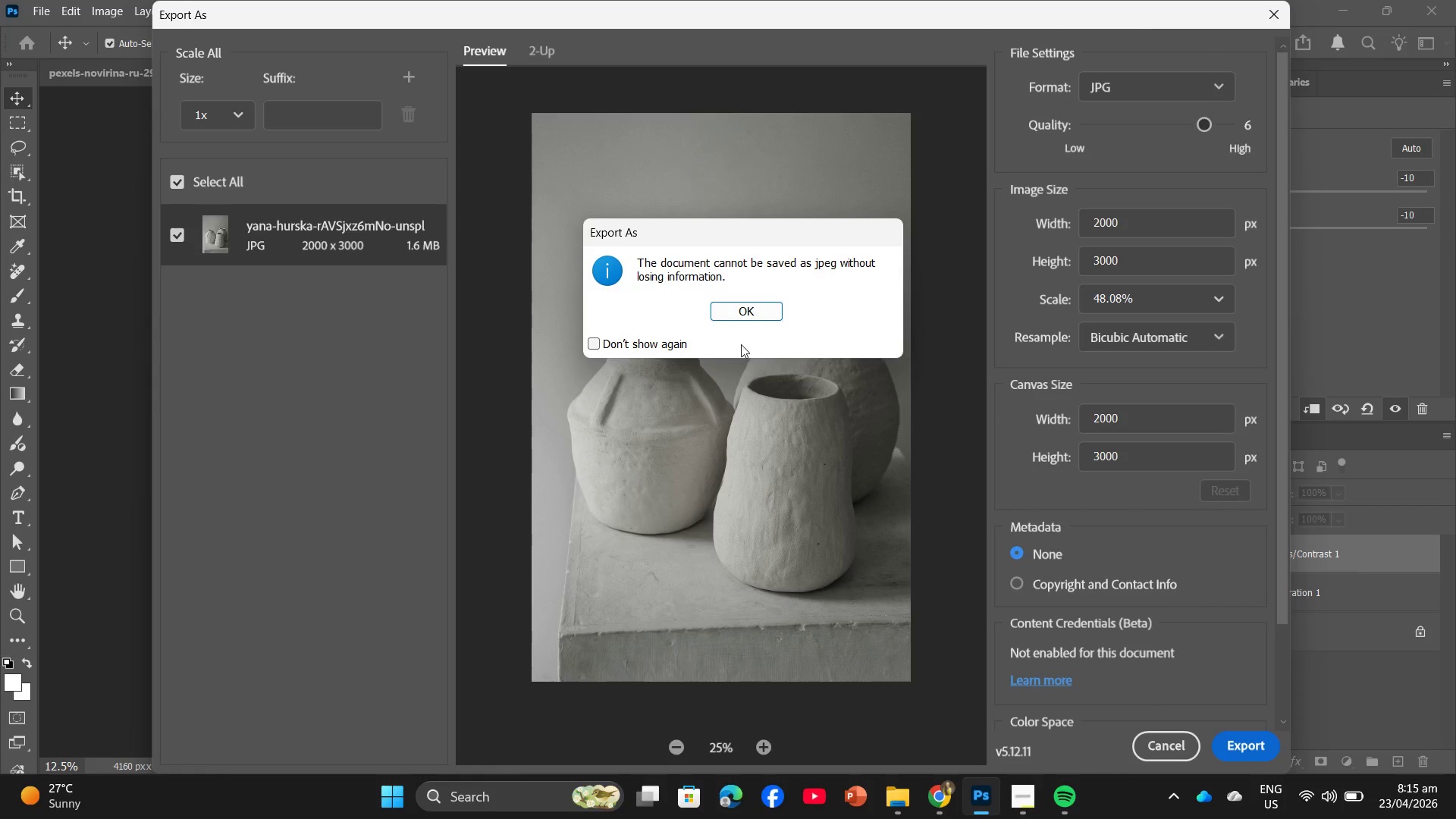 
left_click([745, 313])
 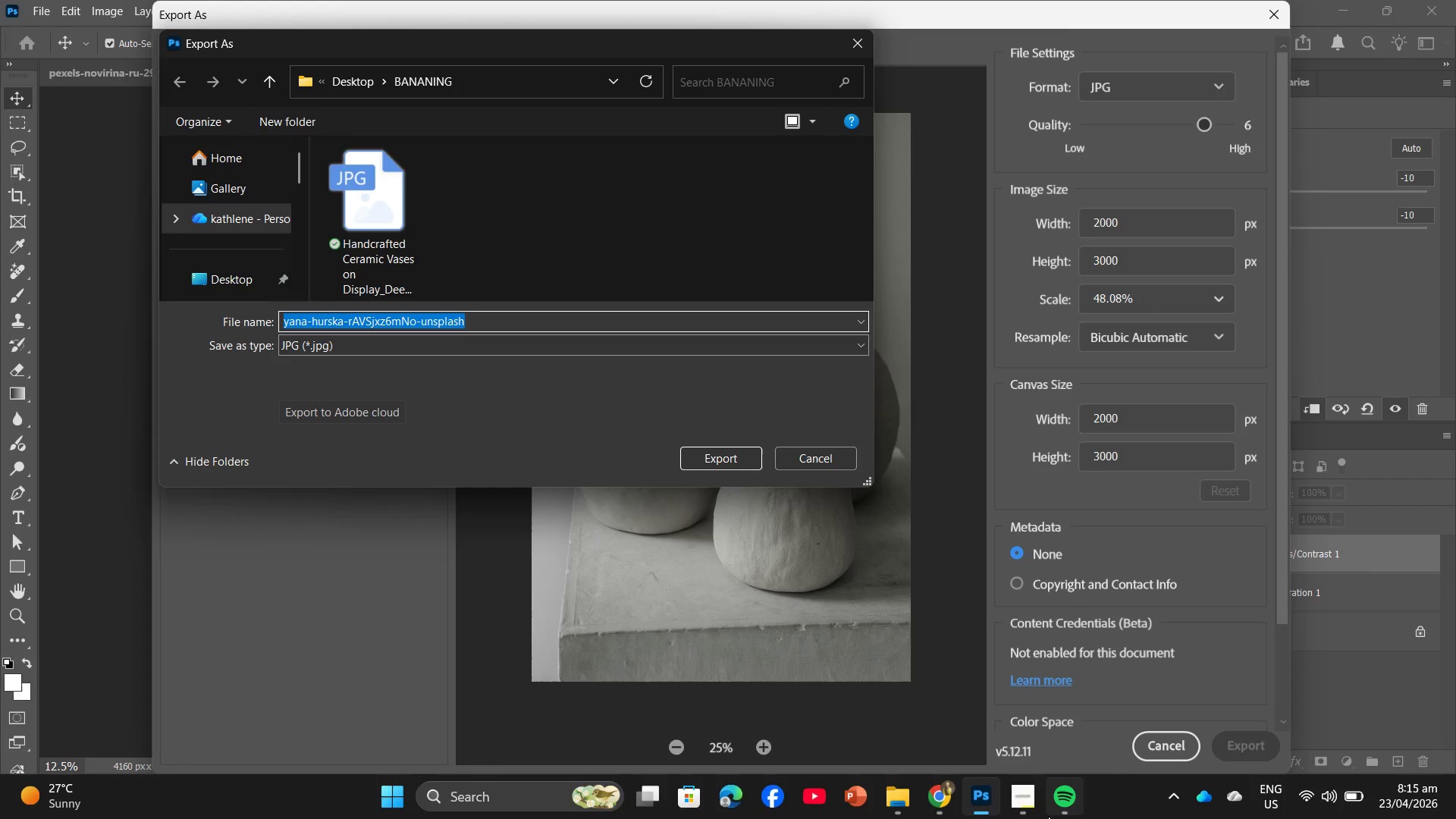 
wait(6.48)
 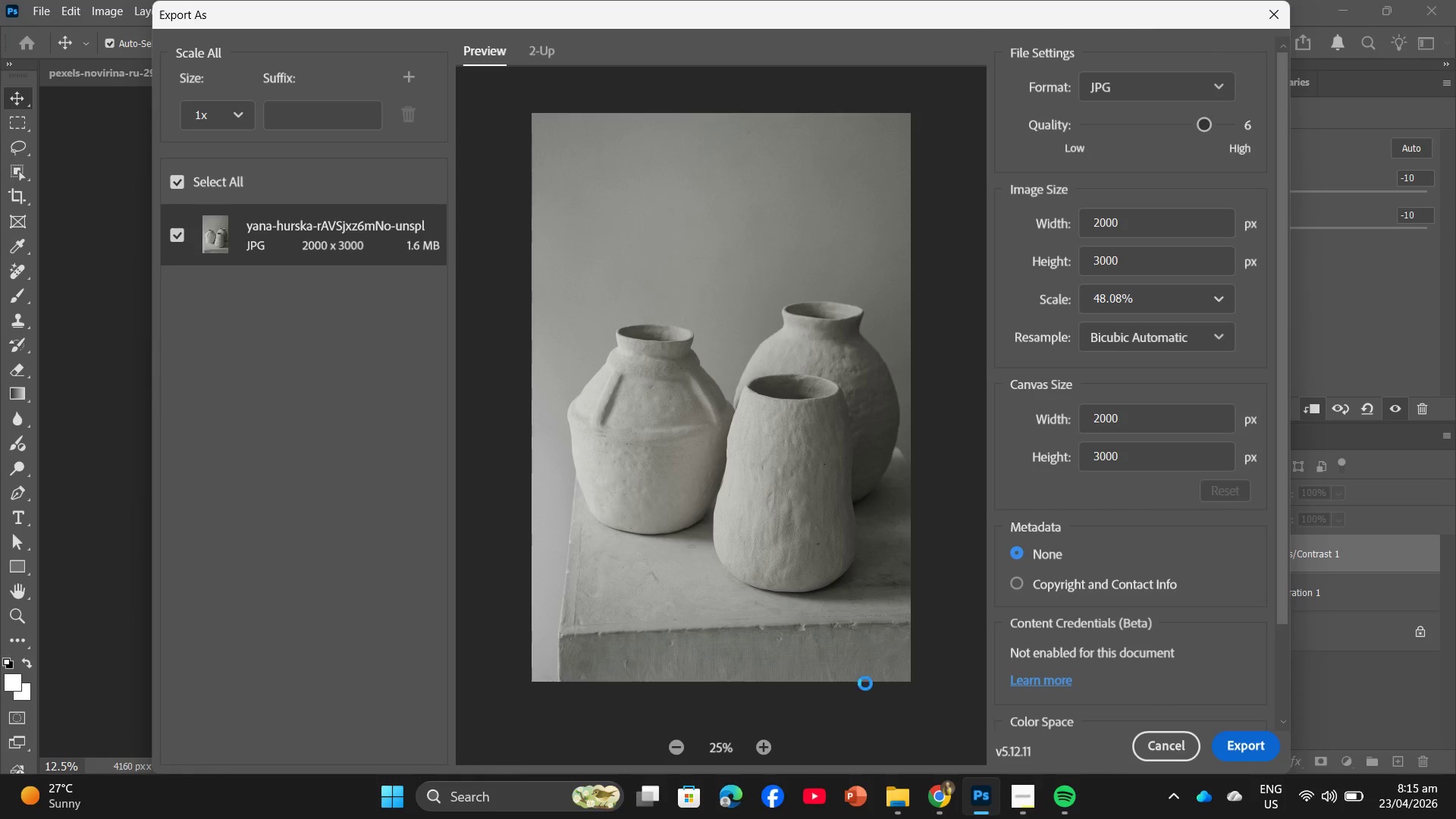 
left_click([959, 704])
 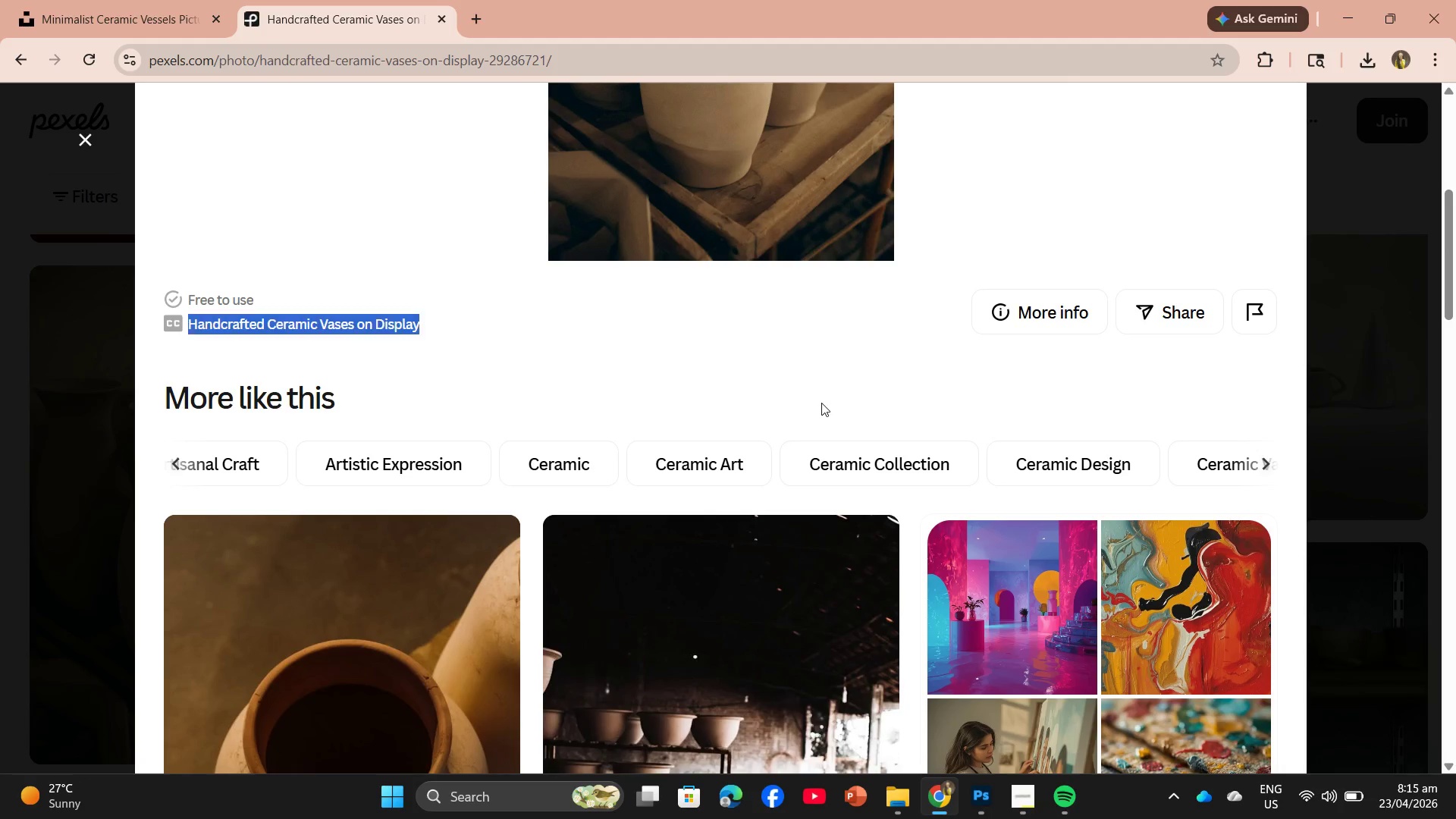 
scroll: coordinate [775, 383], scroll_direction: up, amount: 6.0
 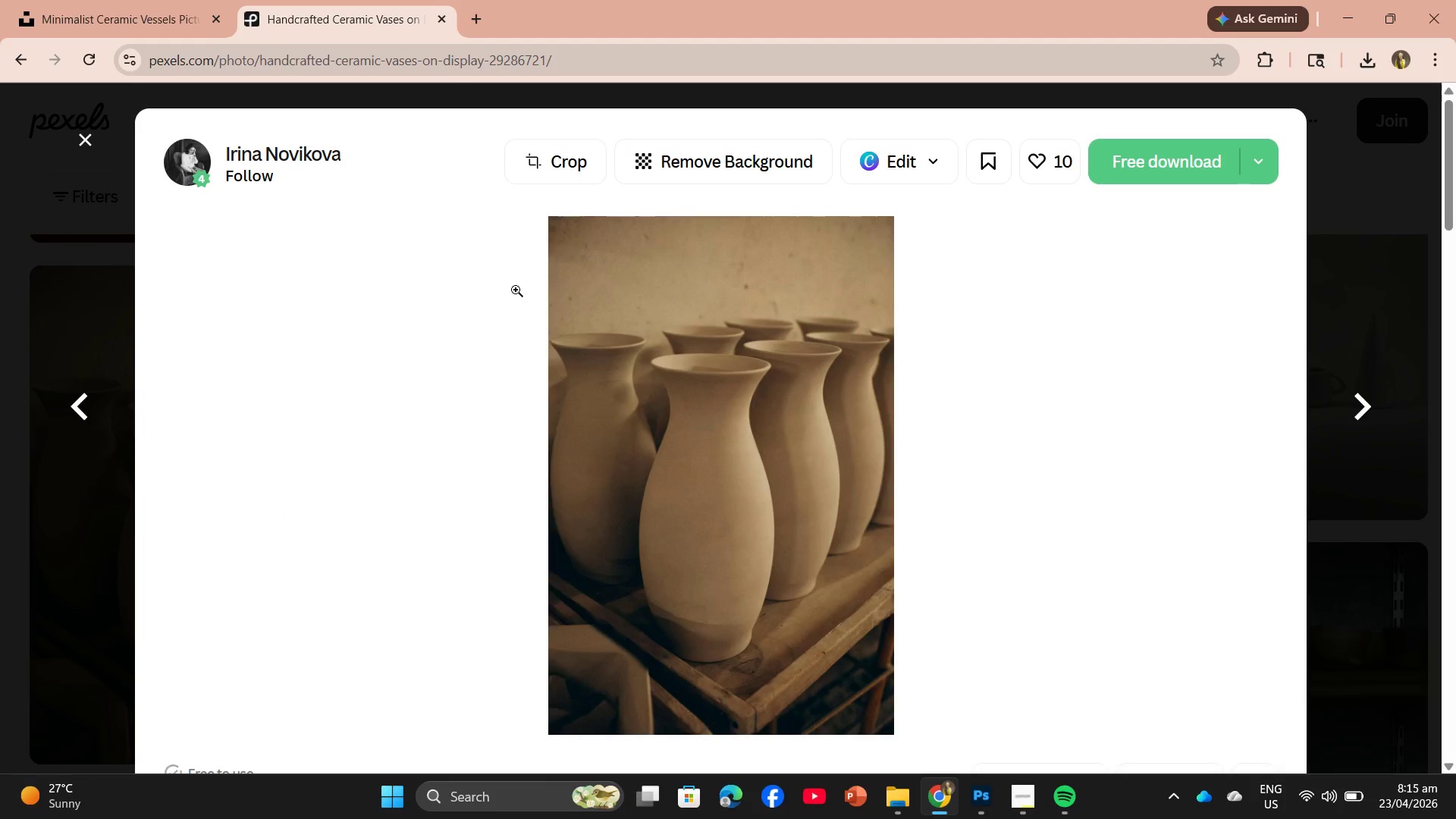 
left_click([124, 19])
 